 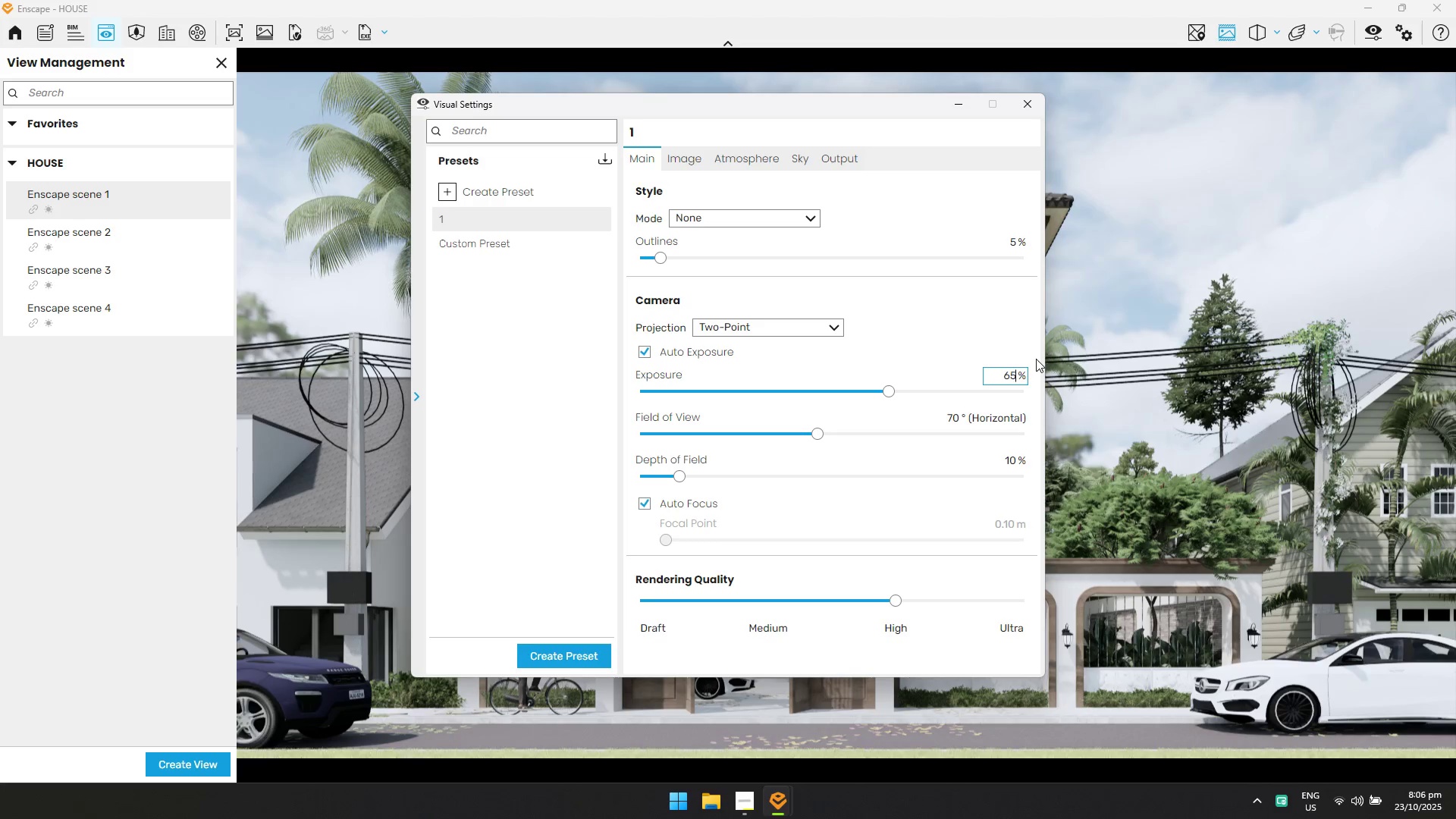 
key(Enter)
 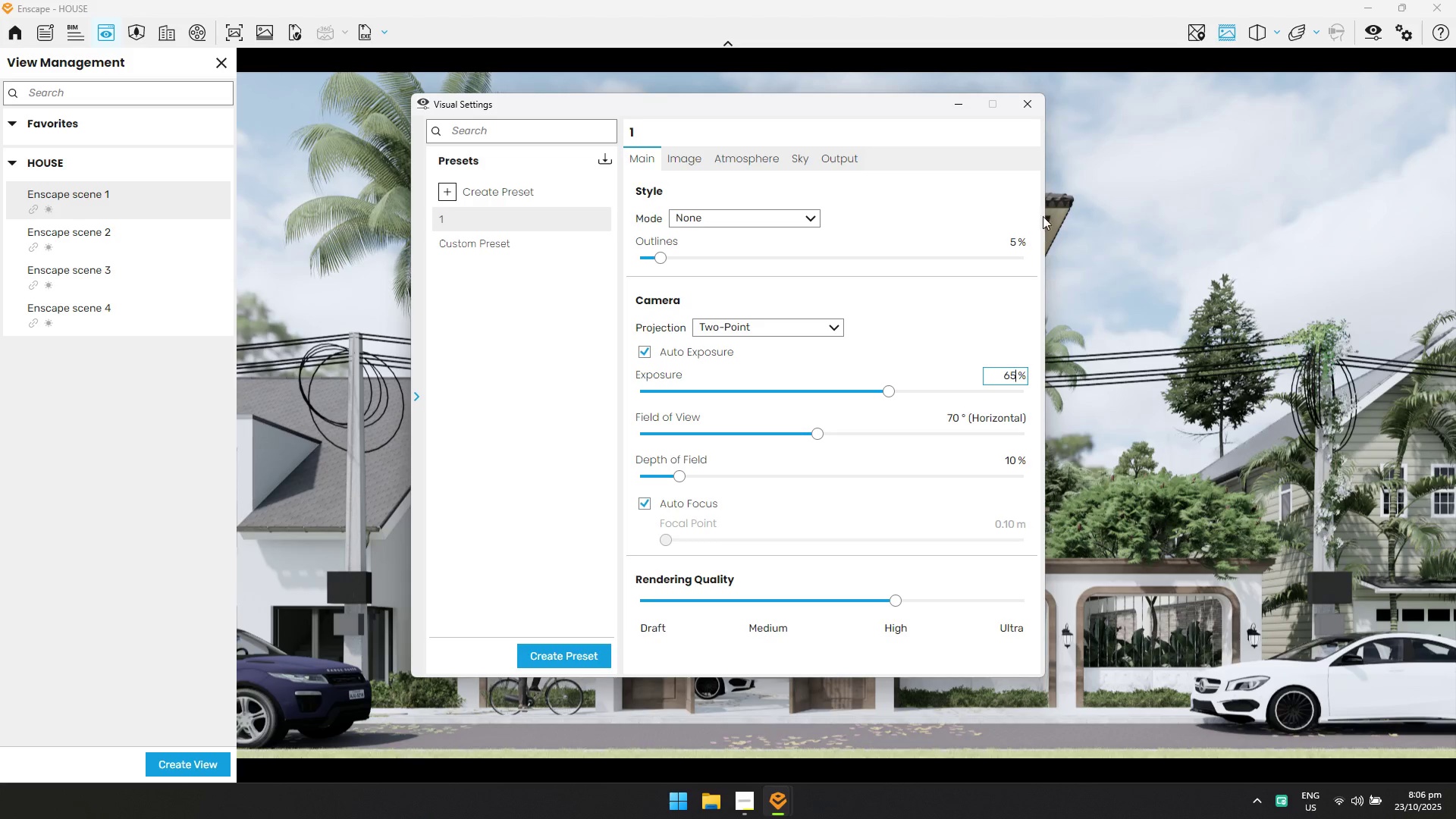 
left_click([1027, 110])
 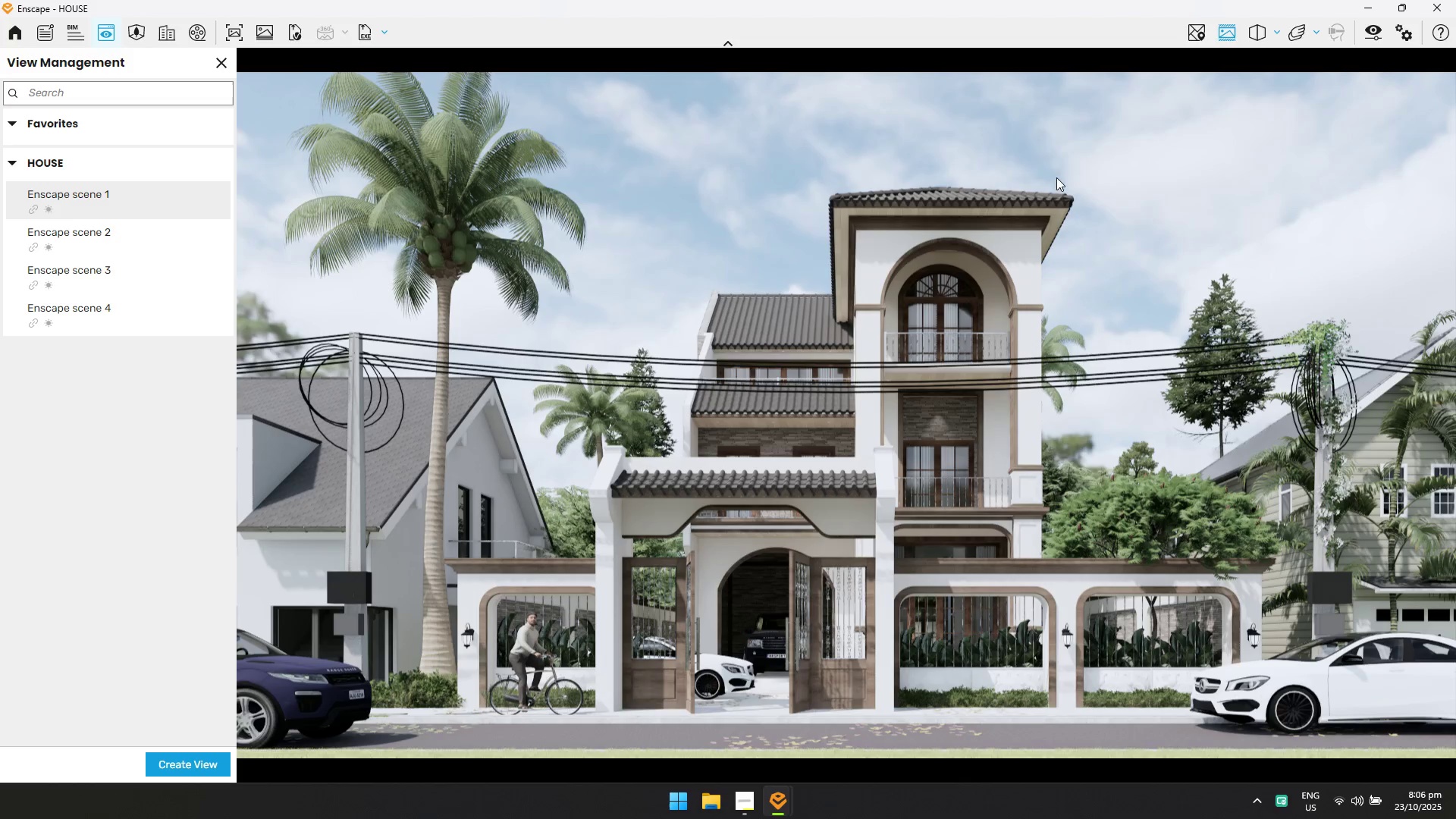 
key(Alt+Tab)
 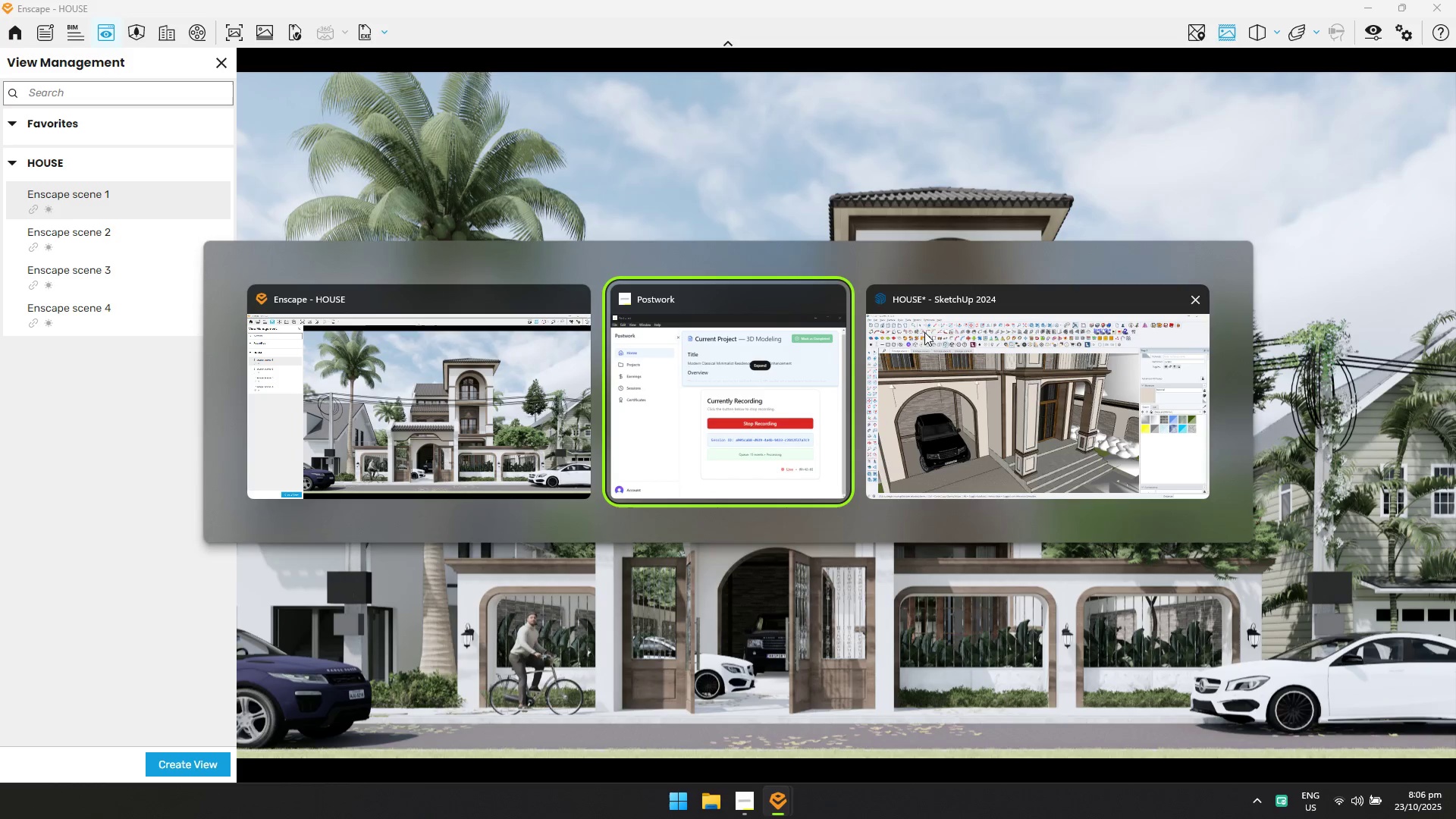 
key(Alt+Tab)
 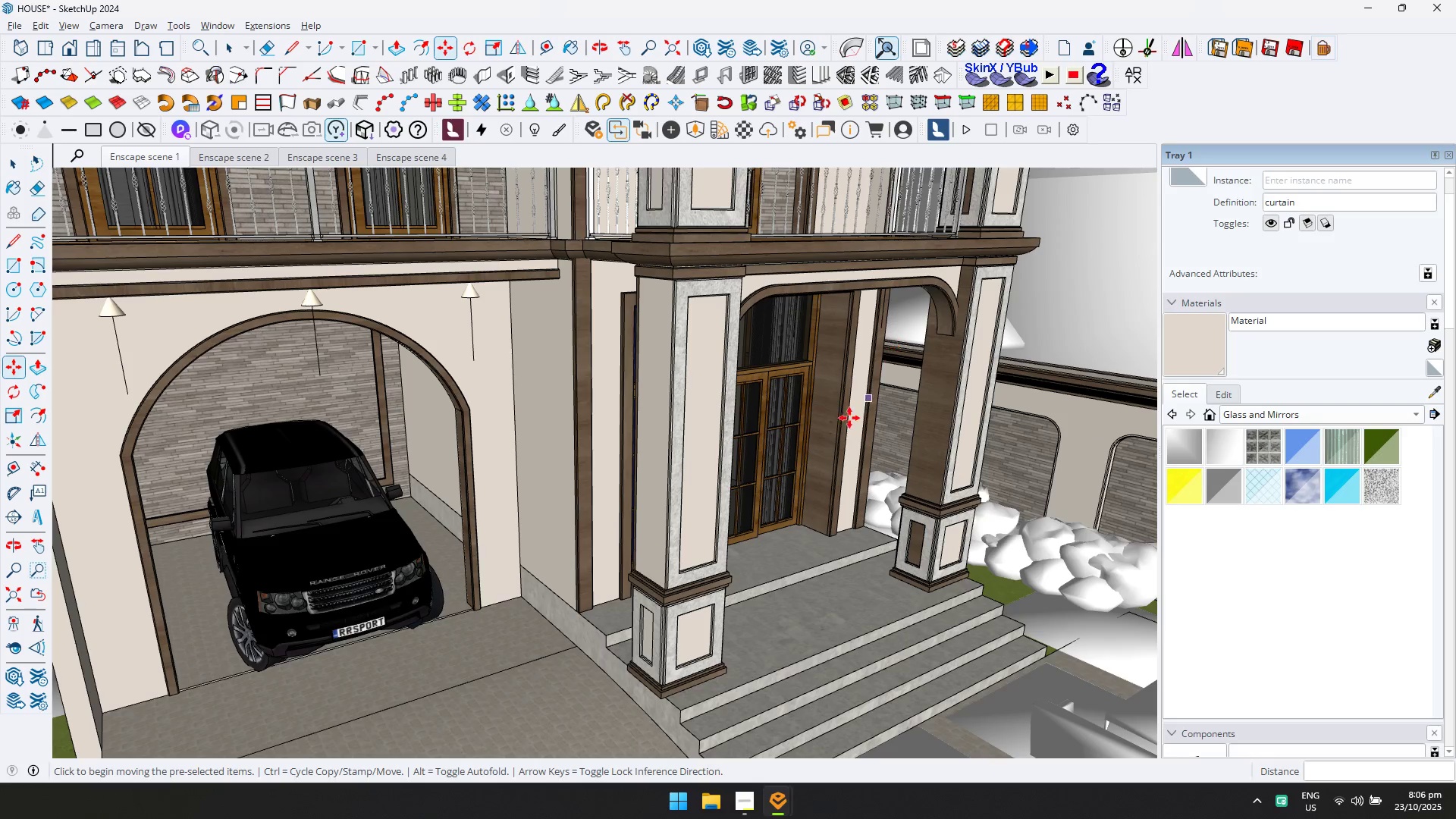 
scroll: coordinate [839, 413], scroll_direction: down, amount: 20.0
 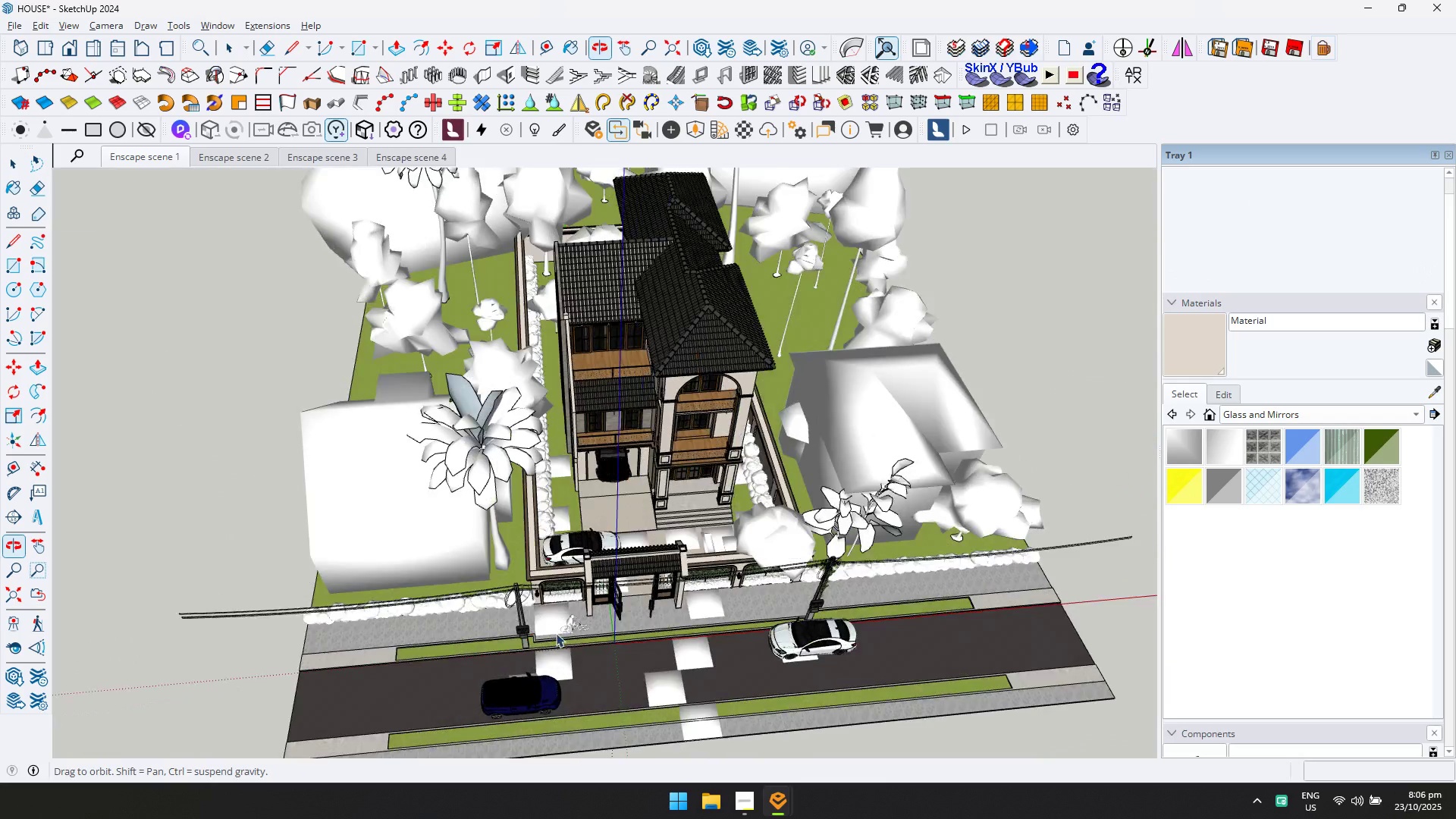 
key(Escape)
 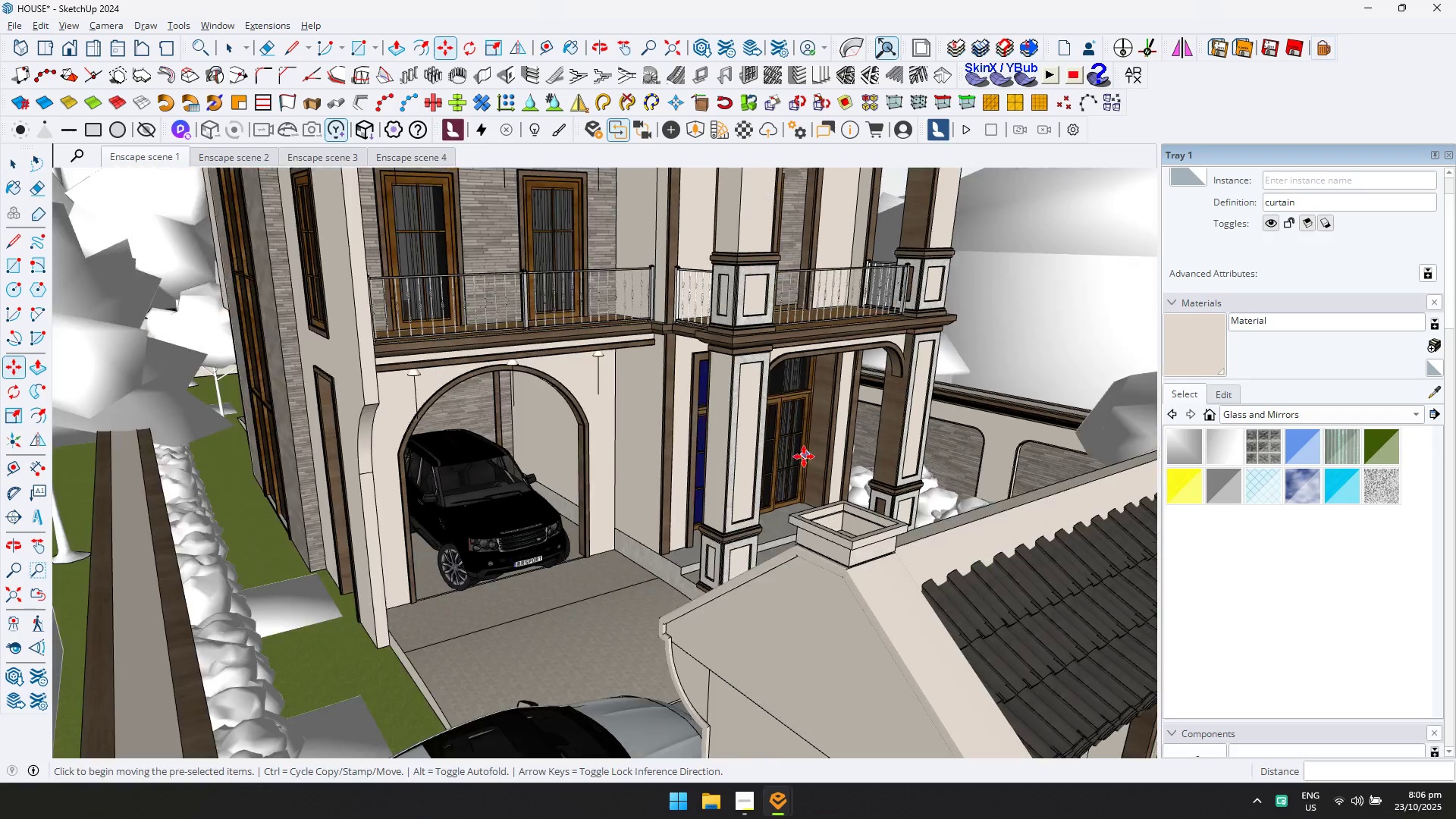 
key(Space)
 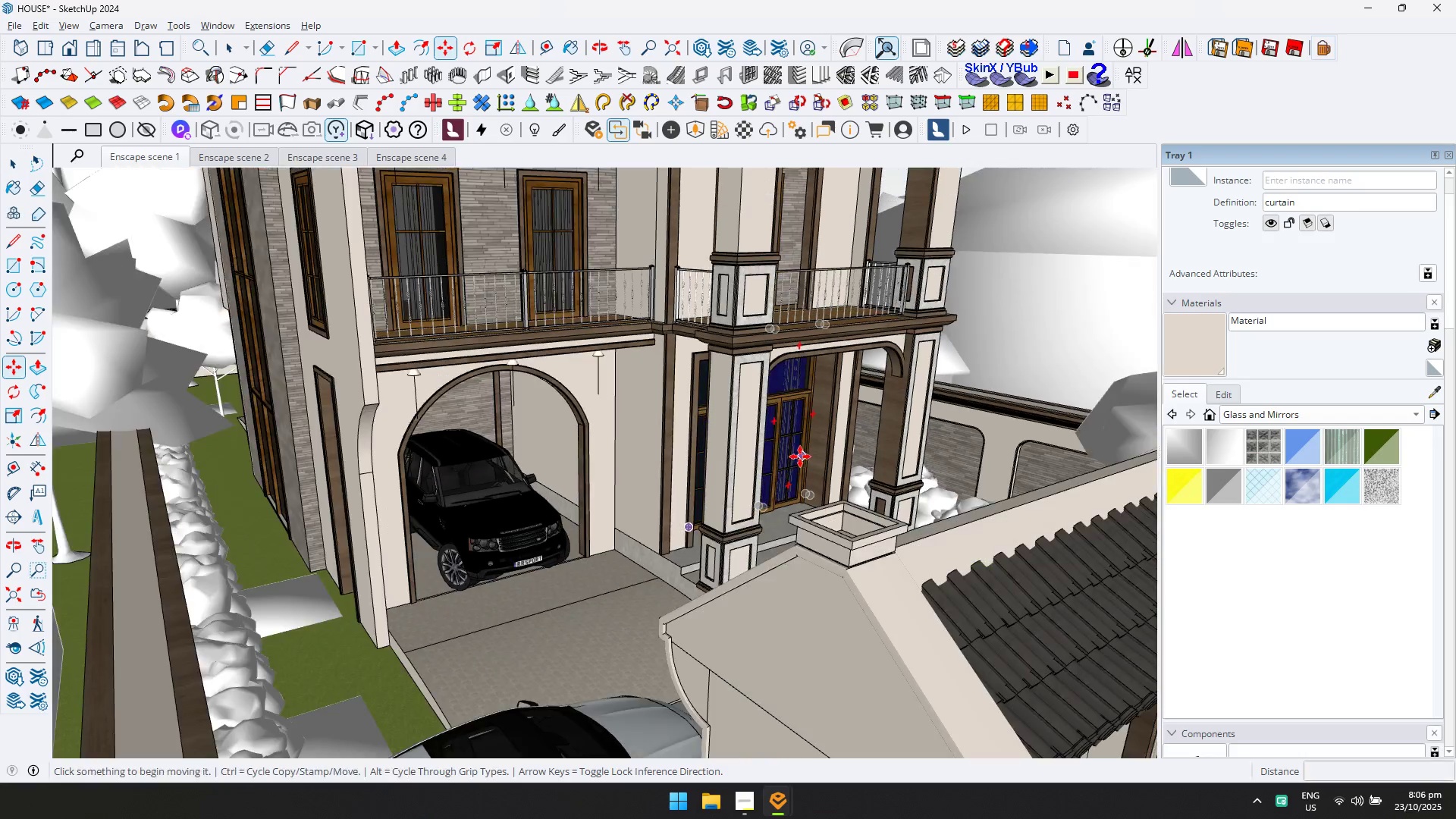 
key(Escape)
 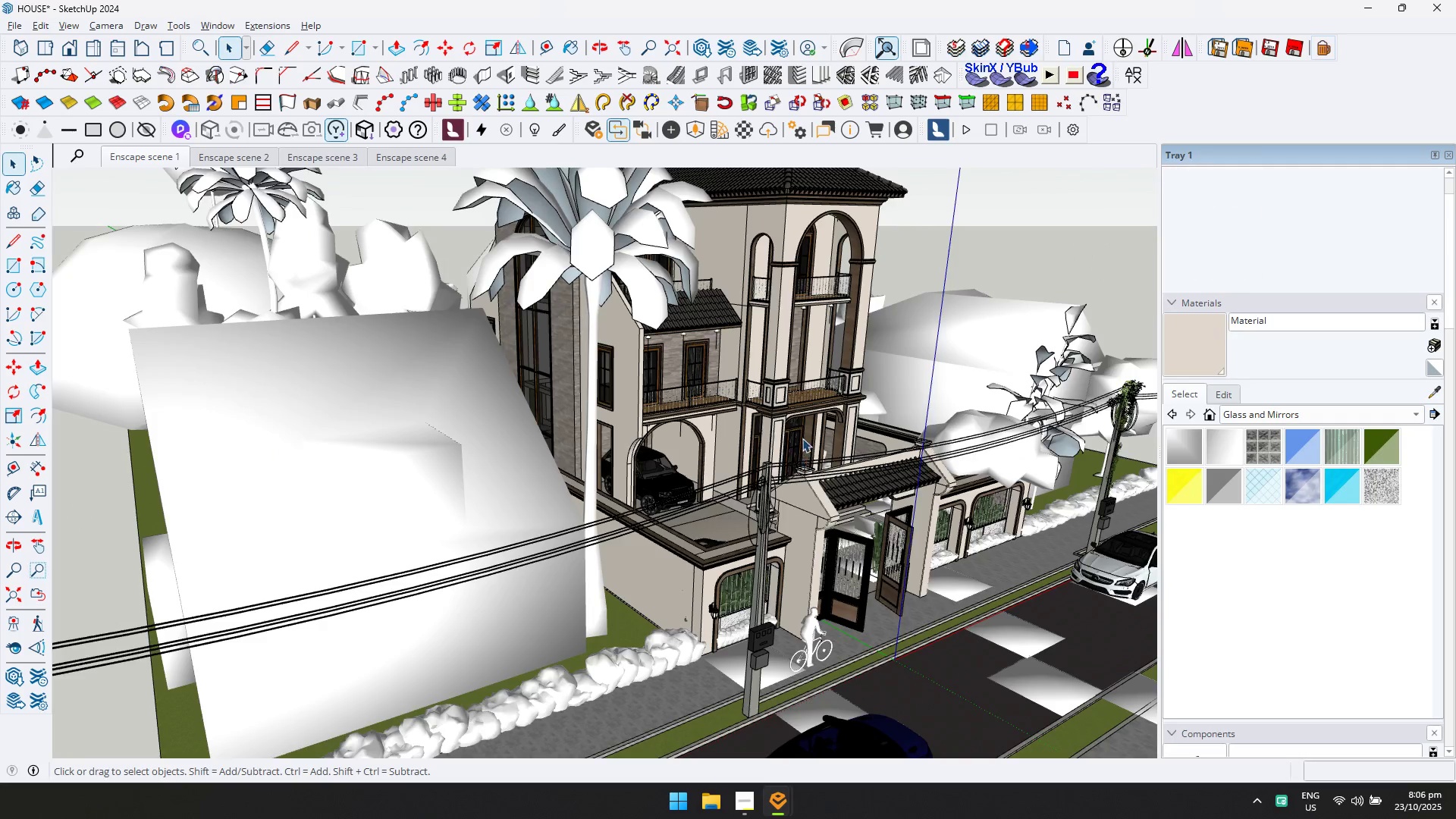 
key(Shift+ShiftLeft)
 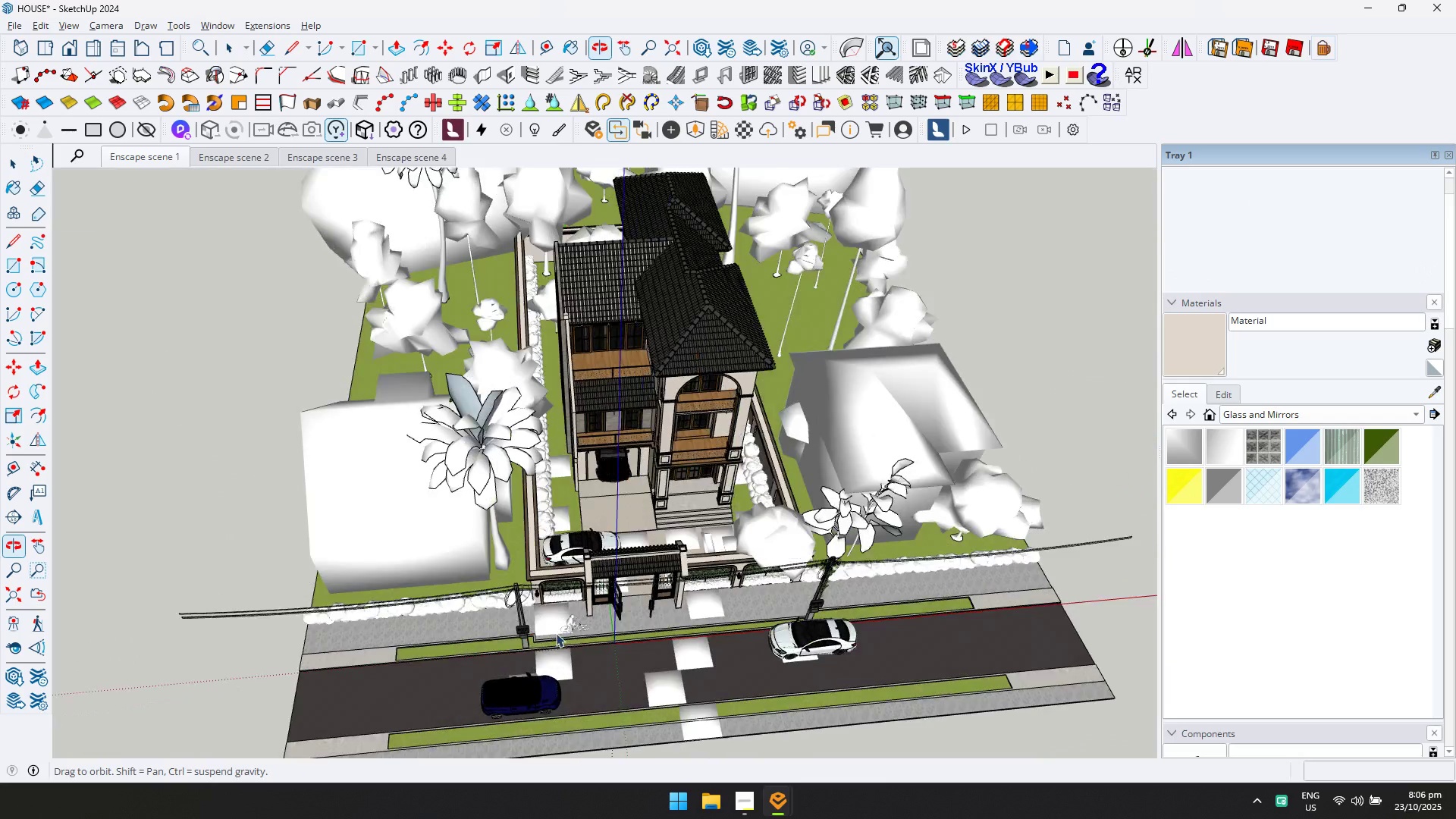 
scroll: coordinate [704, 714], scroll_direction: up, amount: 7.0
 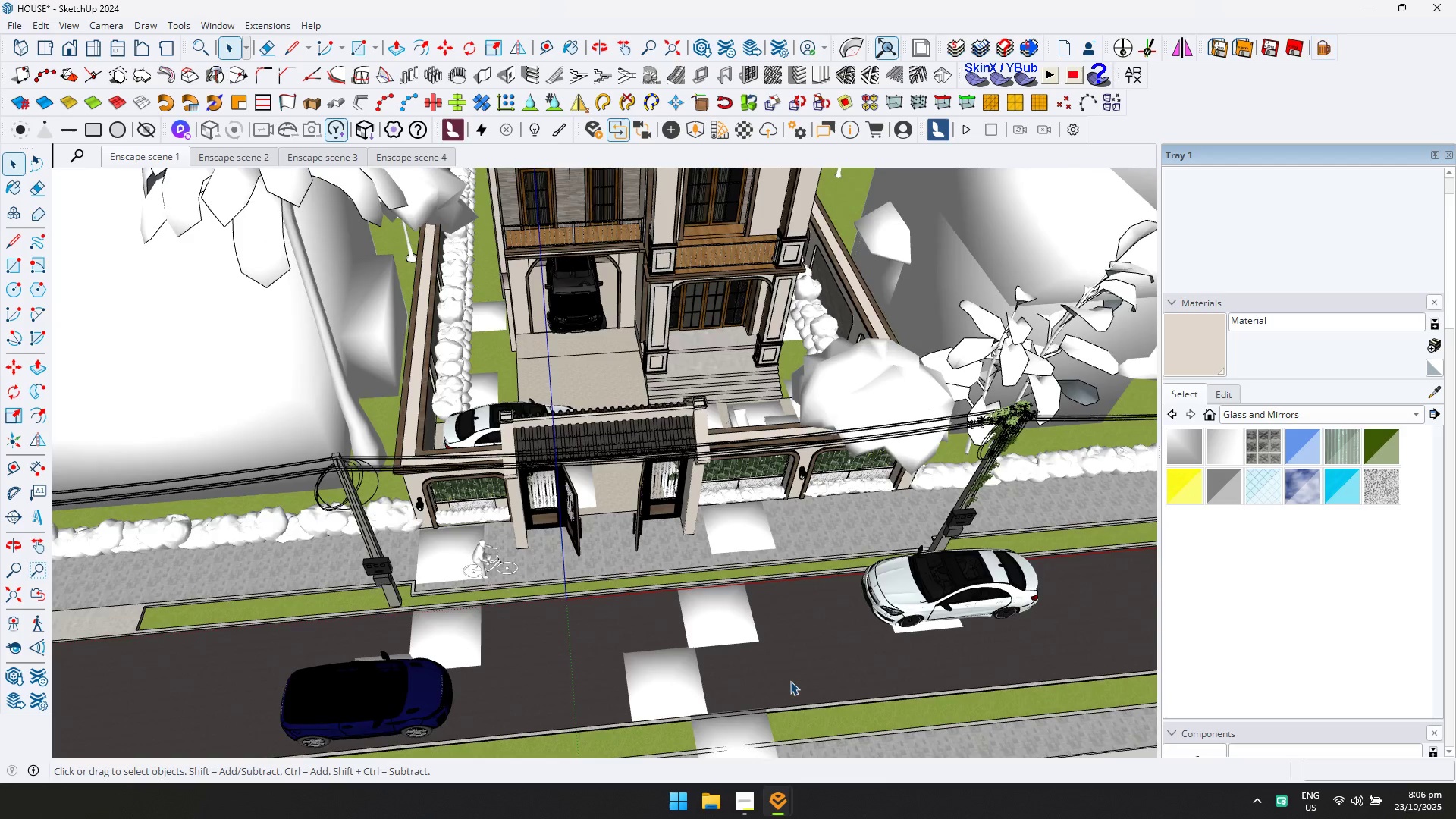 
double_click([790, 681])
 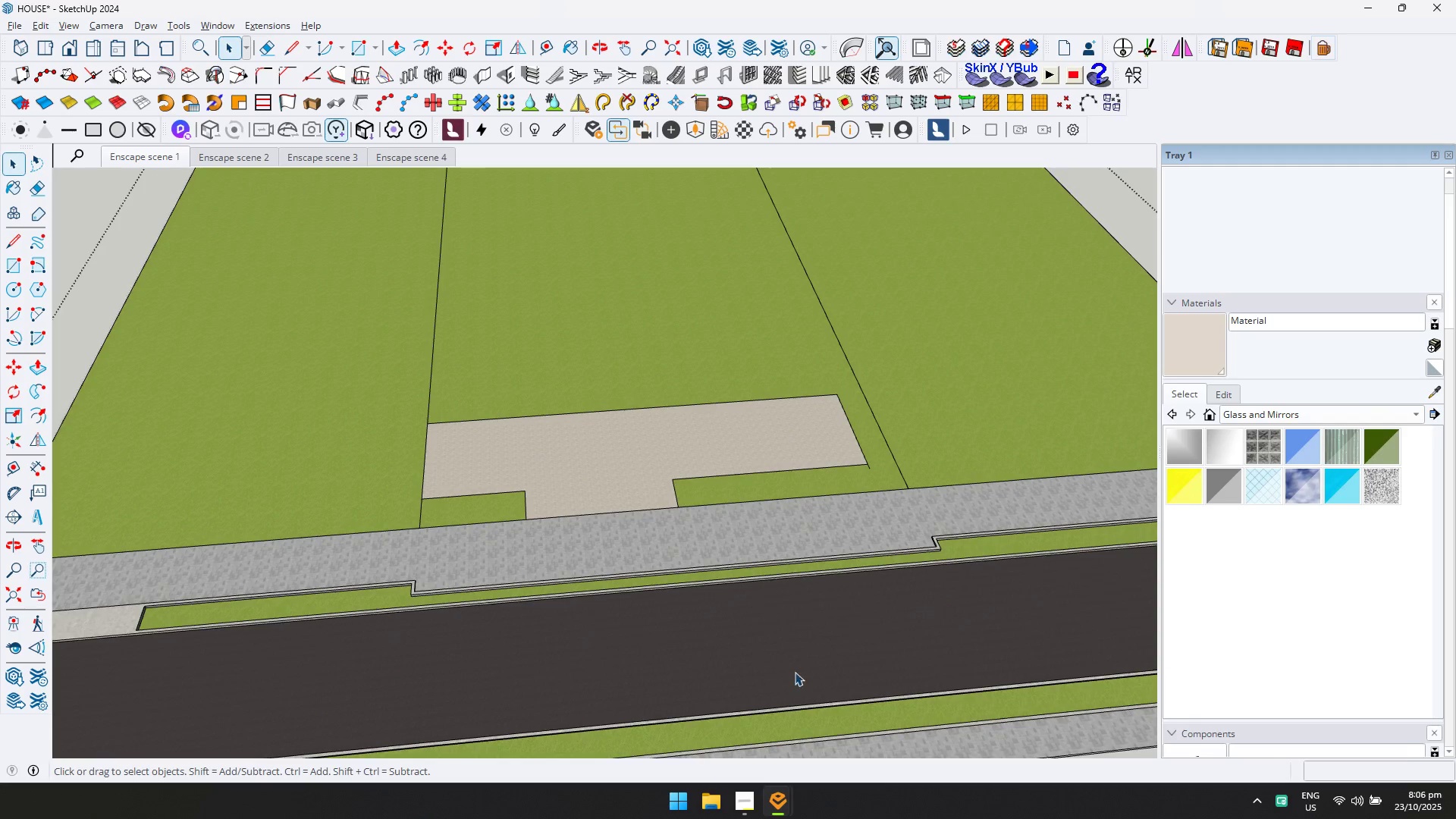 
scroll: coordinate [799, 666], scroll_direction: up, amount: 4.0
 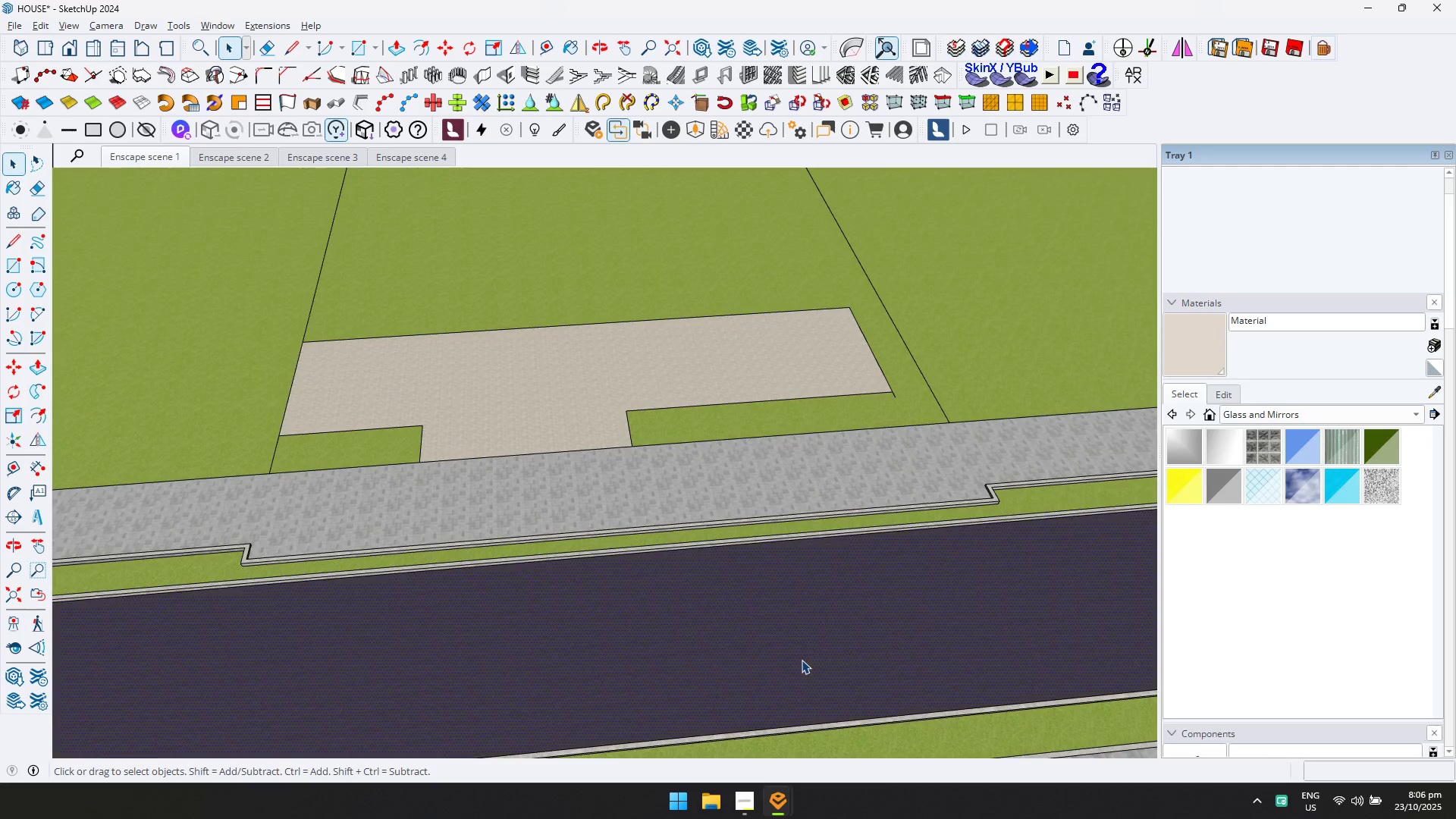 
double_click([802, 660])
 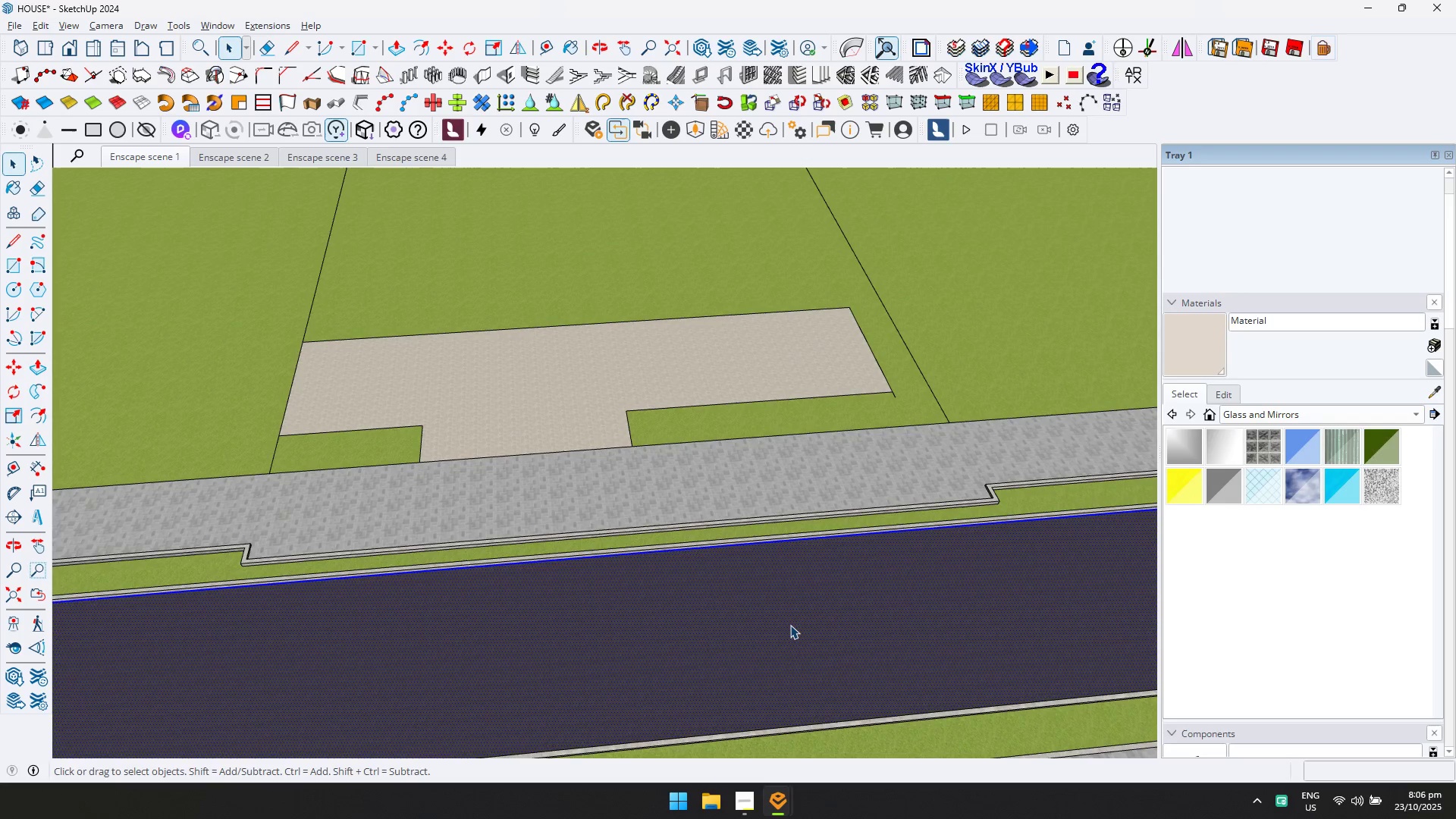 
left_click([790, 625])
 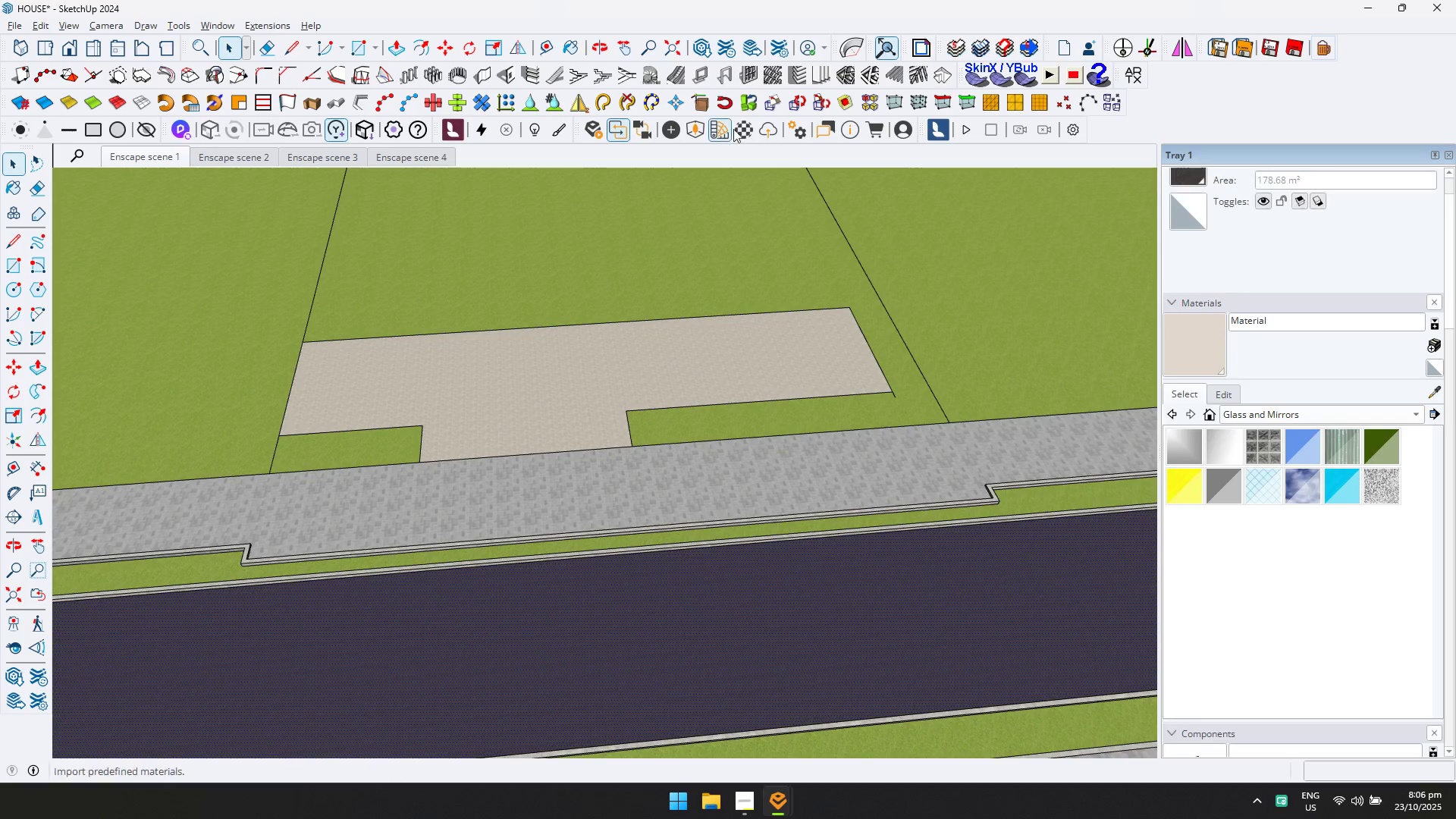 
left_click([746, 127])
 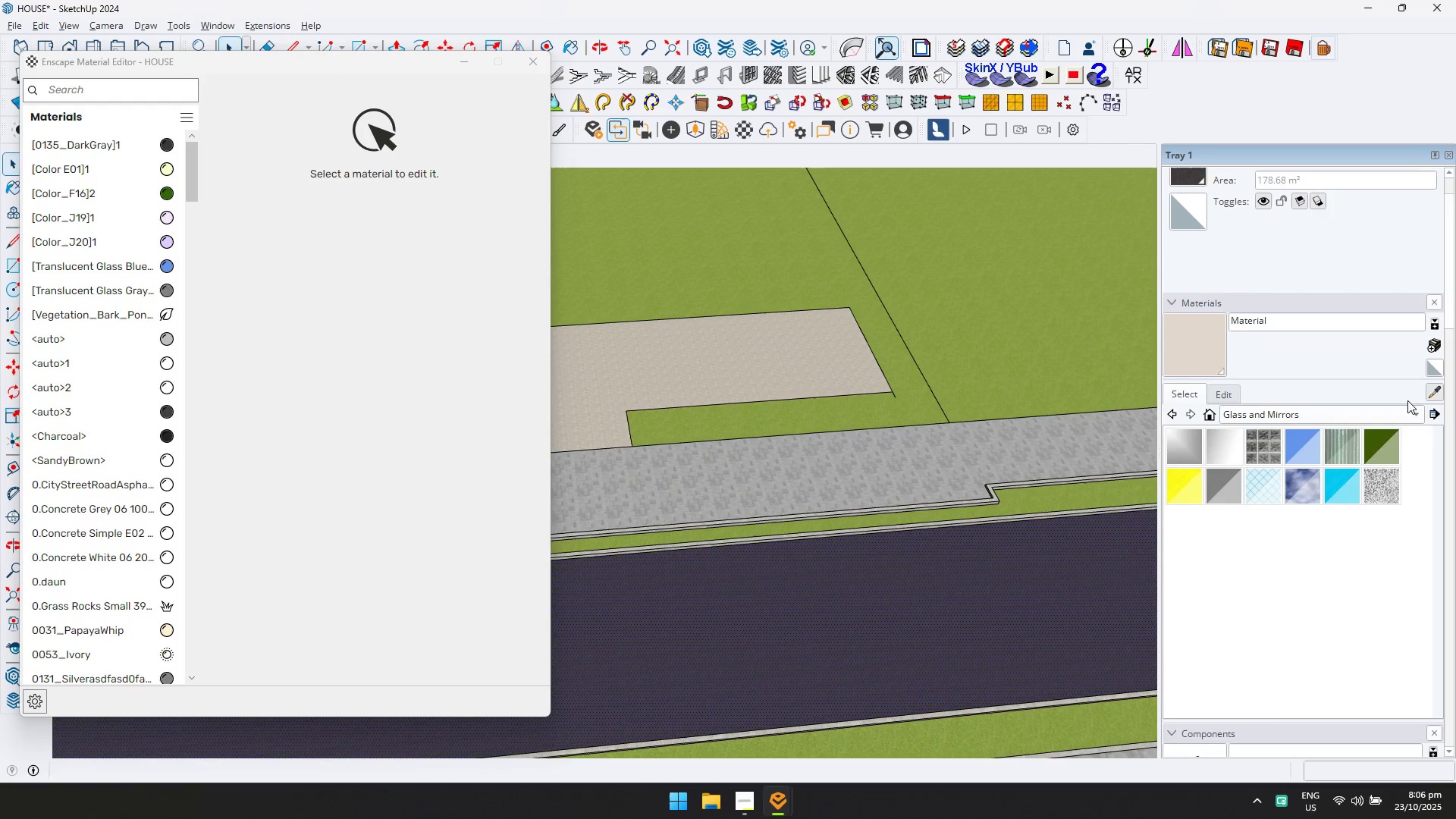 
double_click([938, 642])
 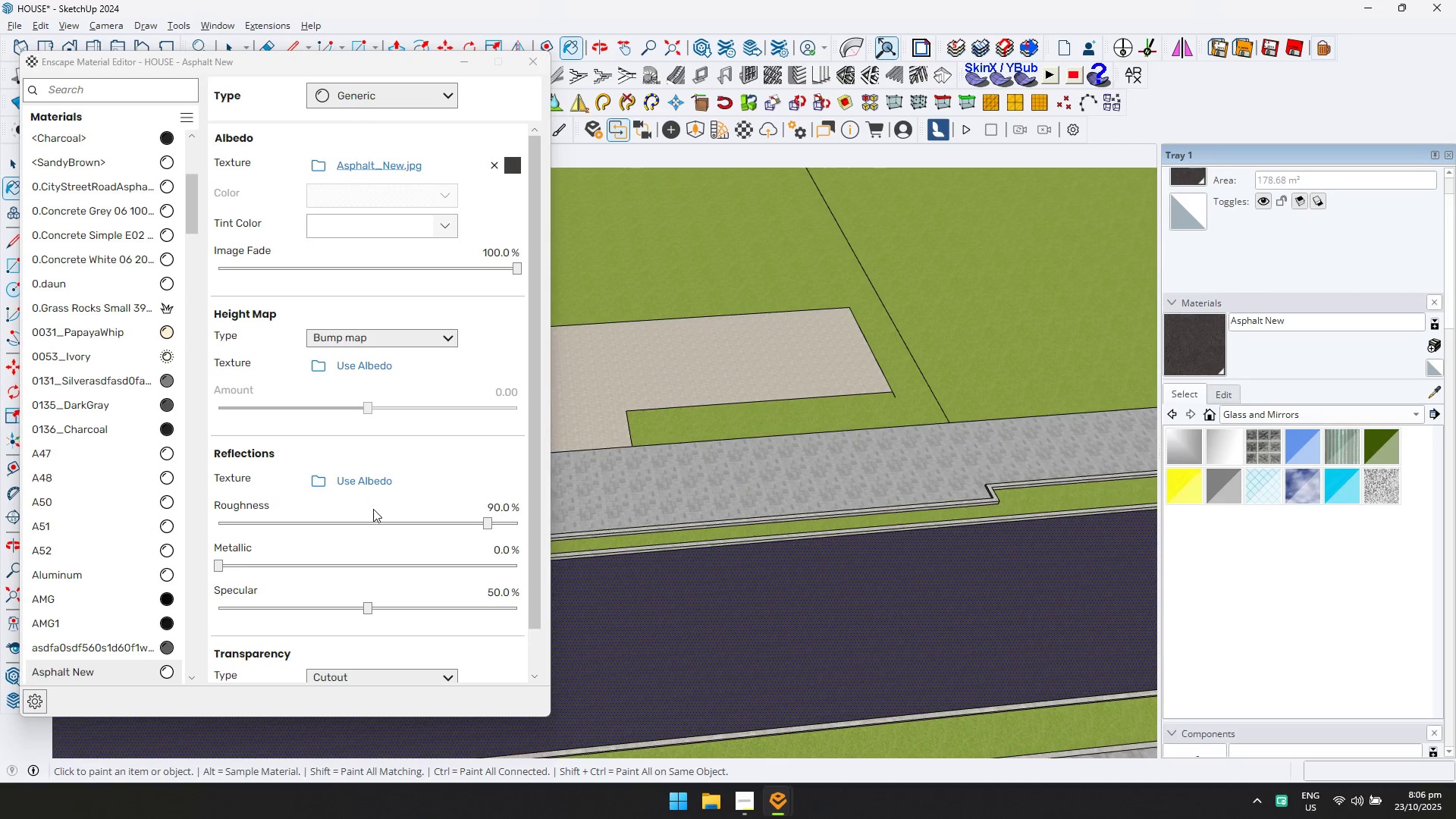 
left_click([363, 475])
 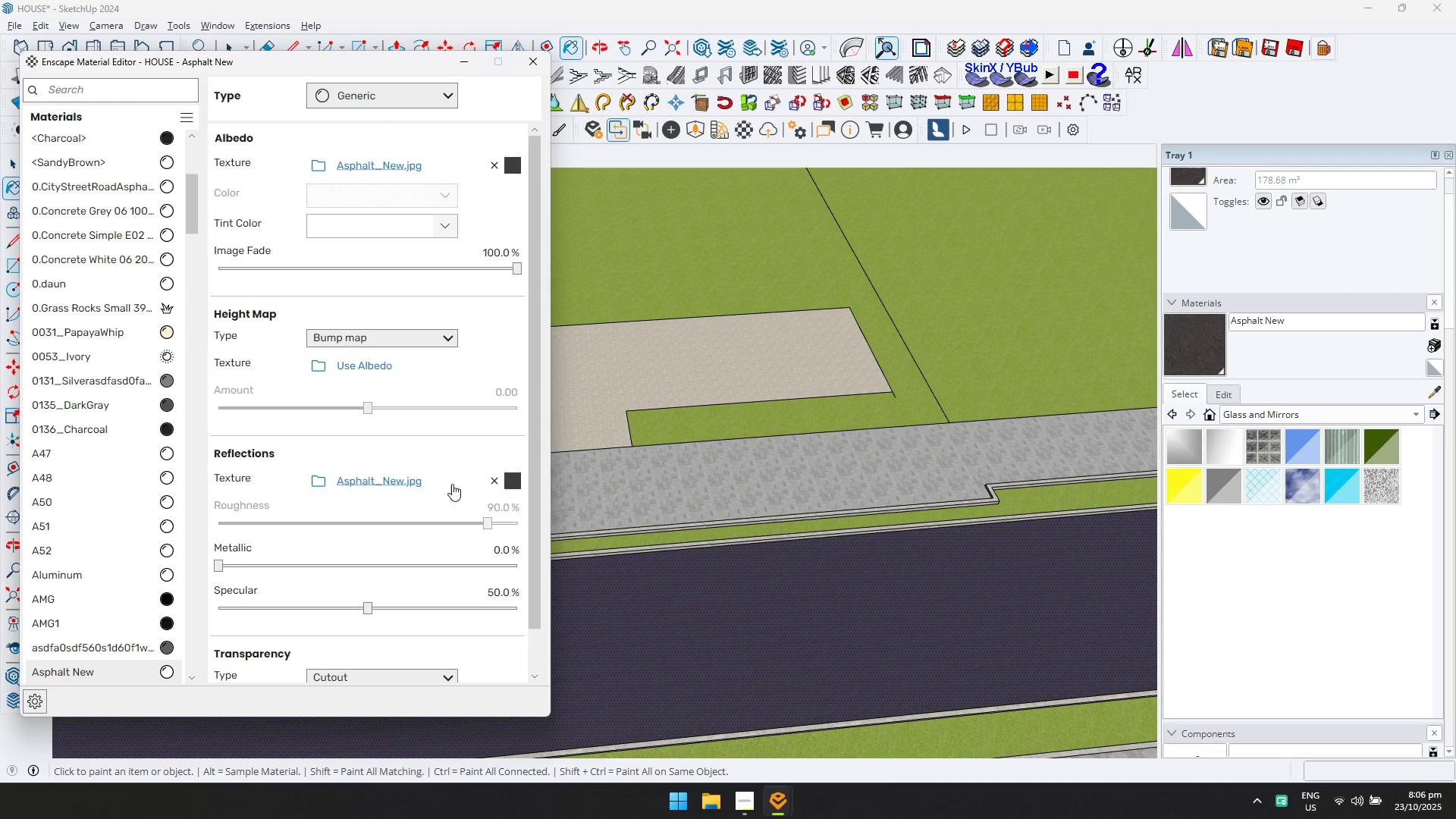 
left_click([373, 475])
 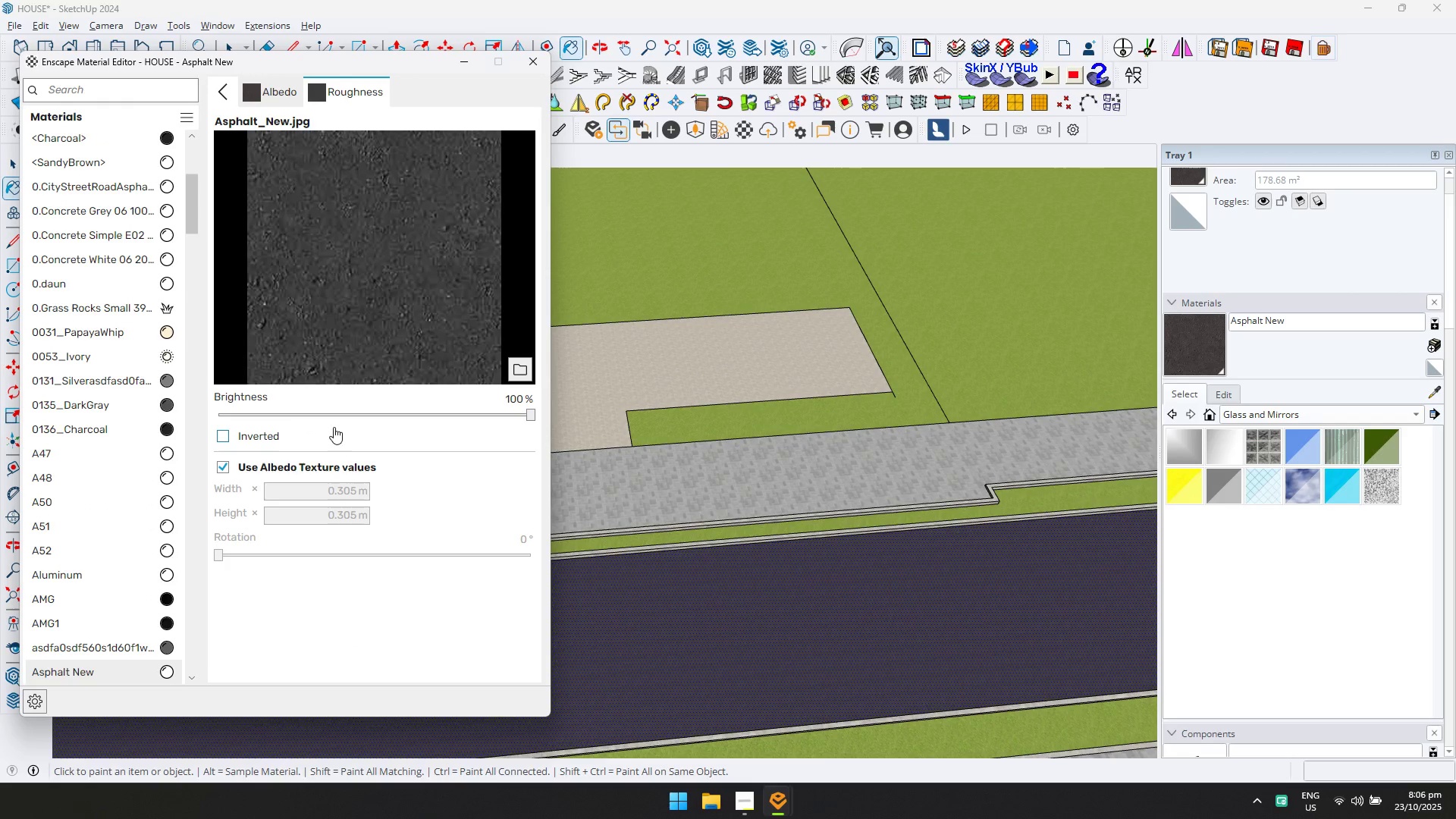 
left_click([521, 369])
 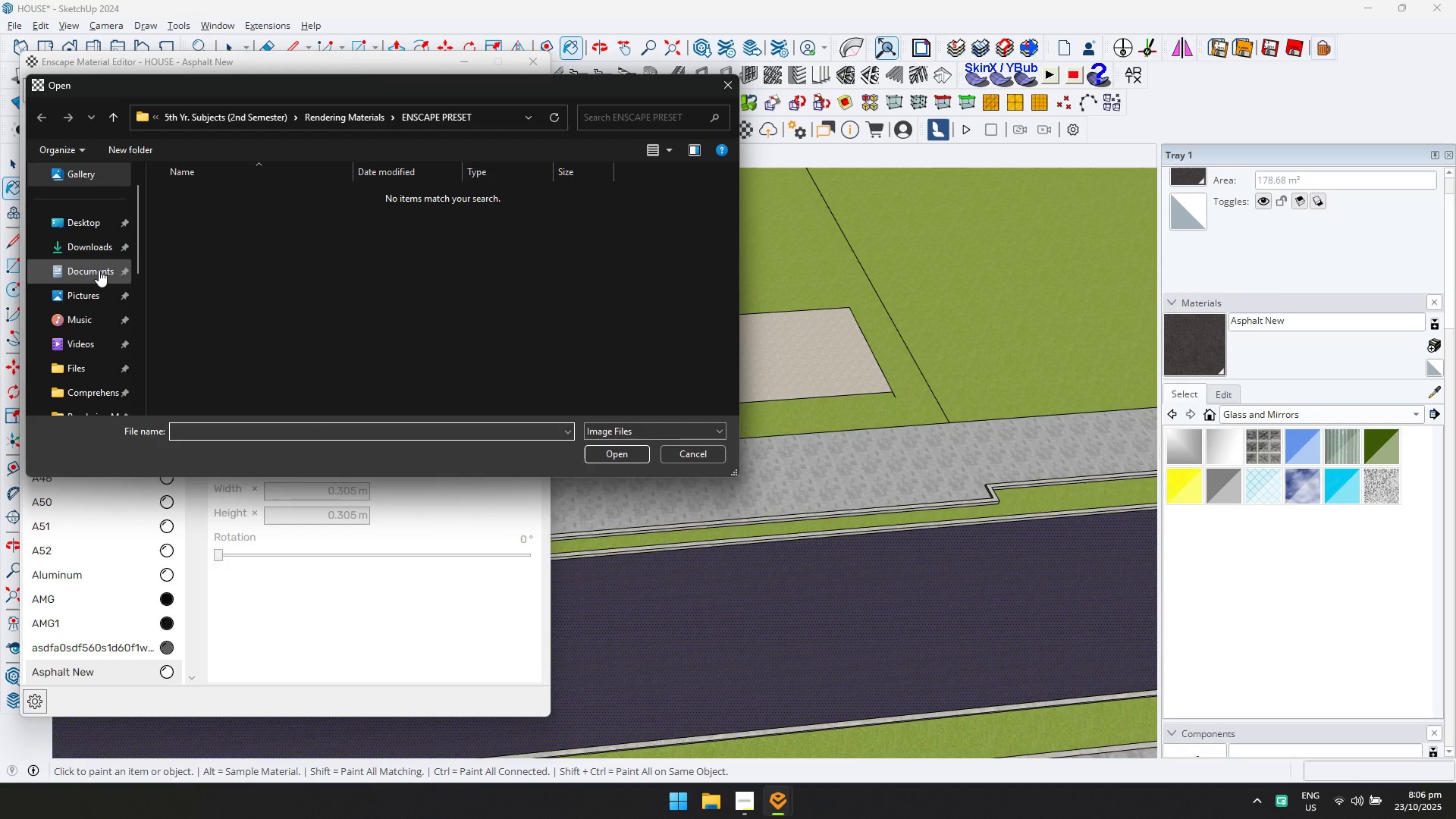 
scroll: coordinate [85, 302], scroll_direction: down, amount: 1.0
 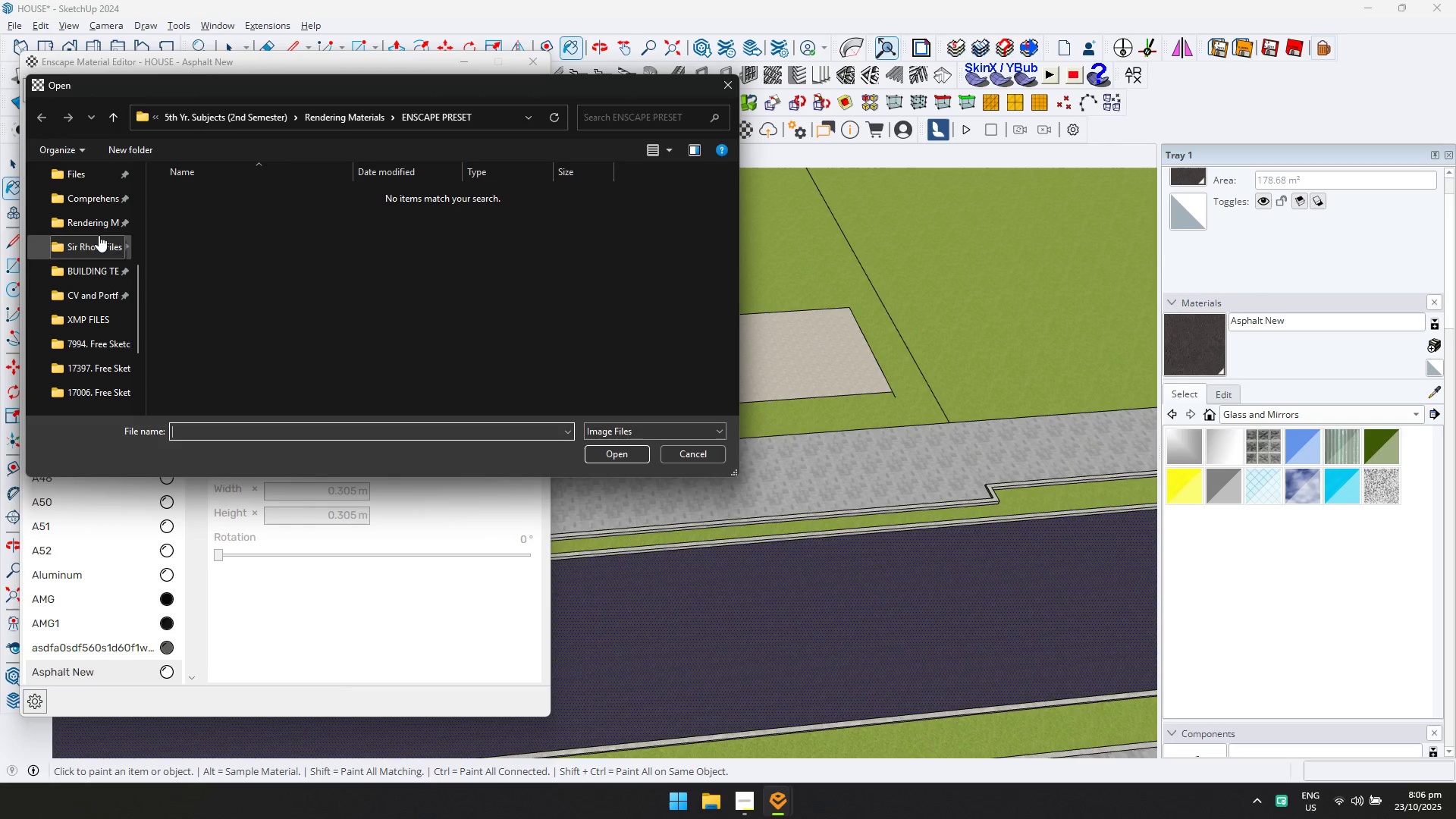 
left_click([99, 231])
 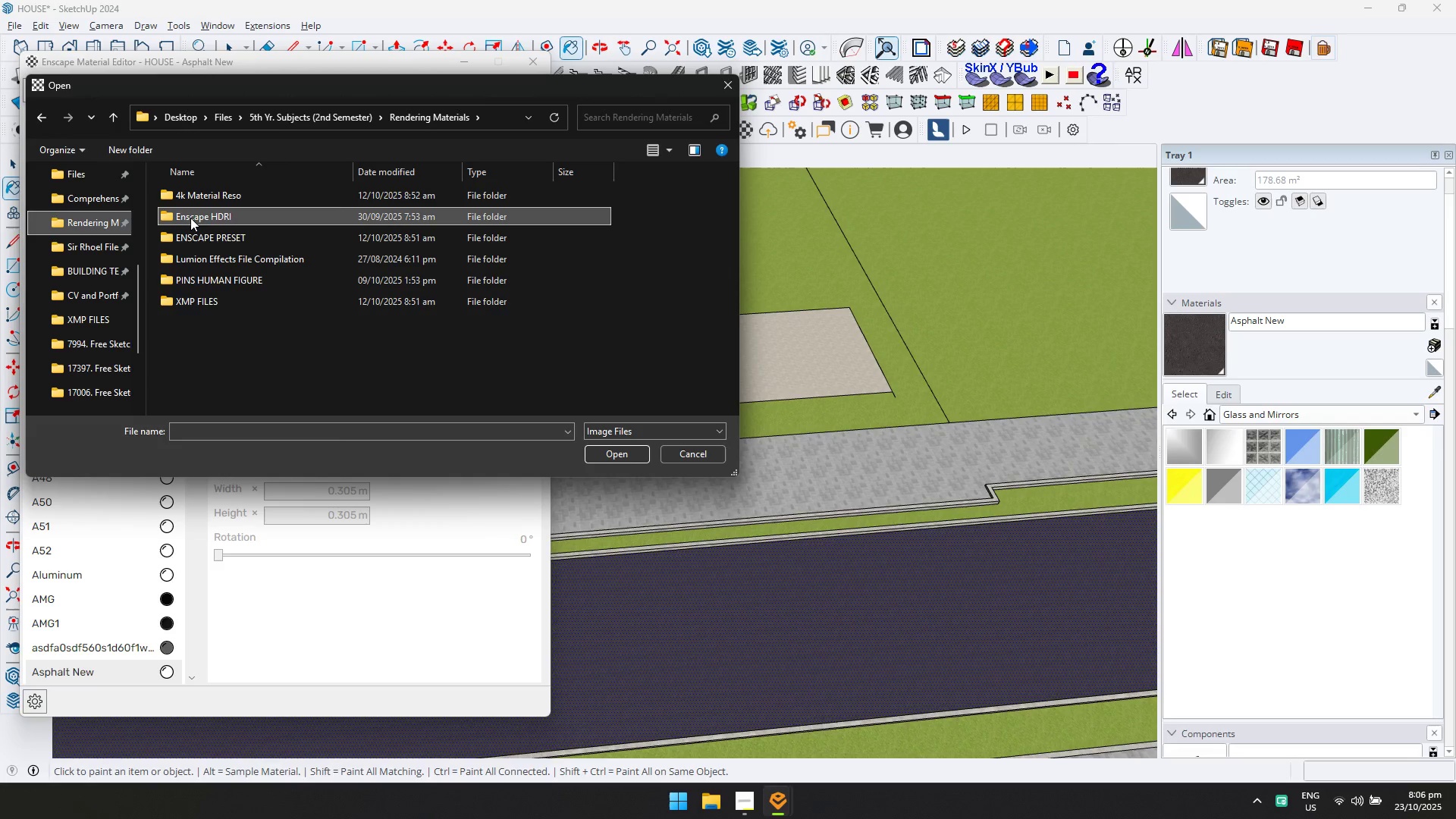 
double_click([190, 218])
 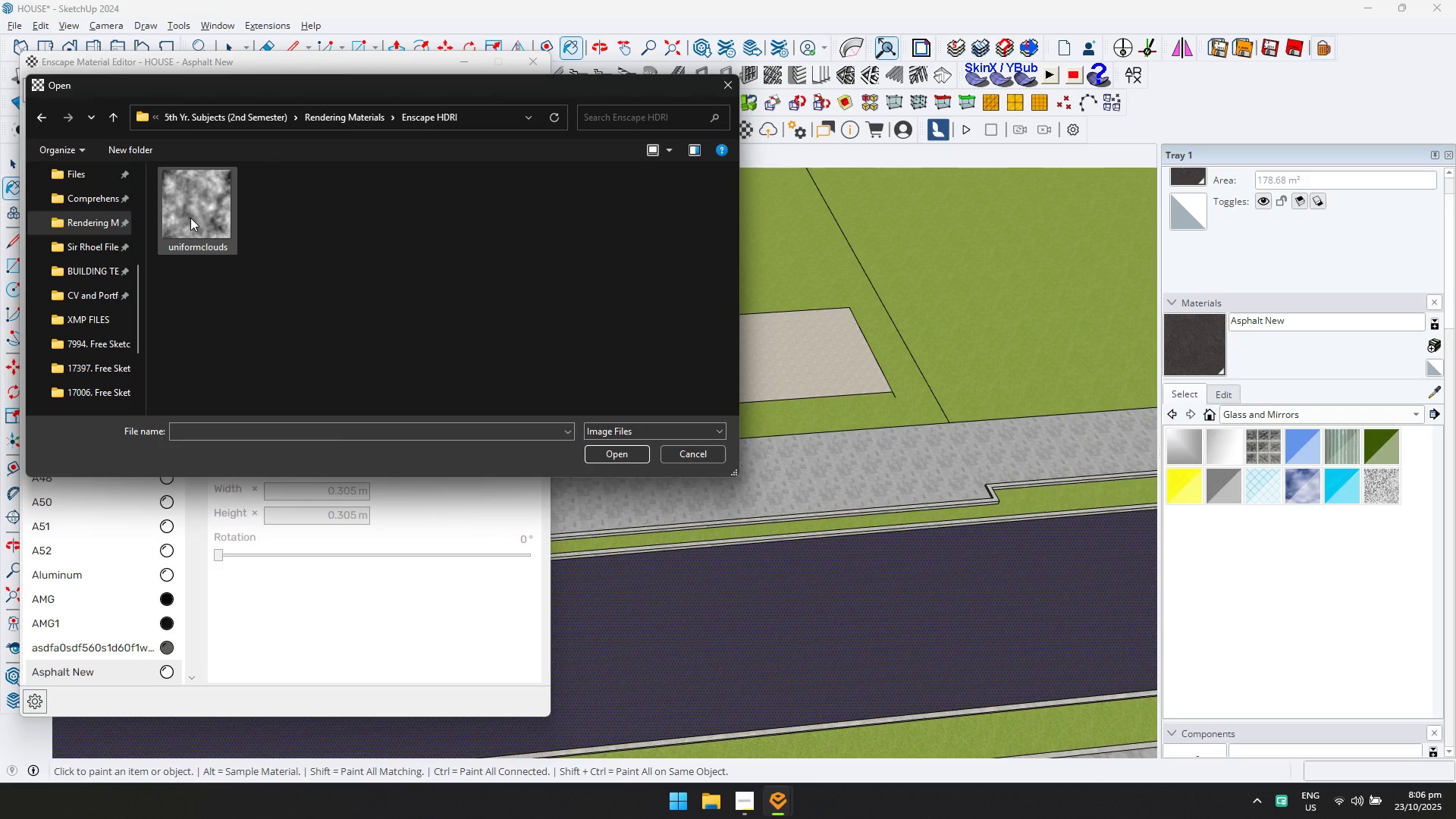 
triple_click([193, 216])
 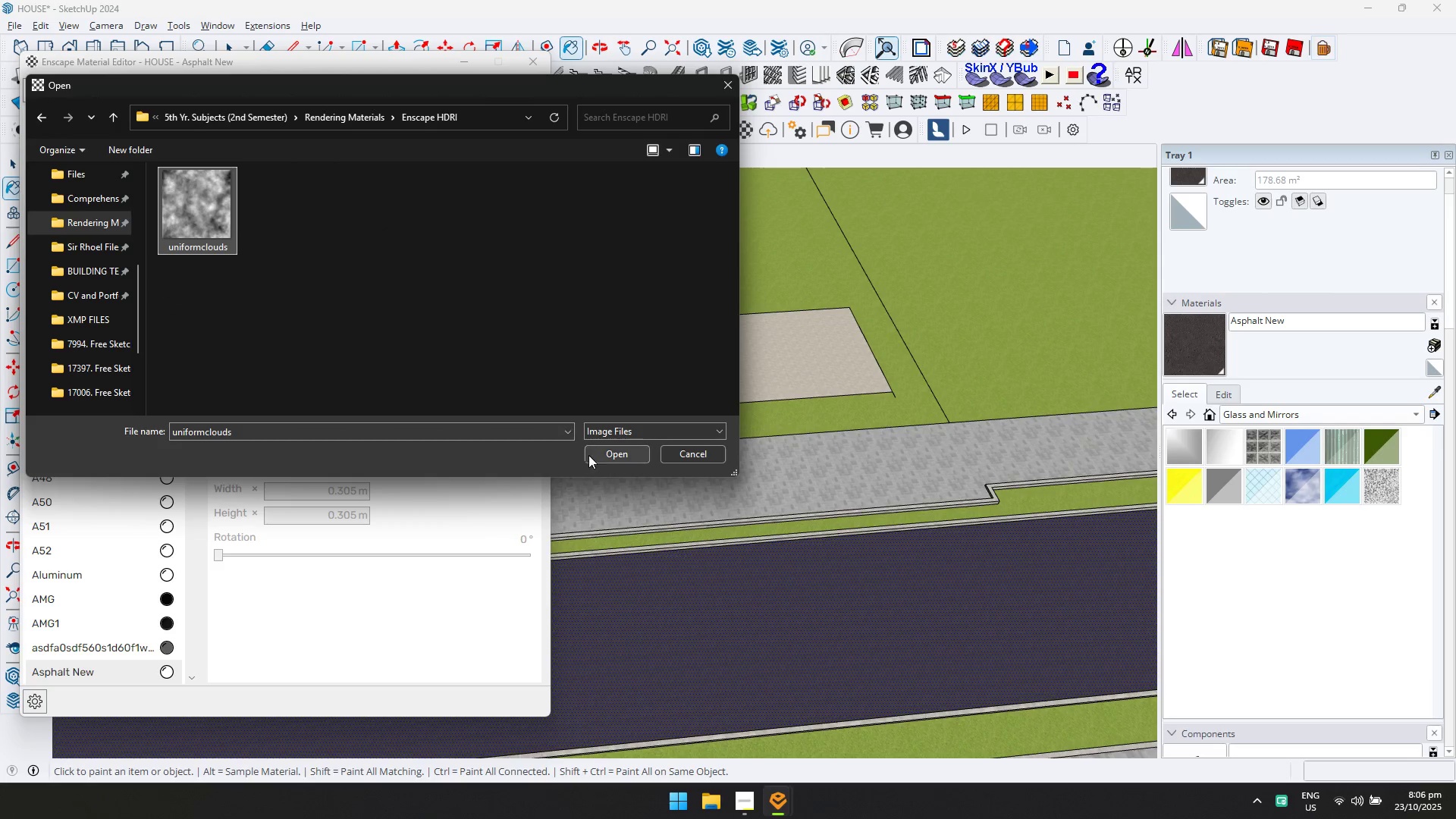 
left_click([596, 455])
 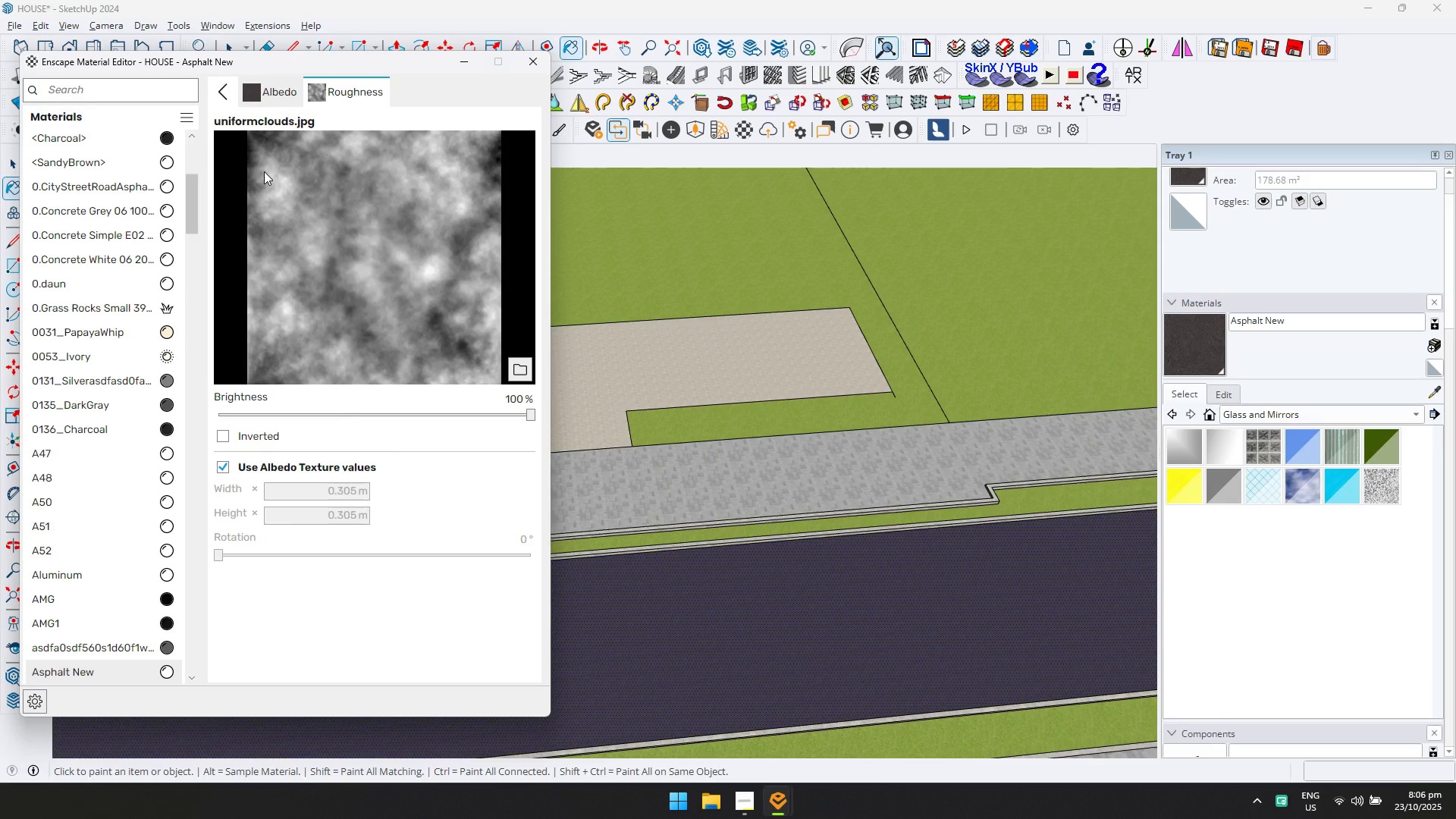 
left_click([221, 89])
 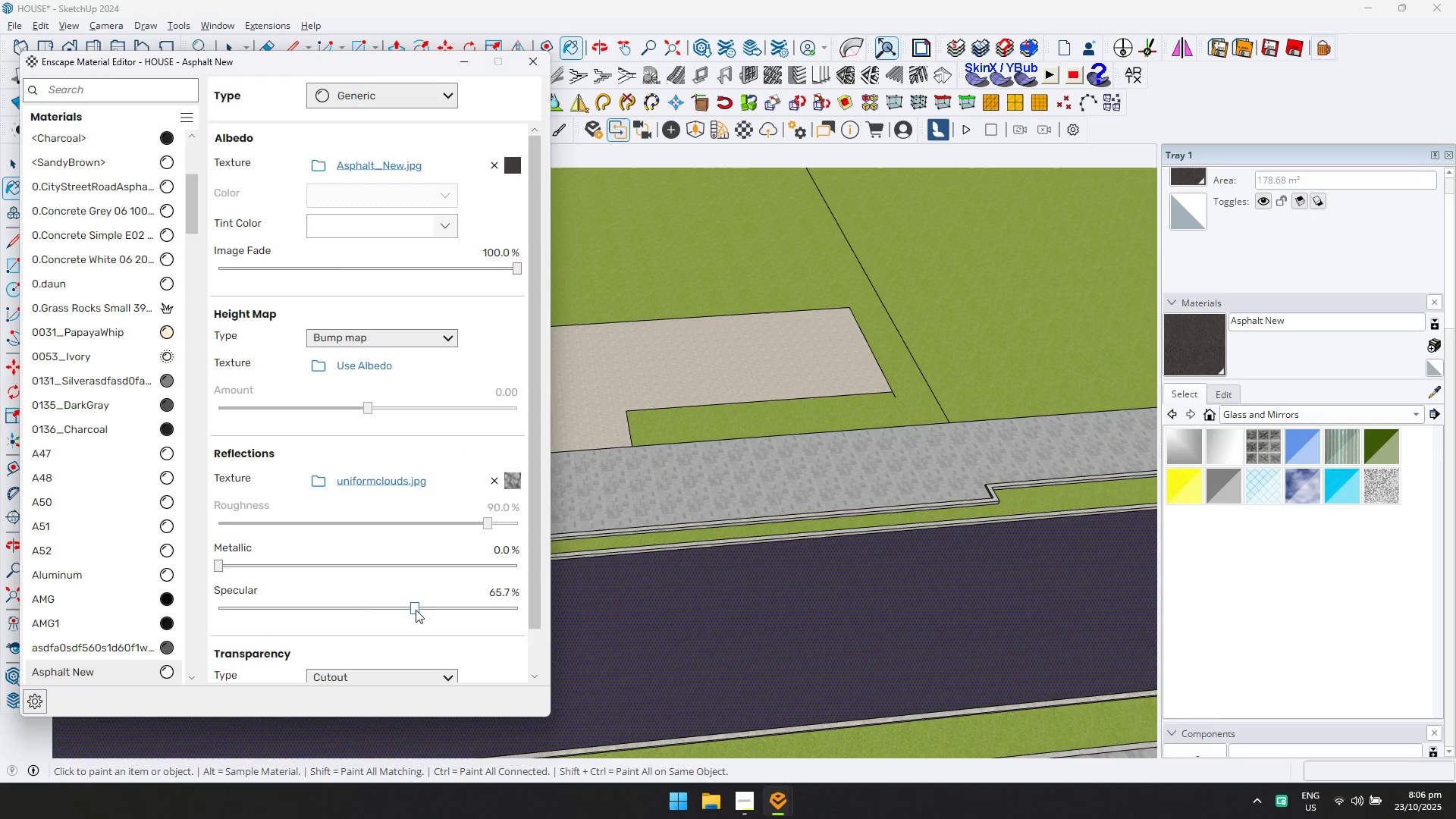 
double_click([435, 606])
 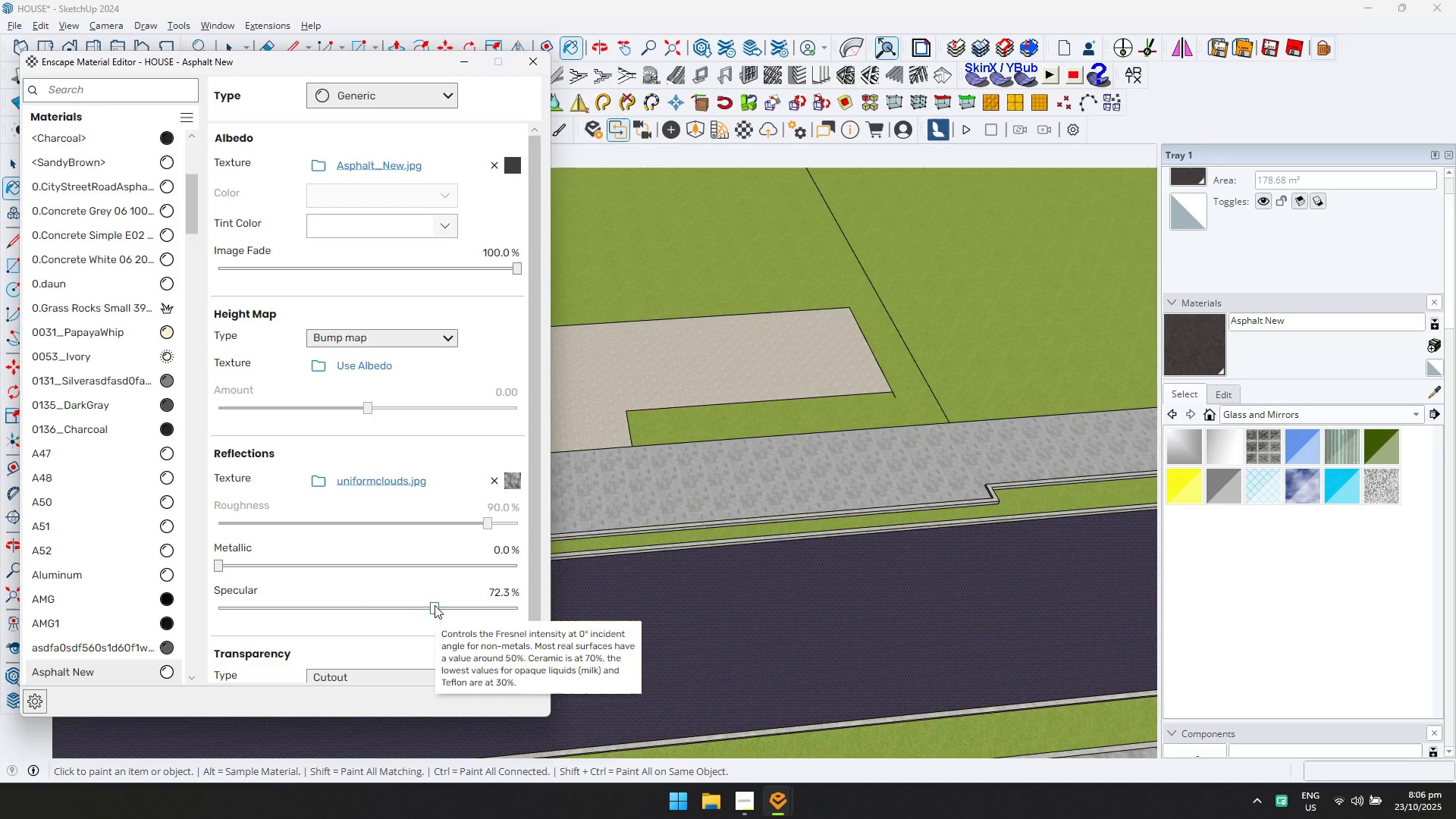 
key(Escape)
 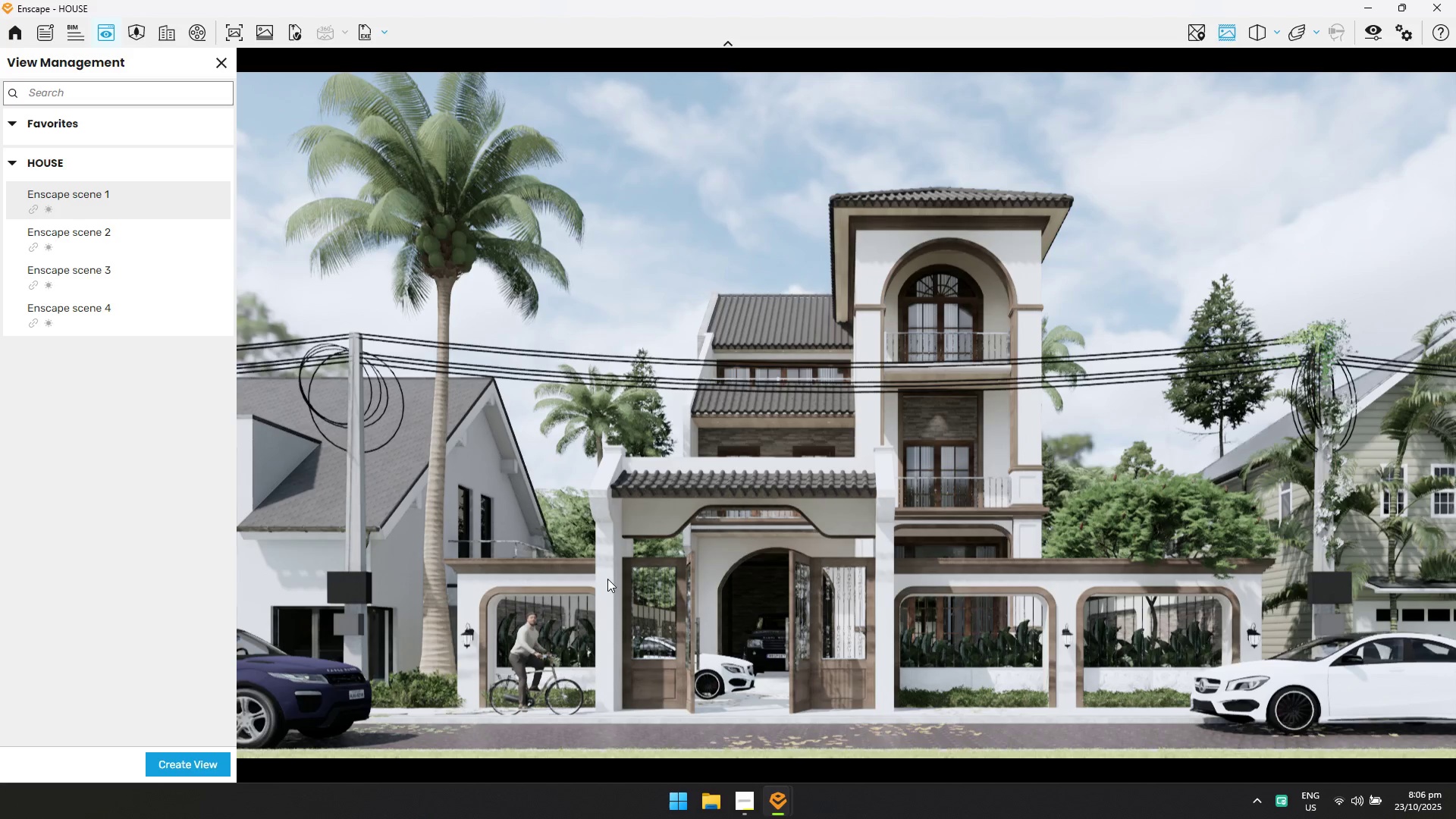 
key(Space)
 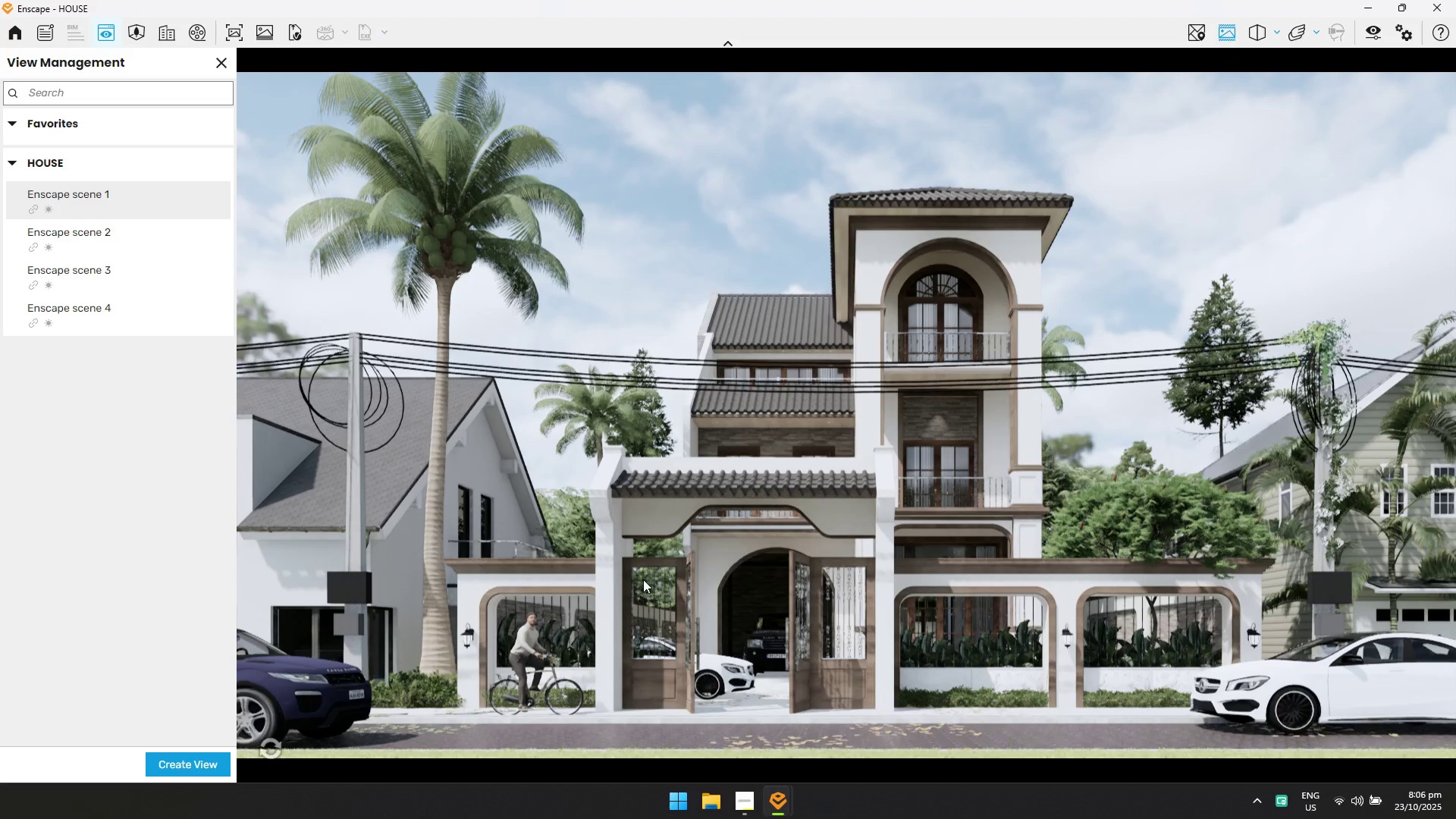 
key(Escape)
 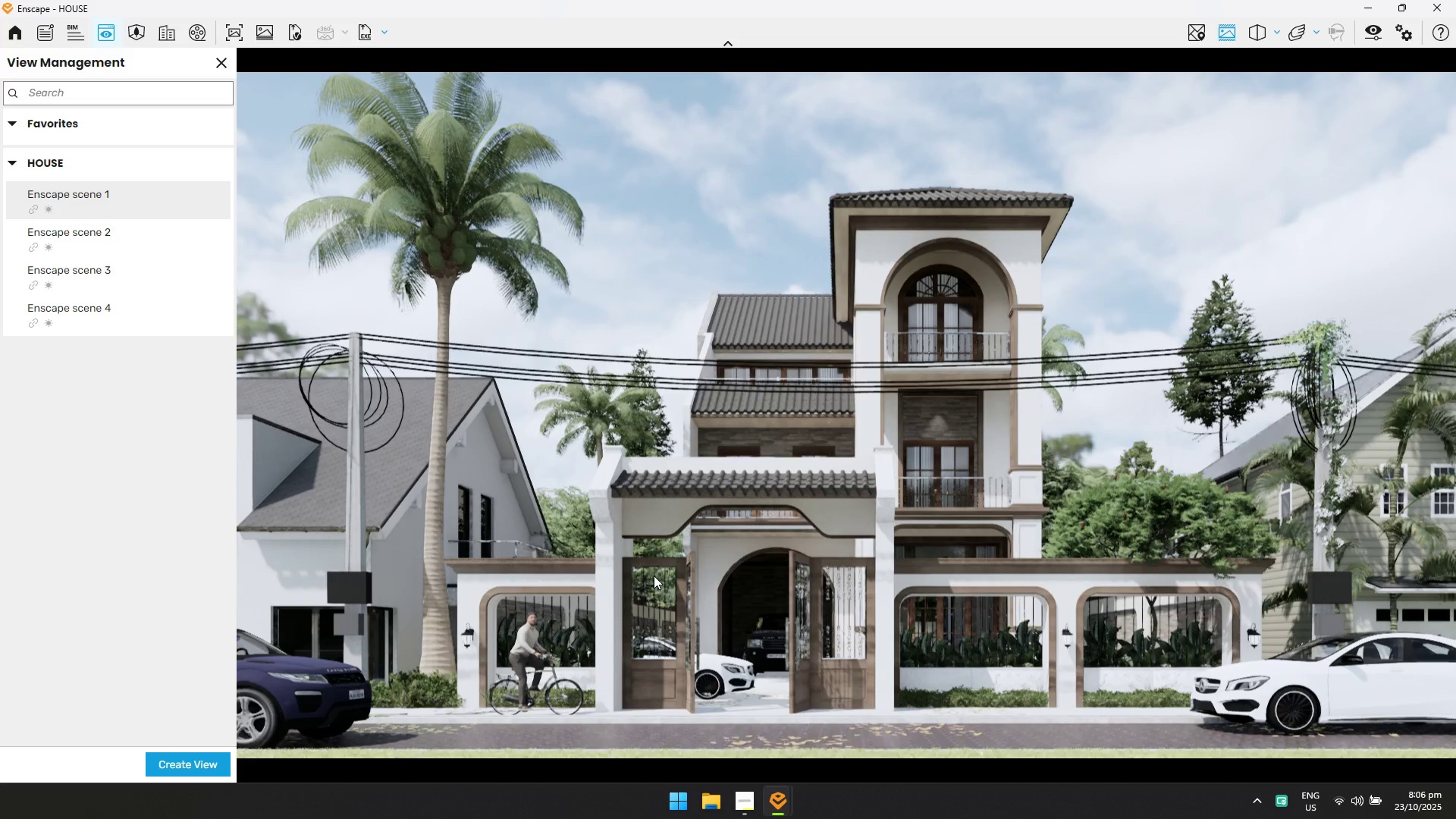 
key(Alt+AltLeft)
 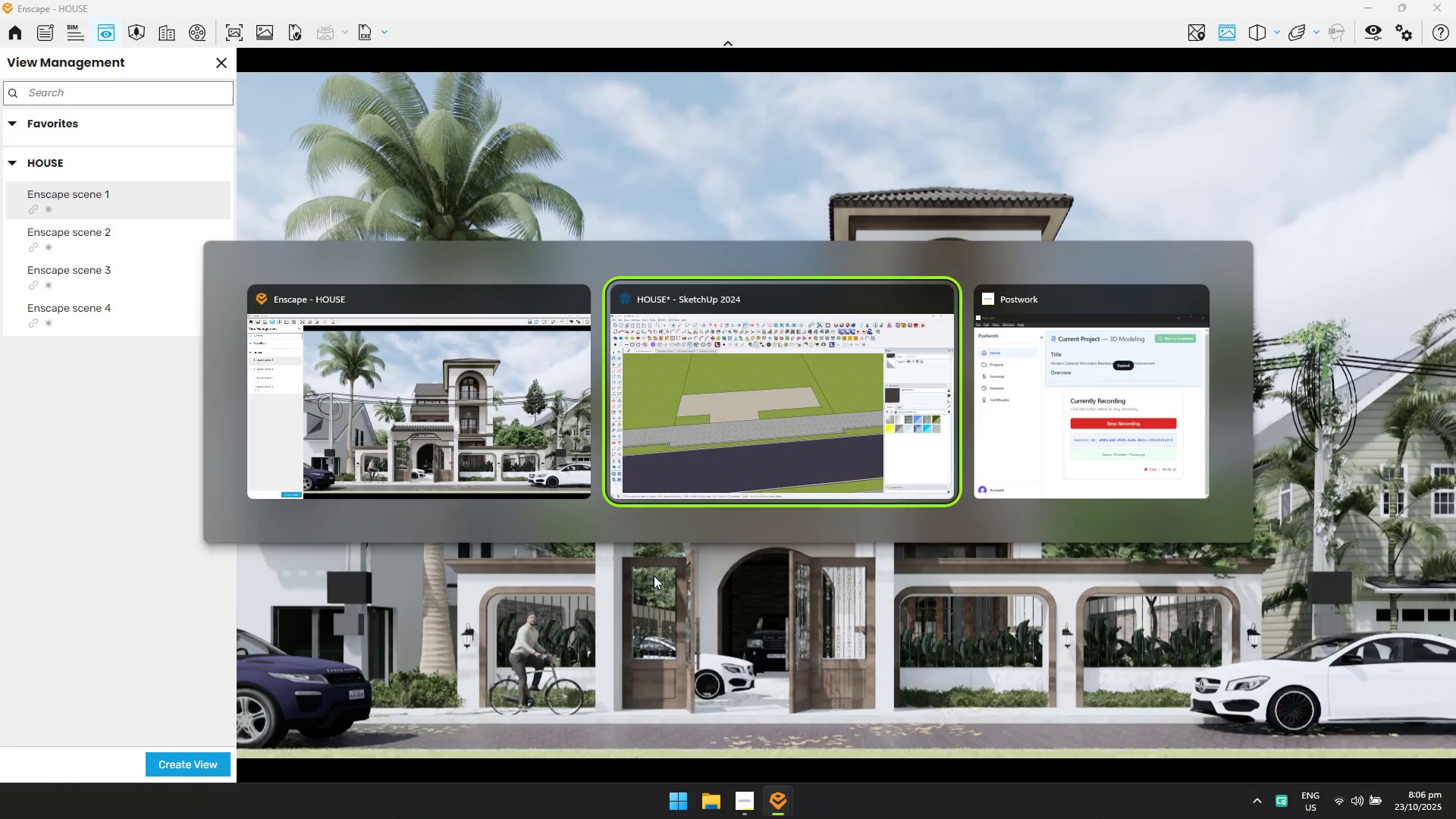 
key(Alt+Tab)
 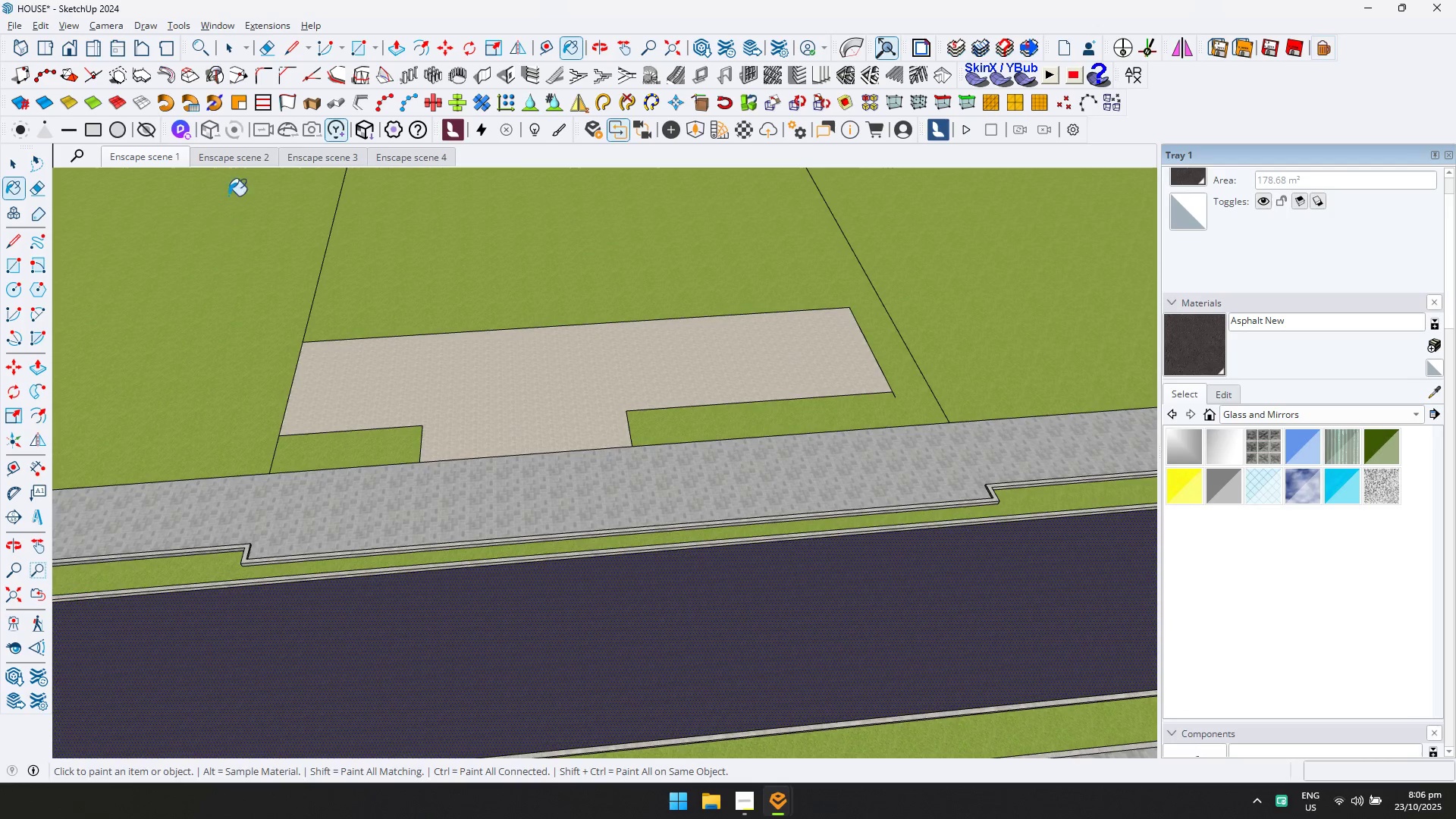 
key(Escape)
 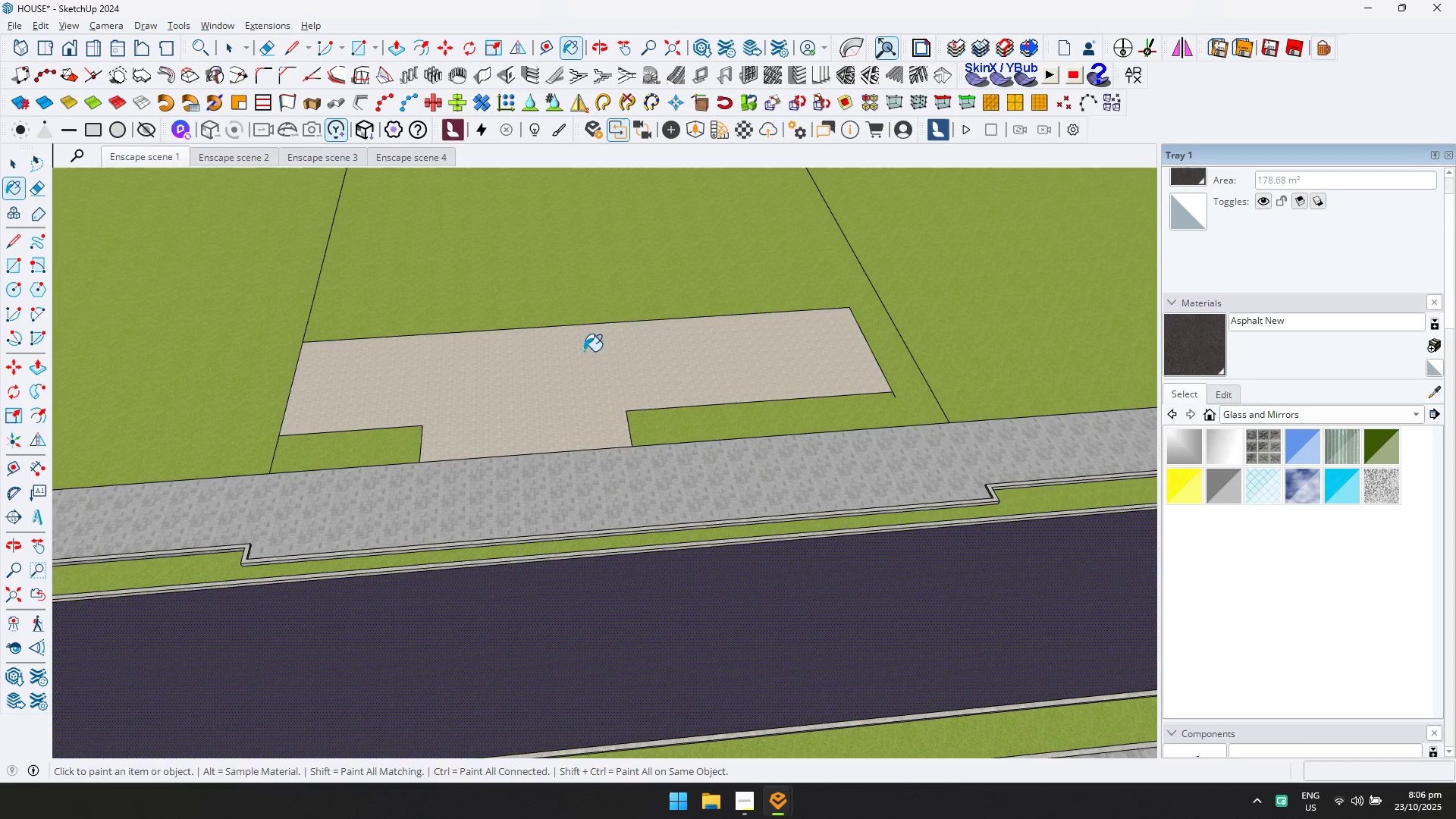 
key(Space)
 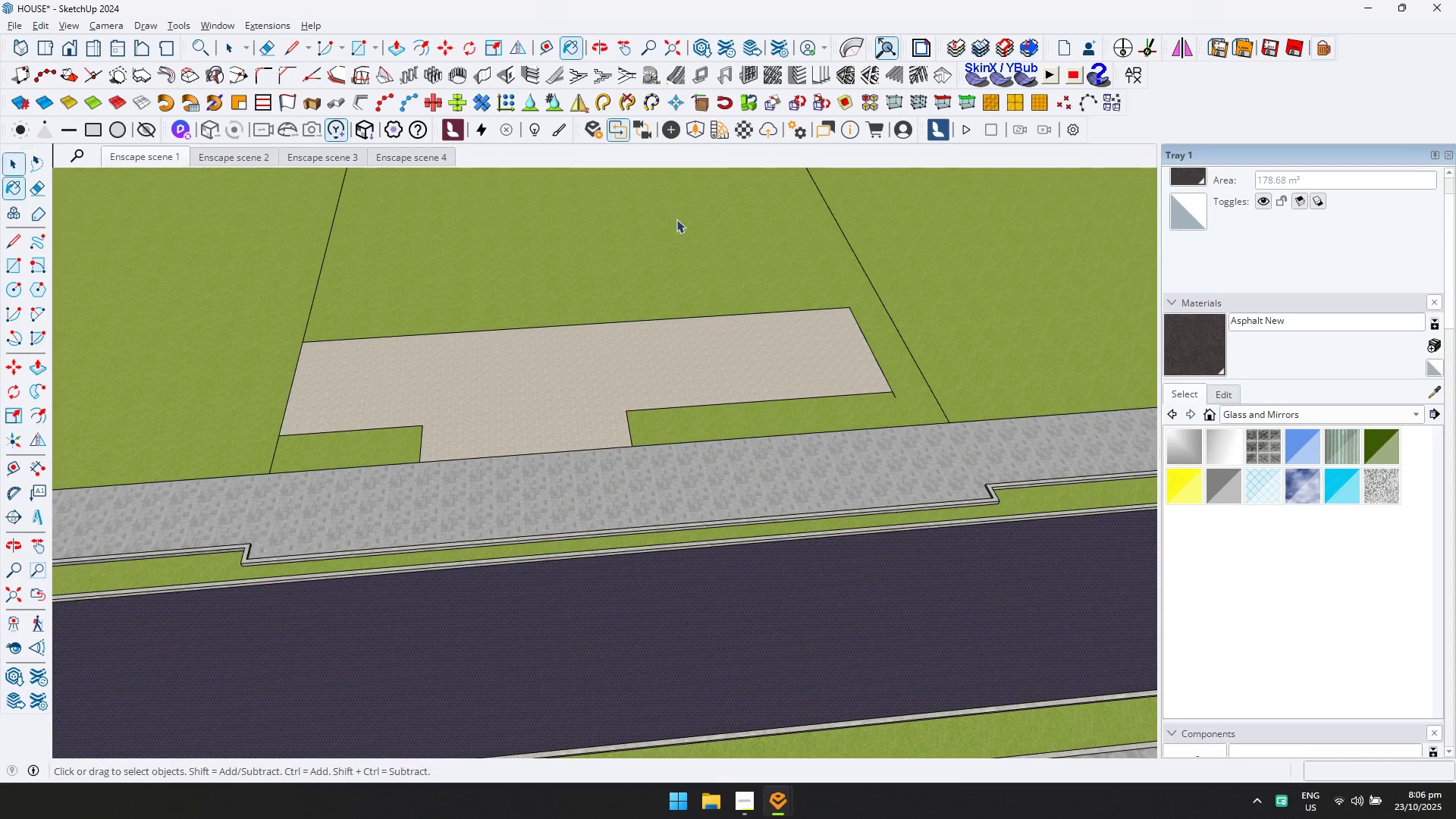 
key(Escape)
 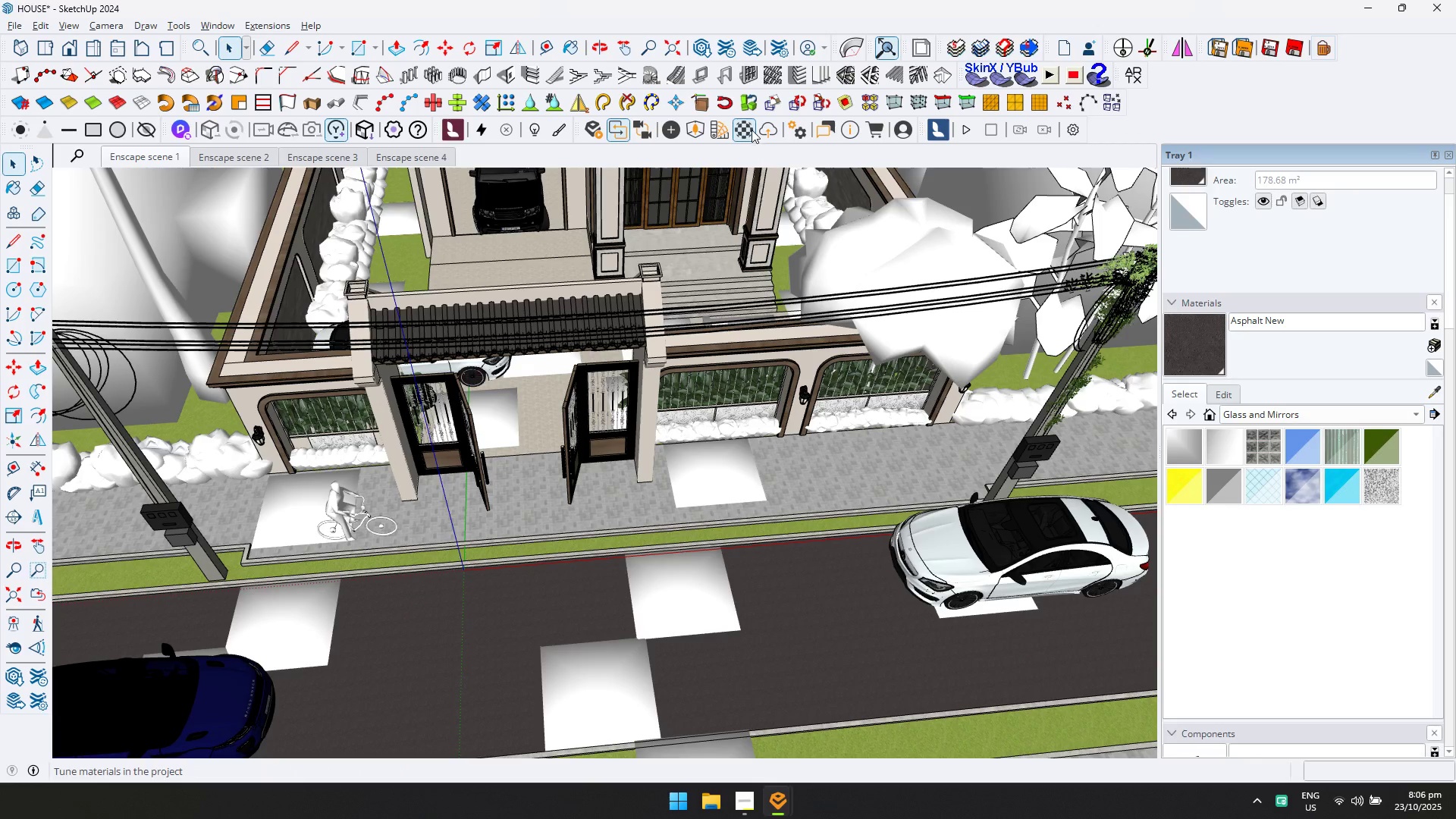 
double_click([752, 127])
 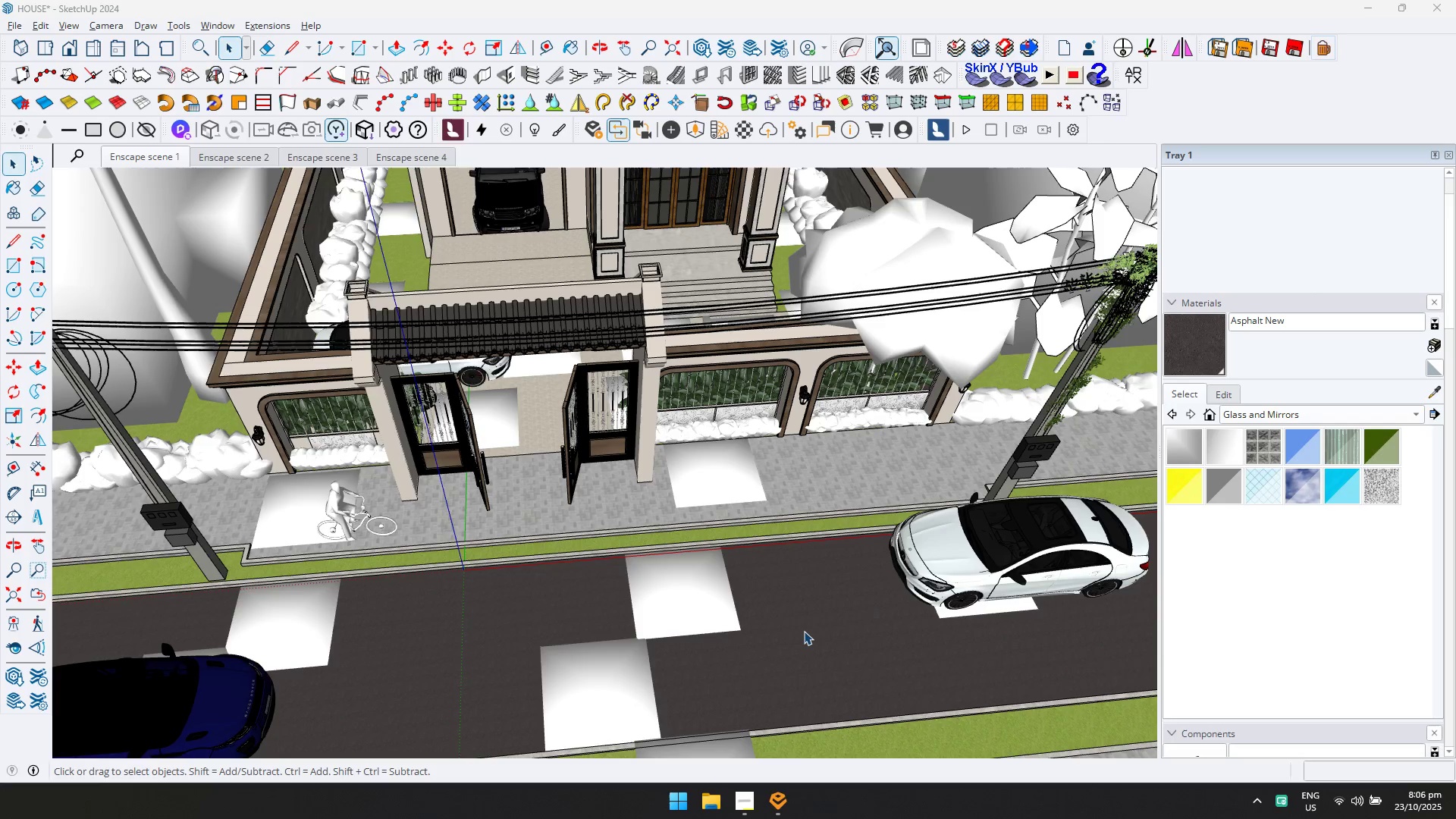 
double_click([804, 631])
 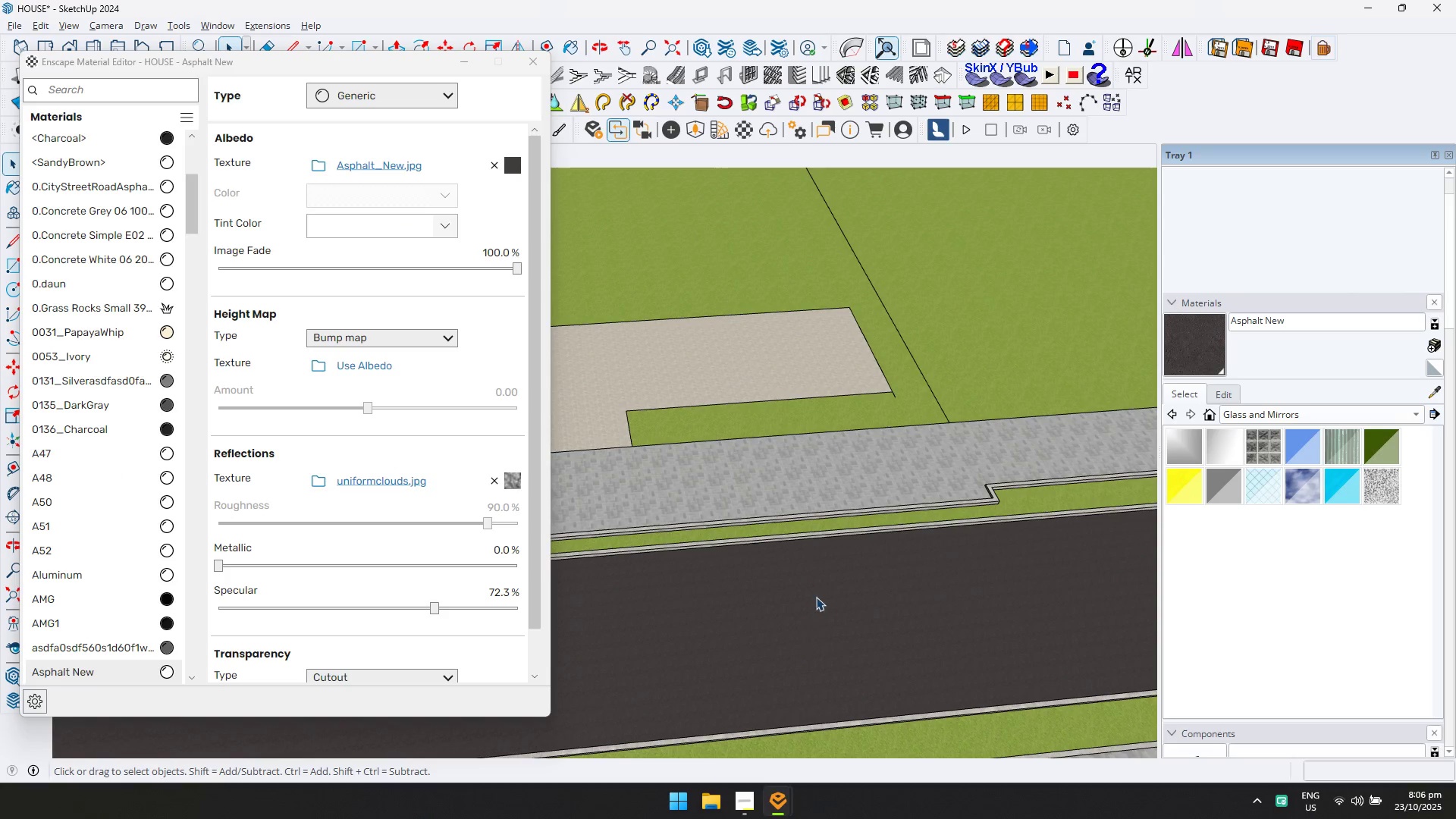 
triple_click([816, 597])
 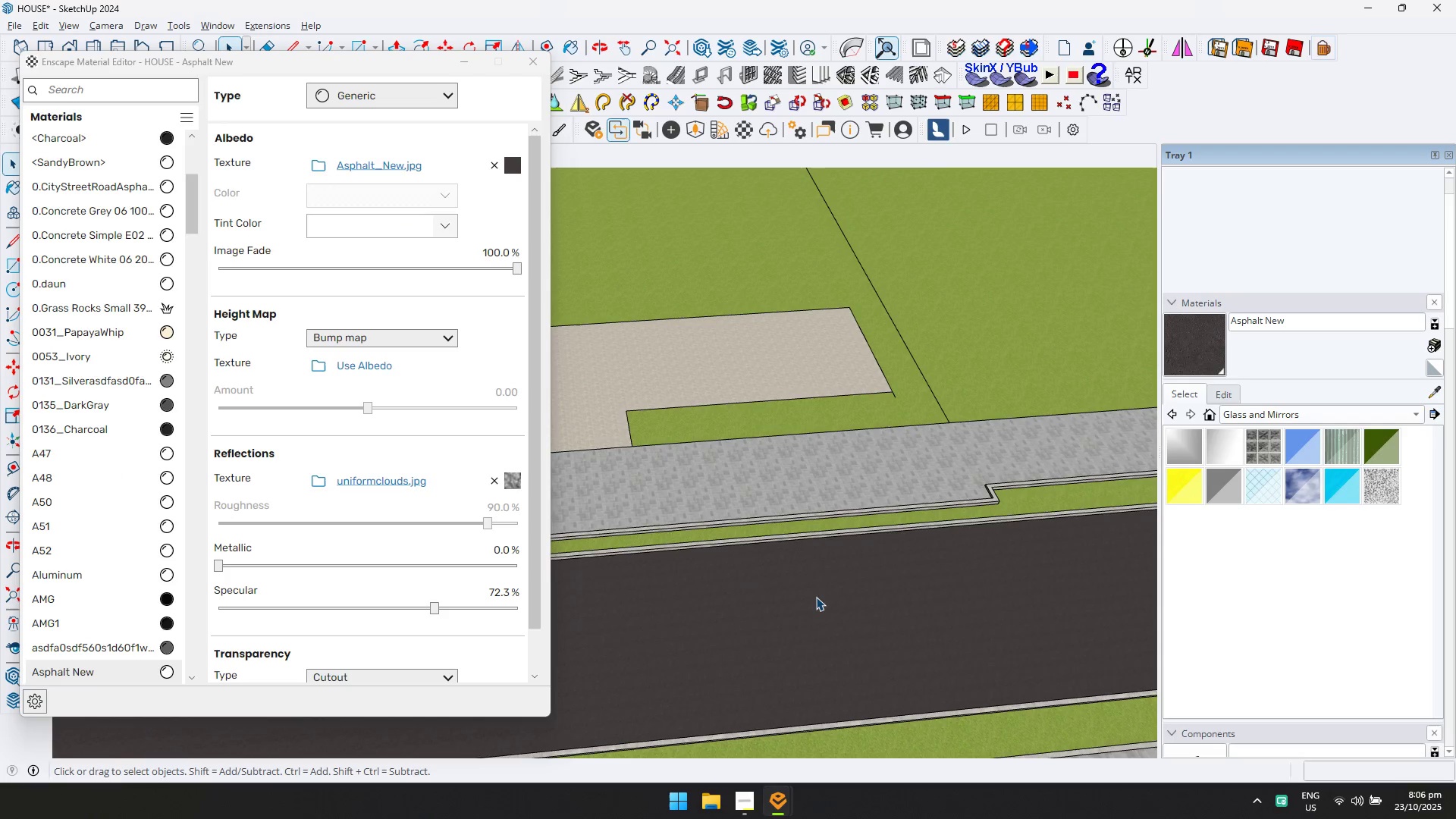 
triple_click([816, 597])
 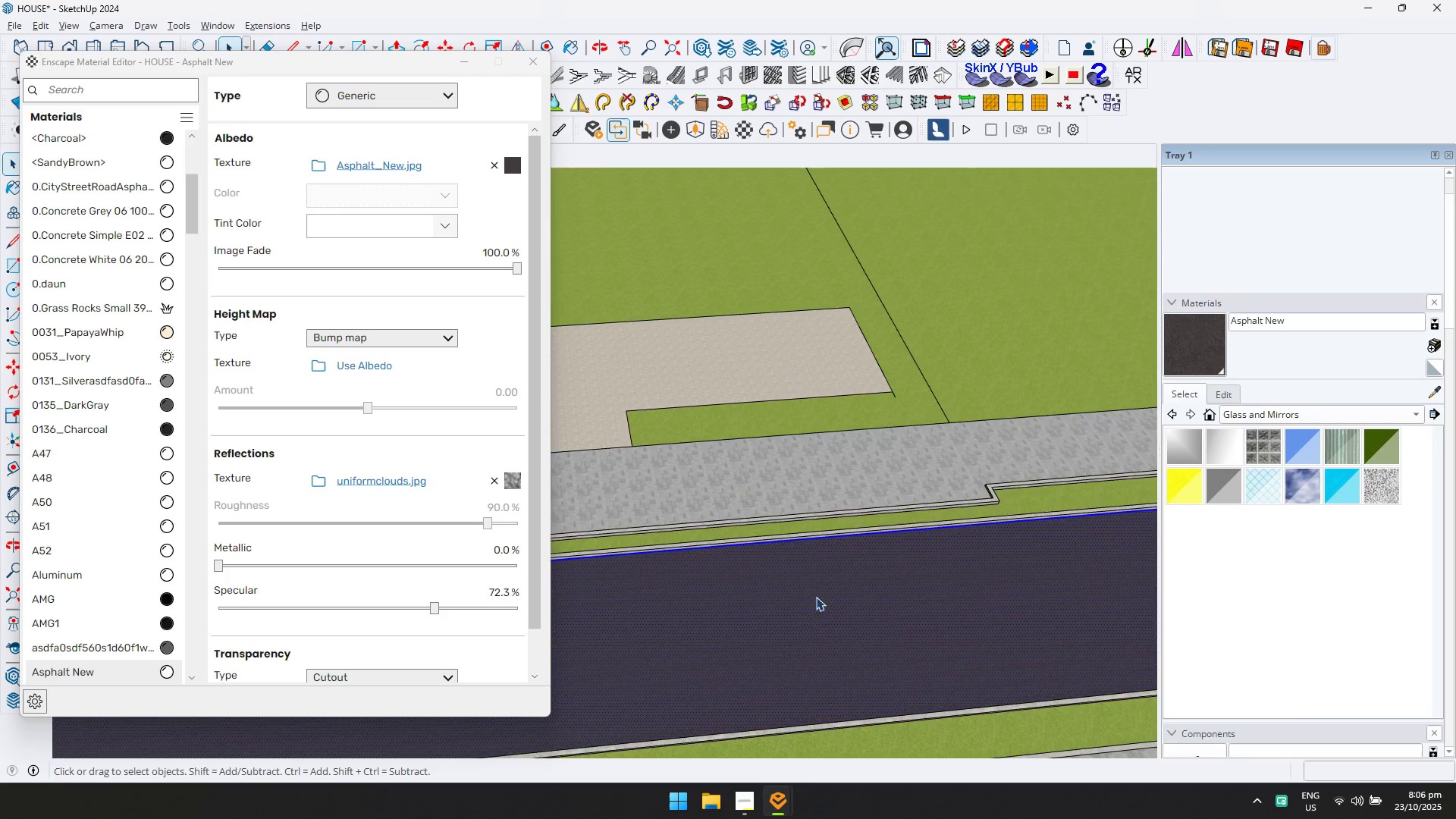 
scroll: coordinate [799, 541], scroll_direction: up, amount: 2.0
 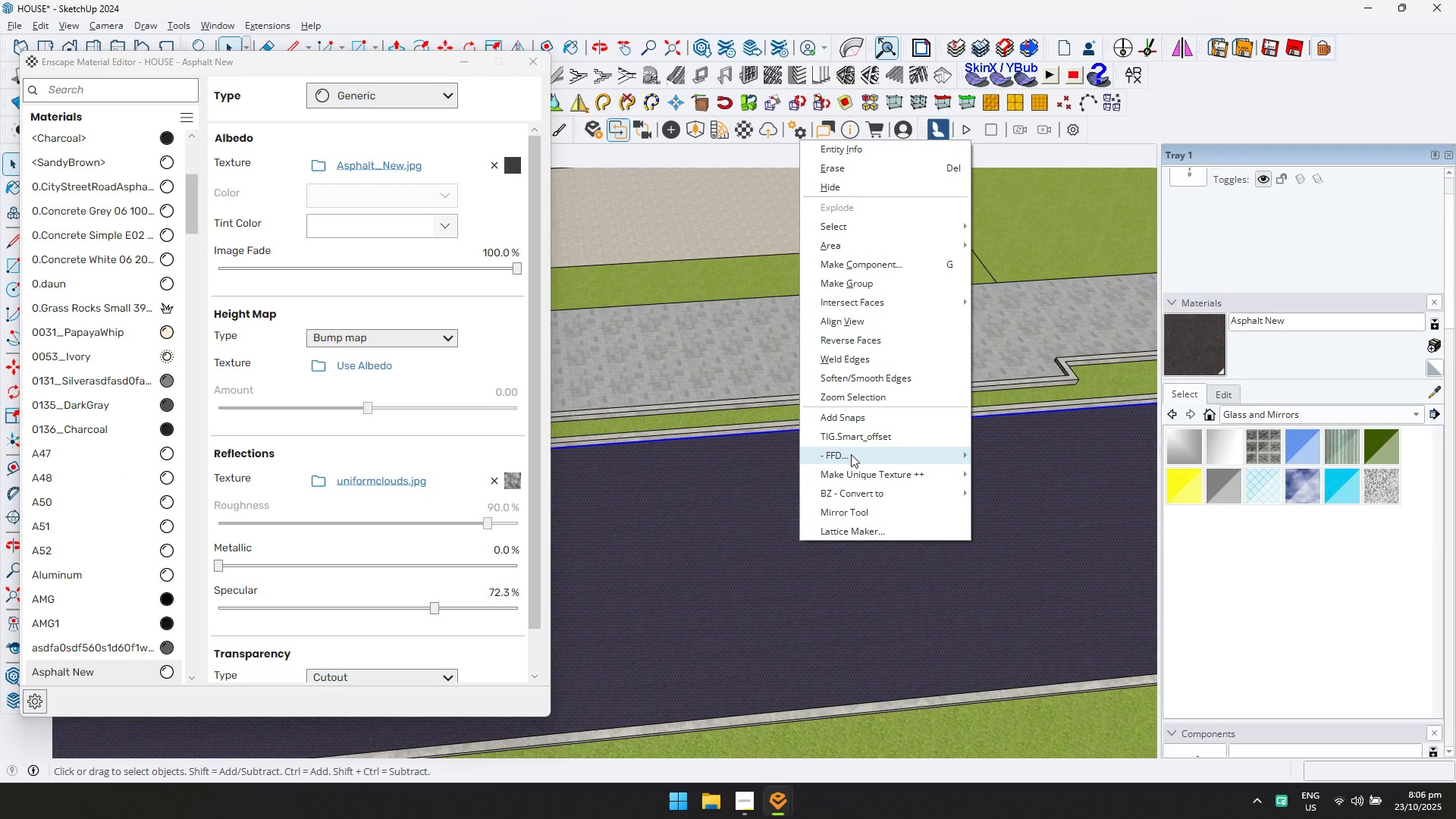 
right_click([799, 541])
 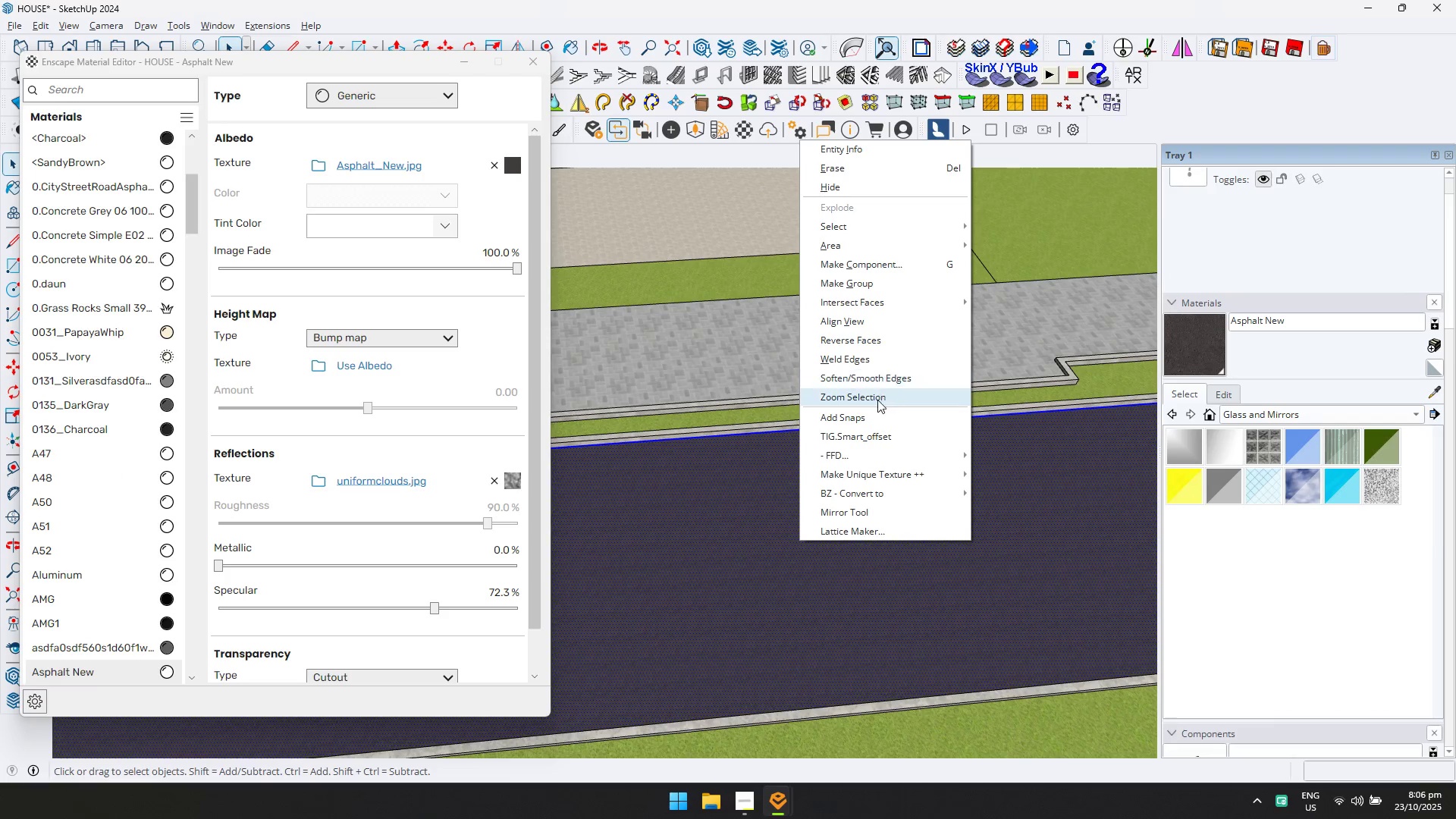 
left_click([658, 620])
 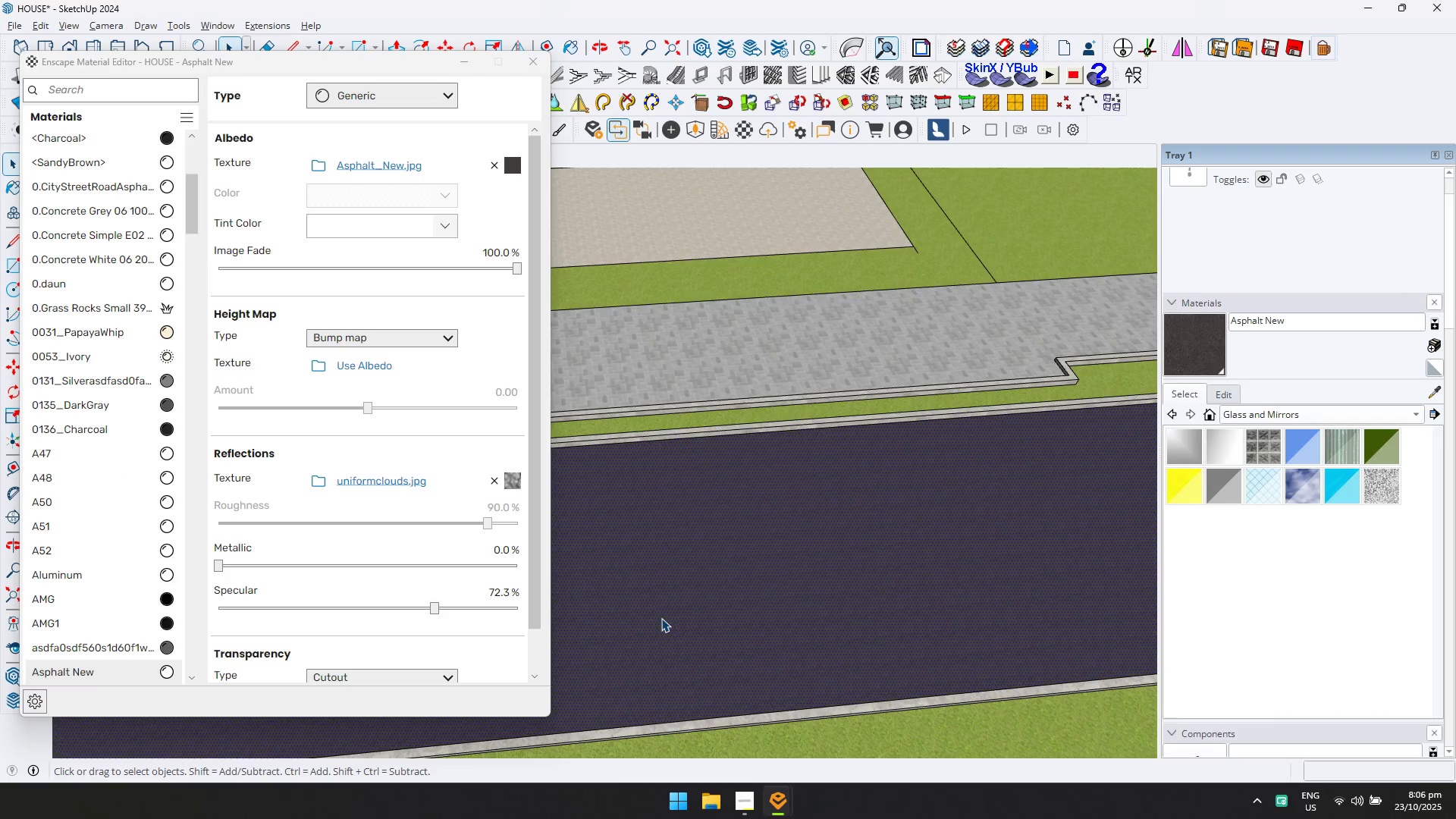 
right_click([661, 618])
 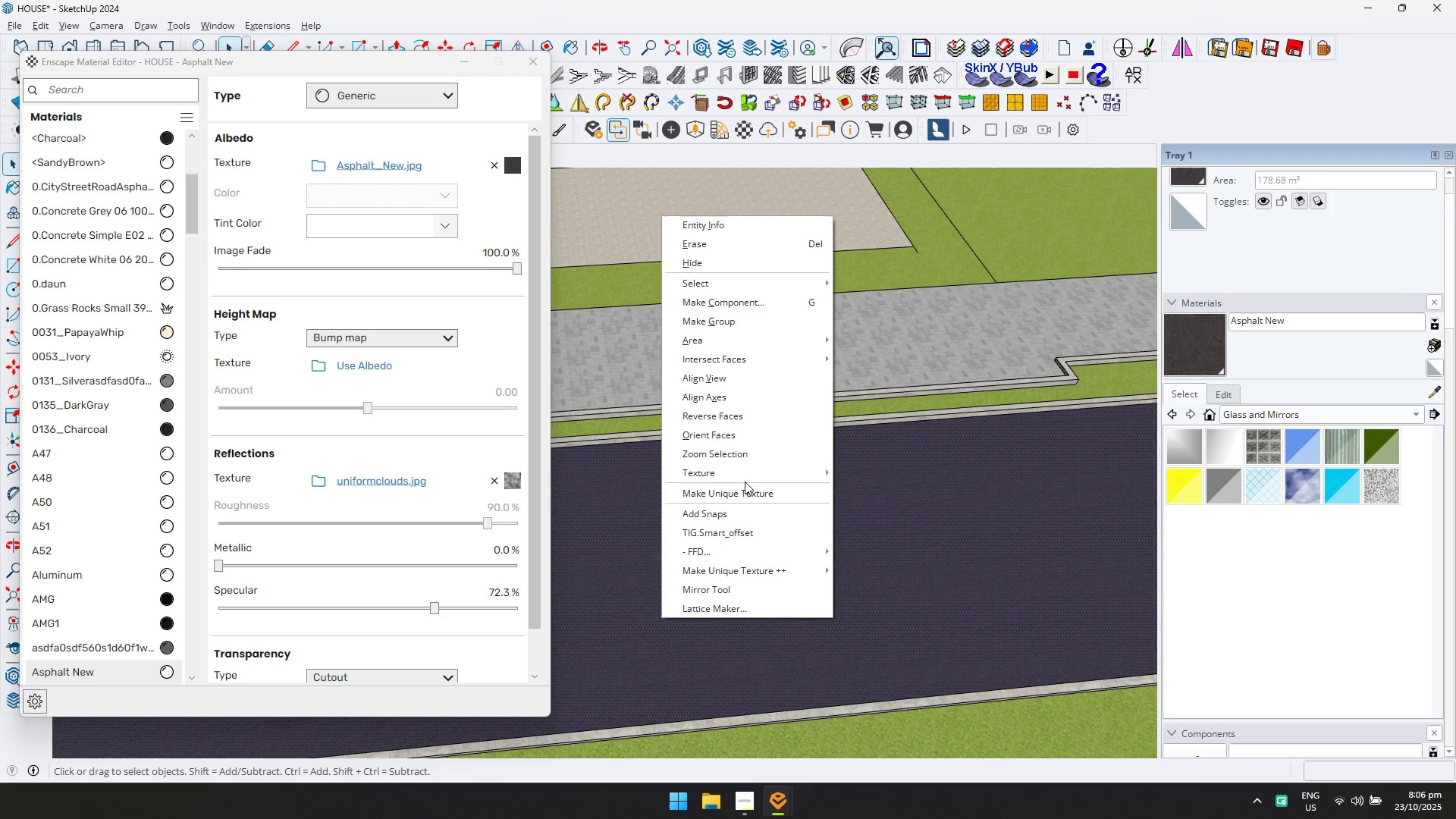 
left_click([745, 474])
 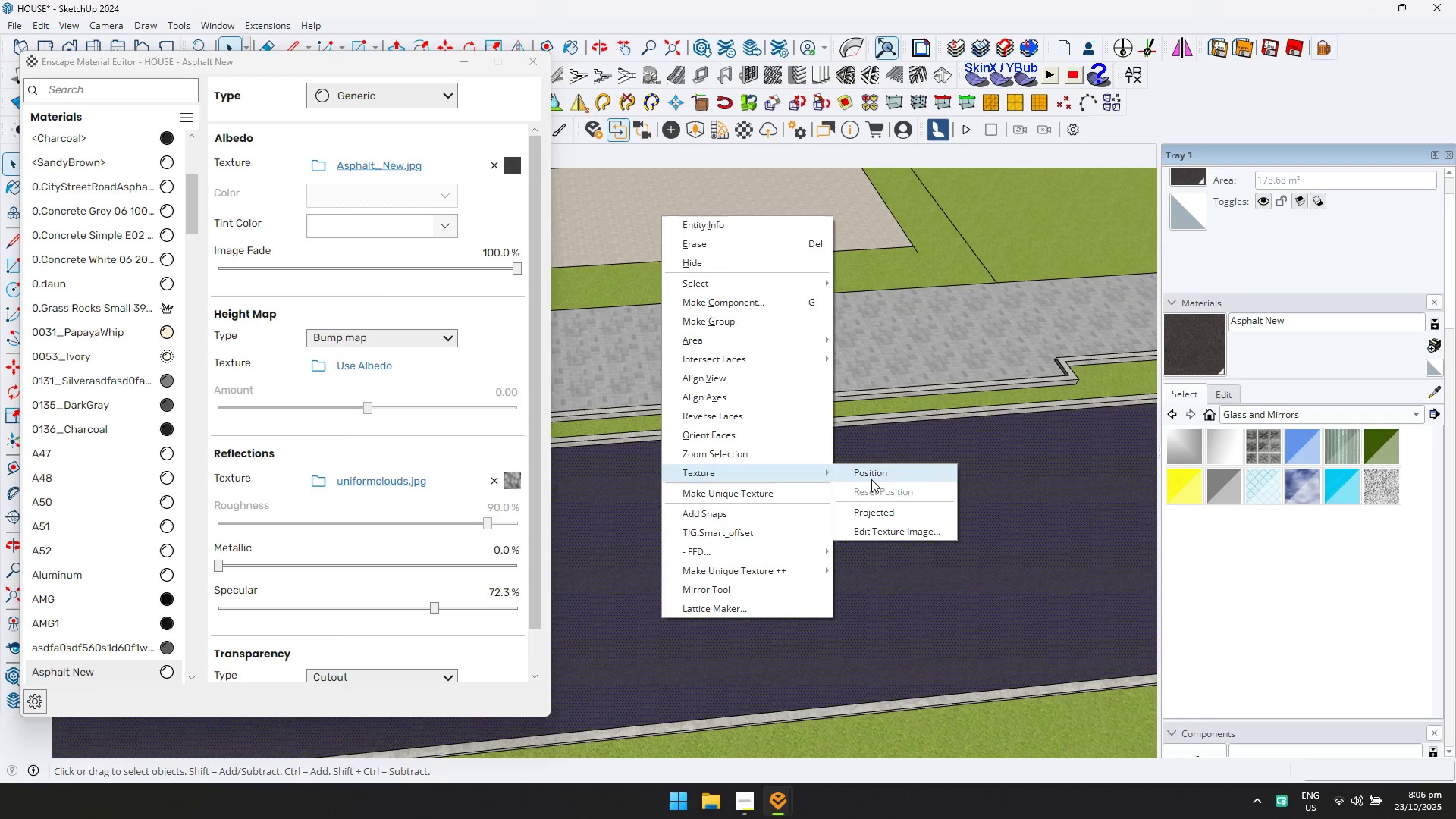 
left_click([871, 479])
 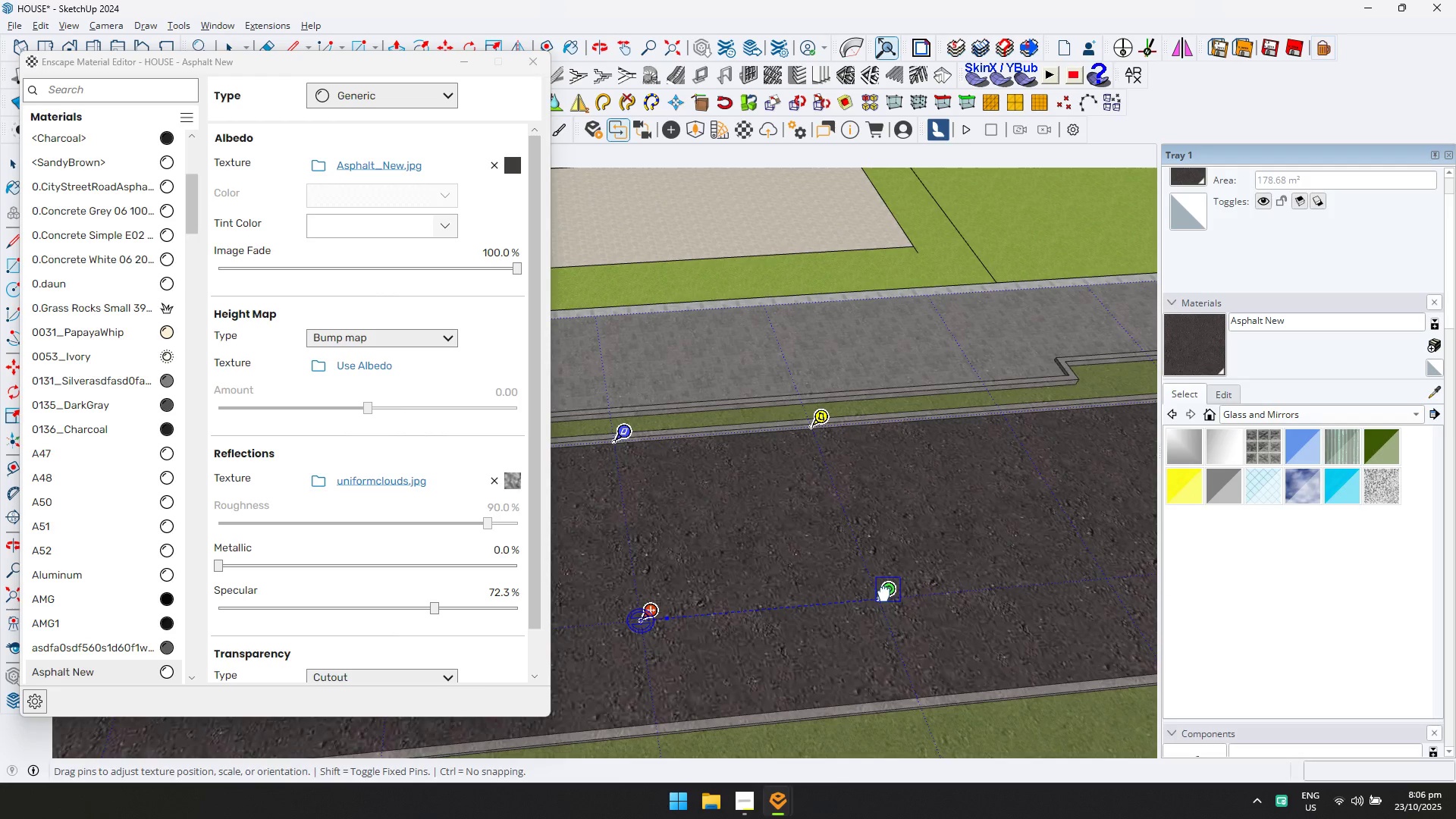 
key(Enter)
 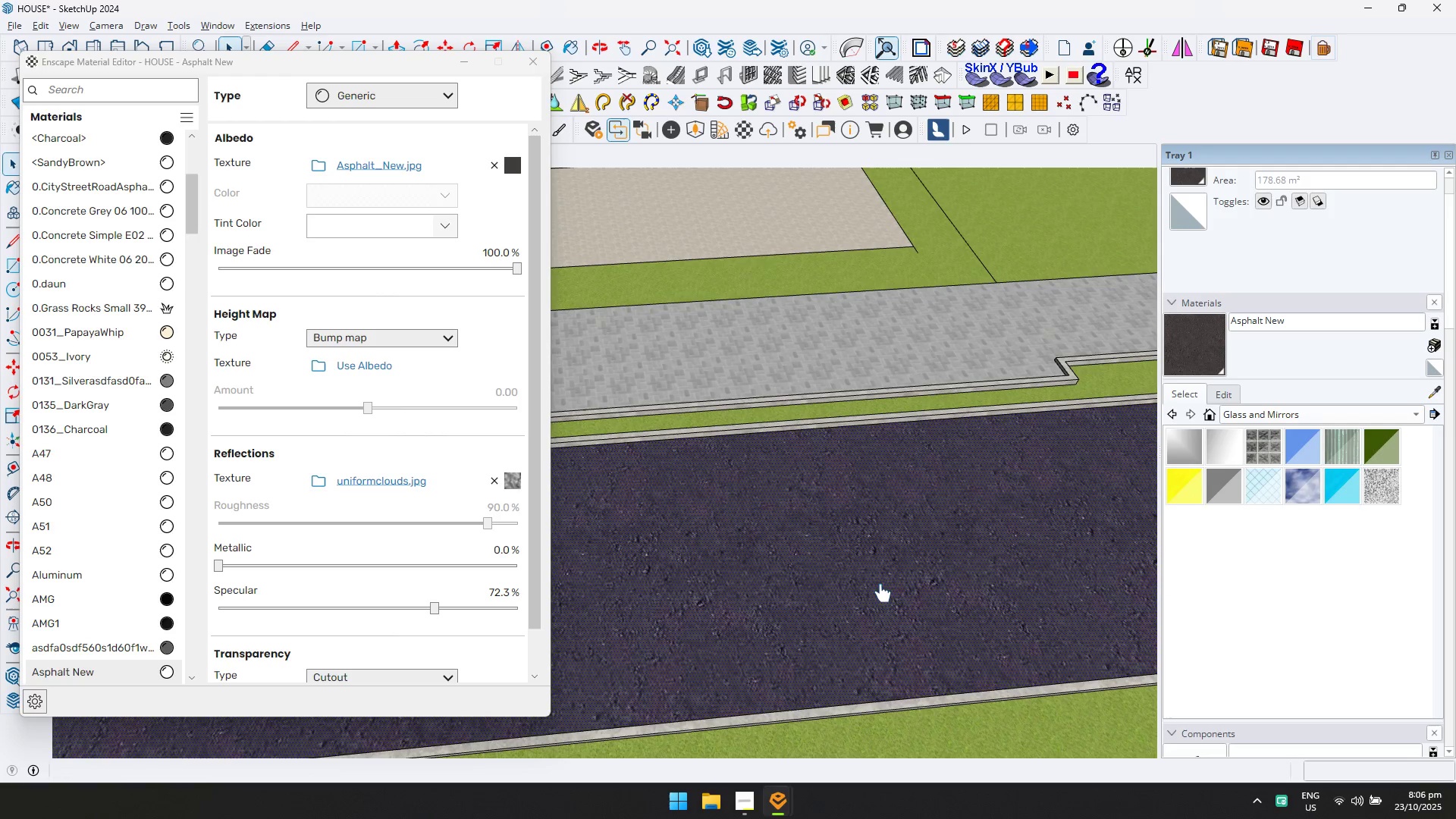 
key(Alt+AltLeft)
 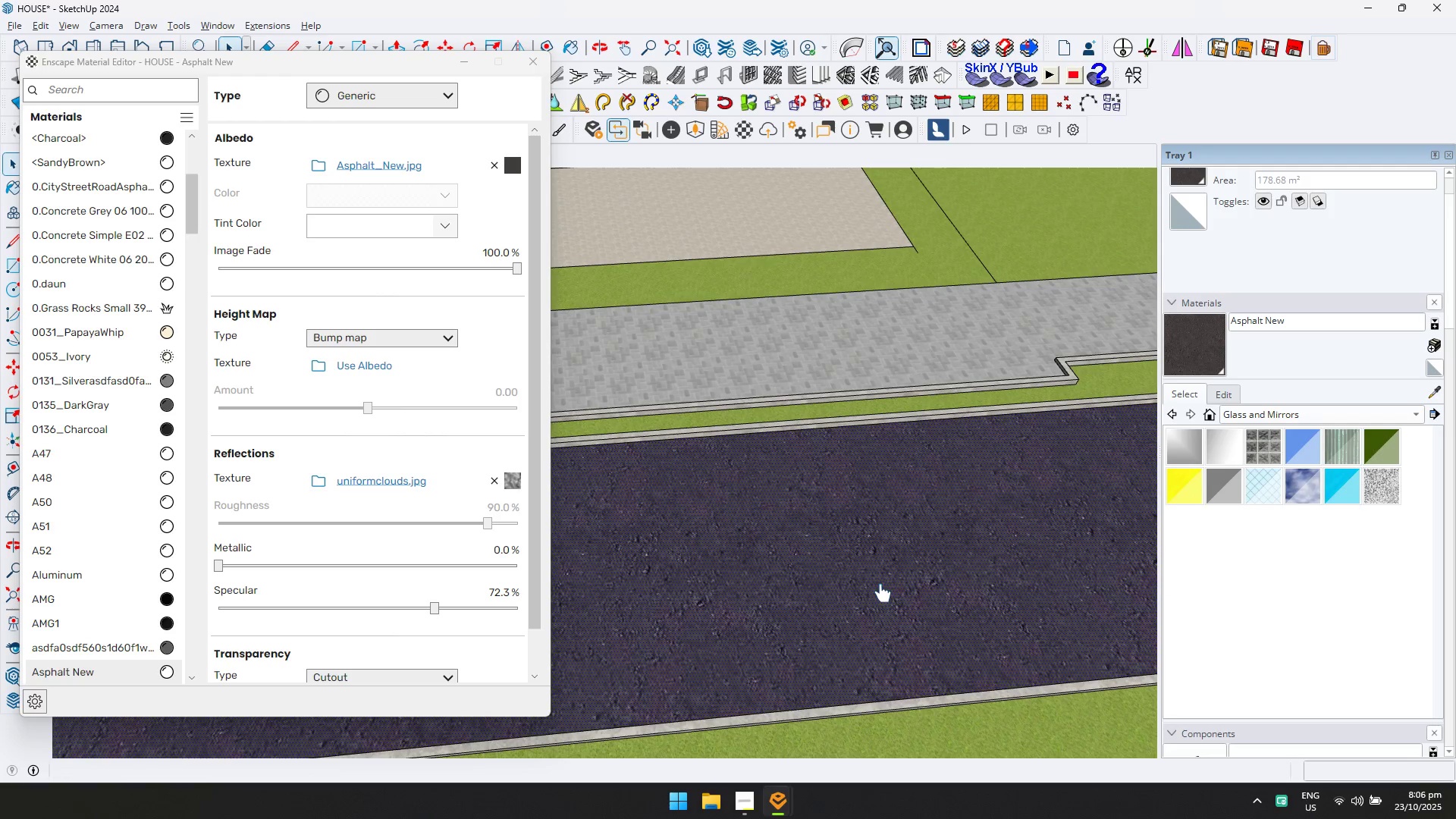 
key(Alt+Tab)
 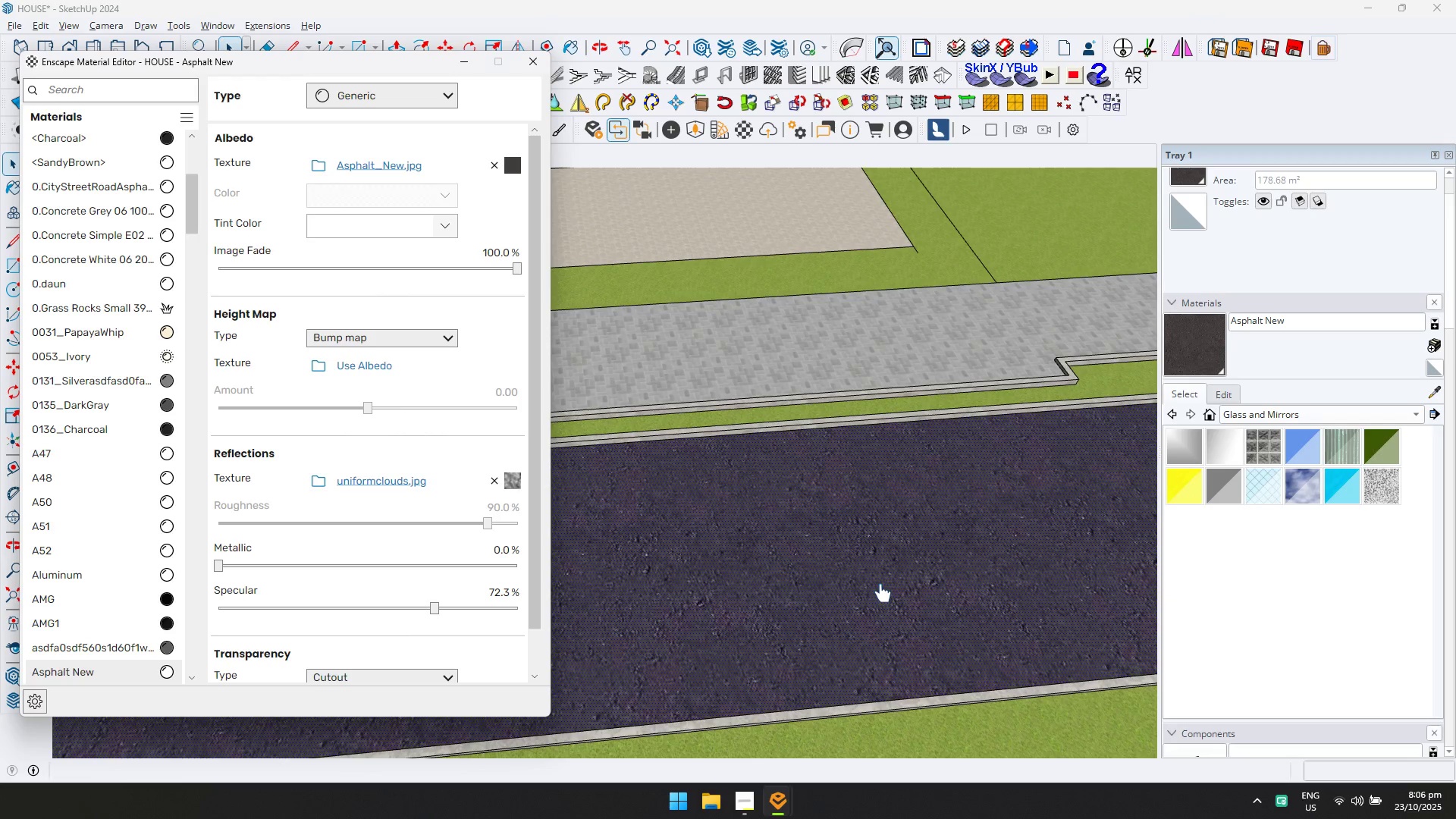 
key(Alt+Tab)
 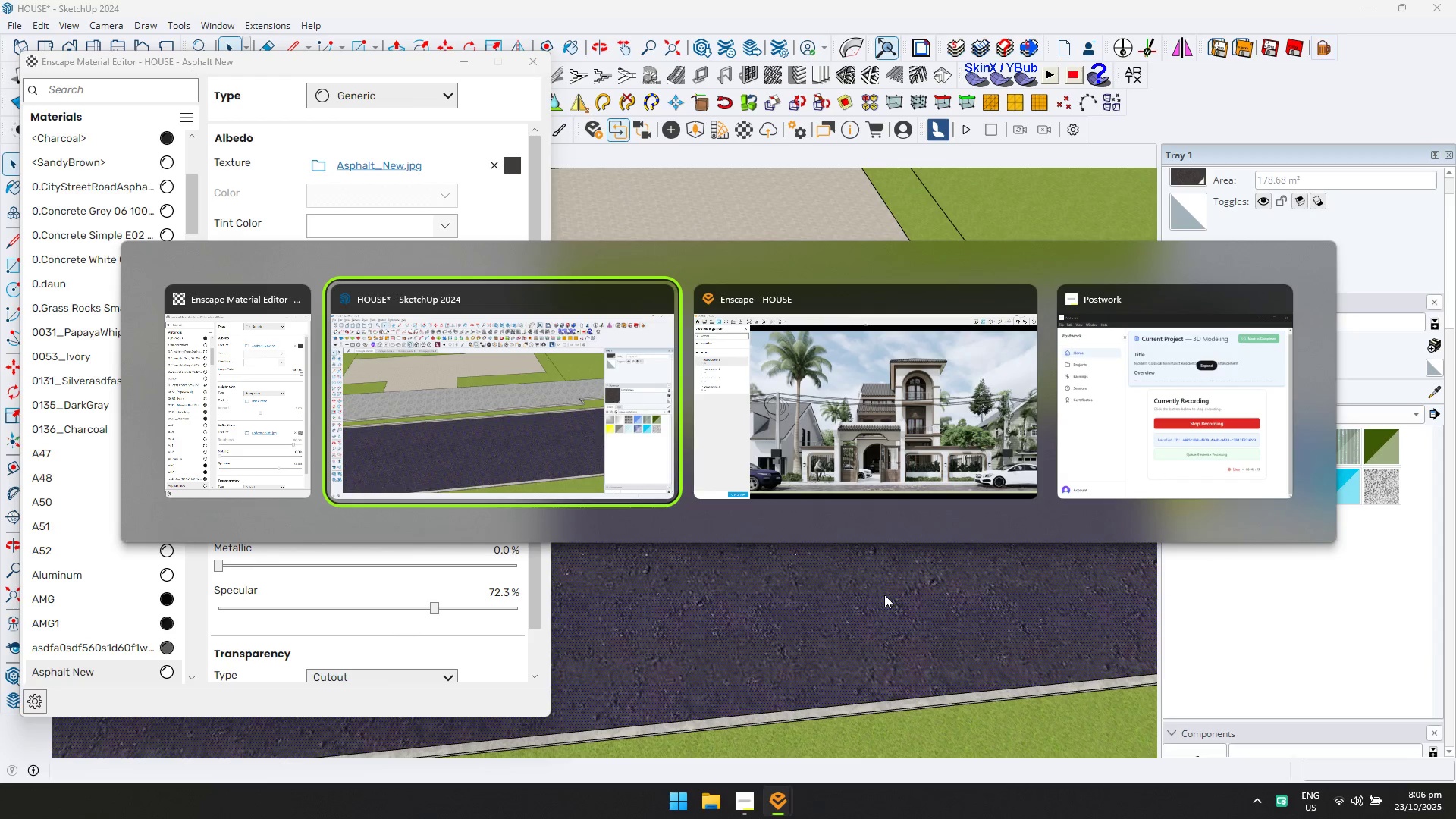 
key(Alt+Tab)
 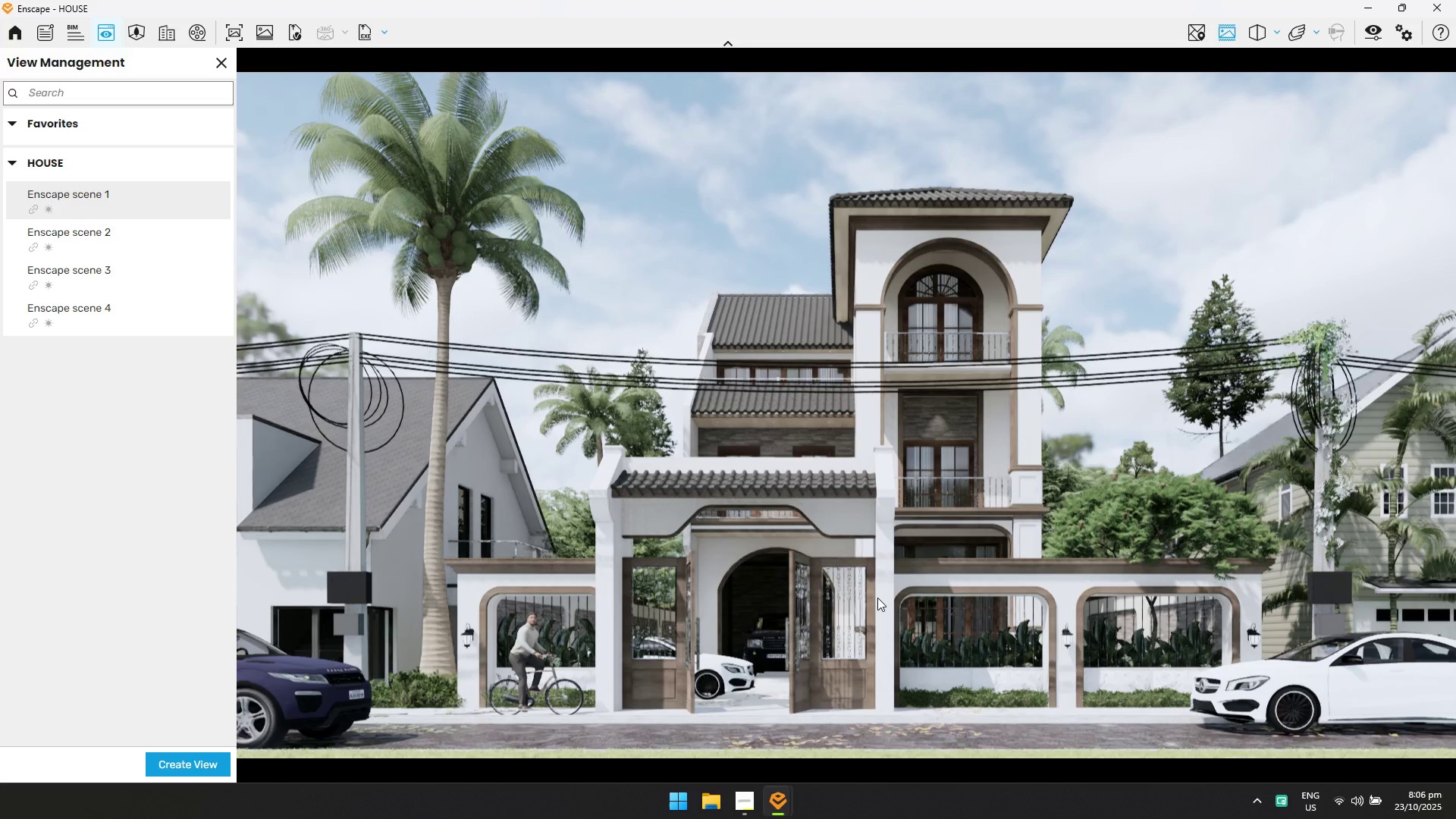 
key(Alt+AltLeft)
 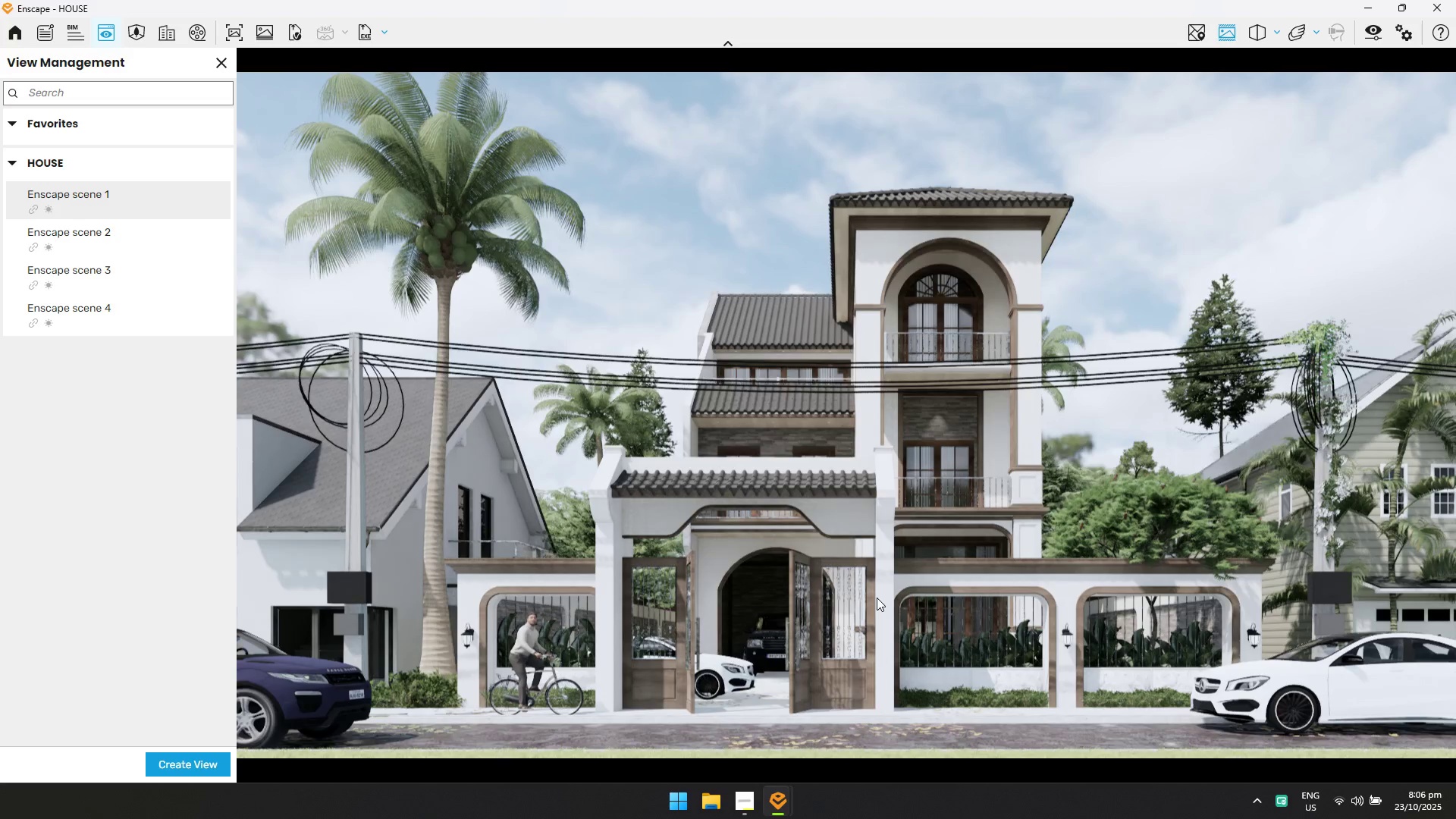 
key(Alt+Tab)
 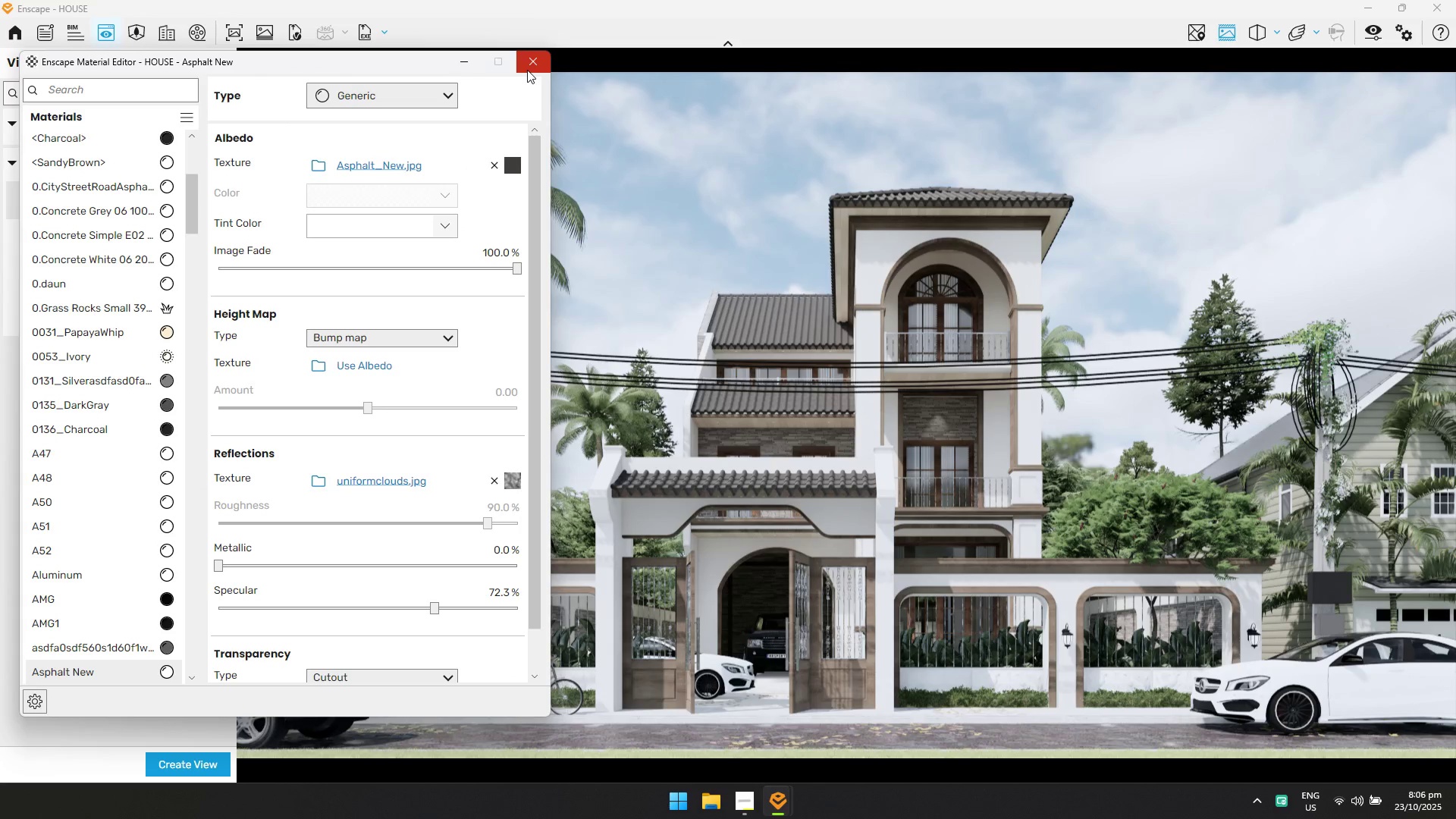 
key(Alt+Tab)
 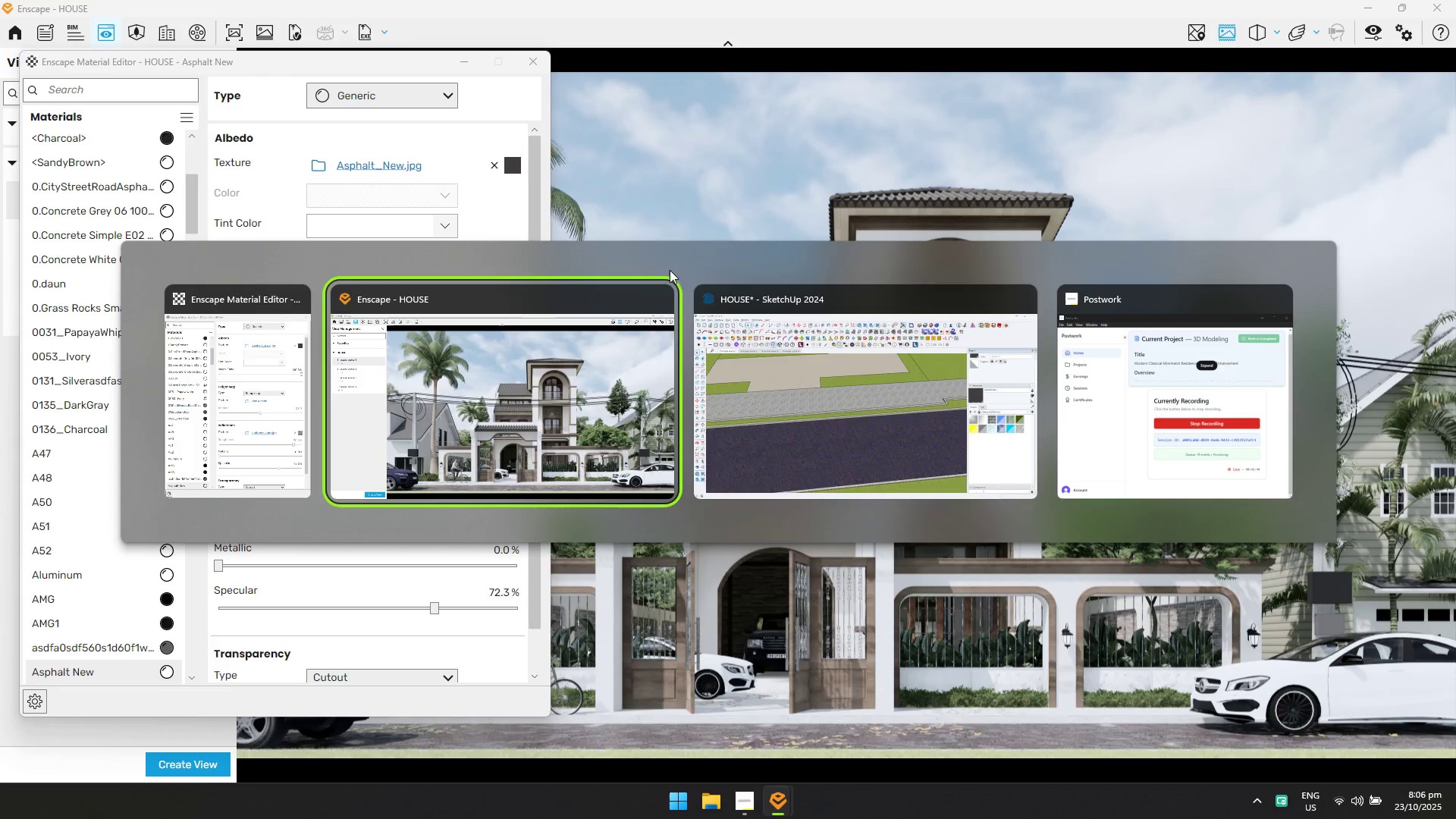 
key(Alt+Tab)
 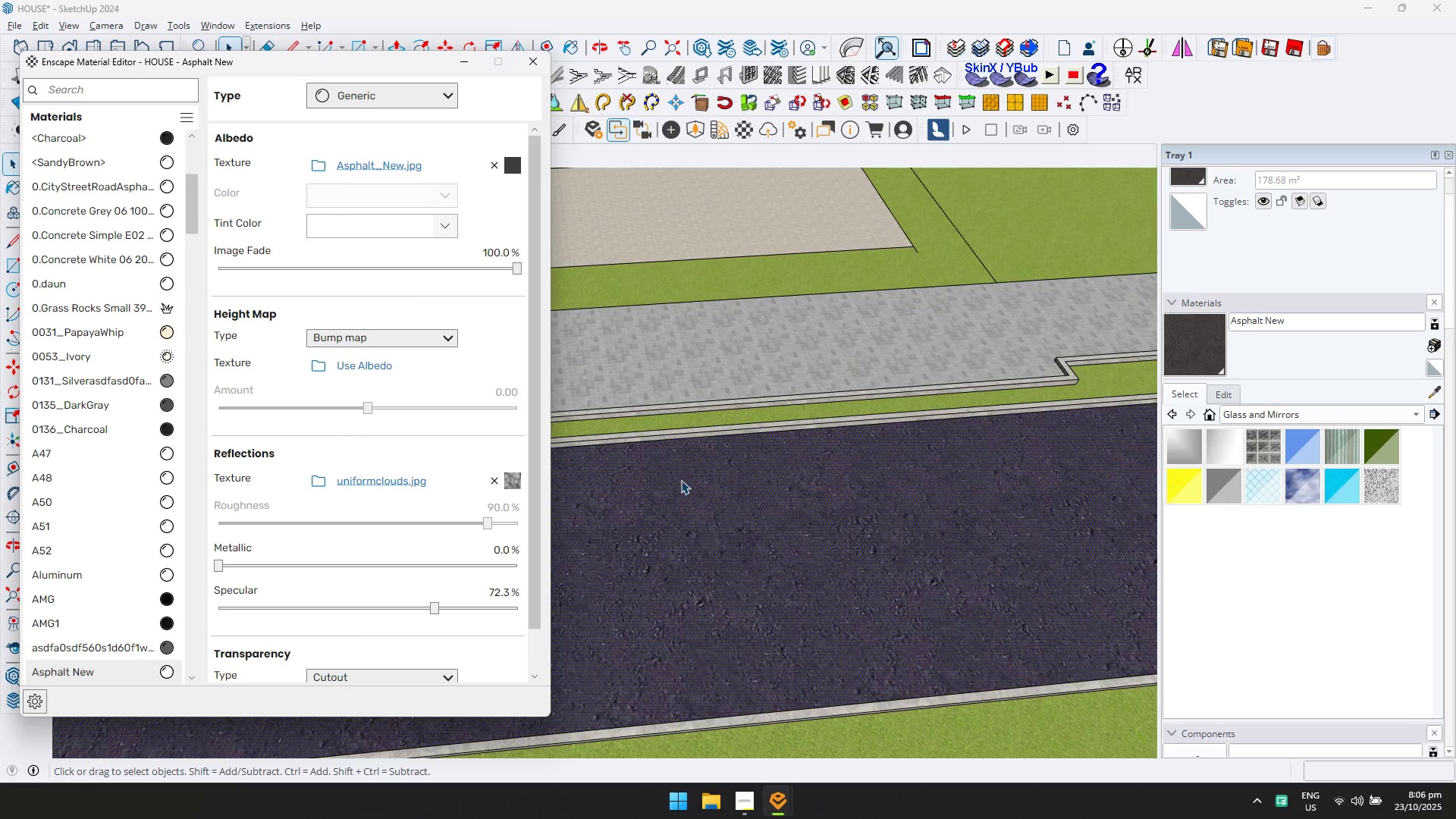 
scroll: coordinate [680, 484], scroll_direction: down, amount: 5.0
 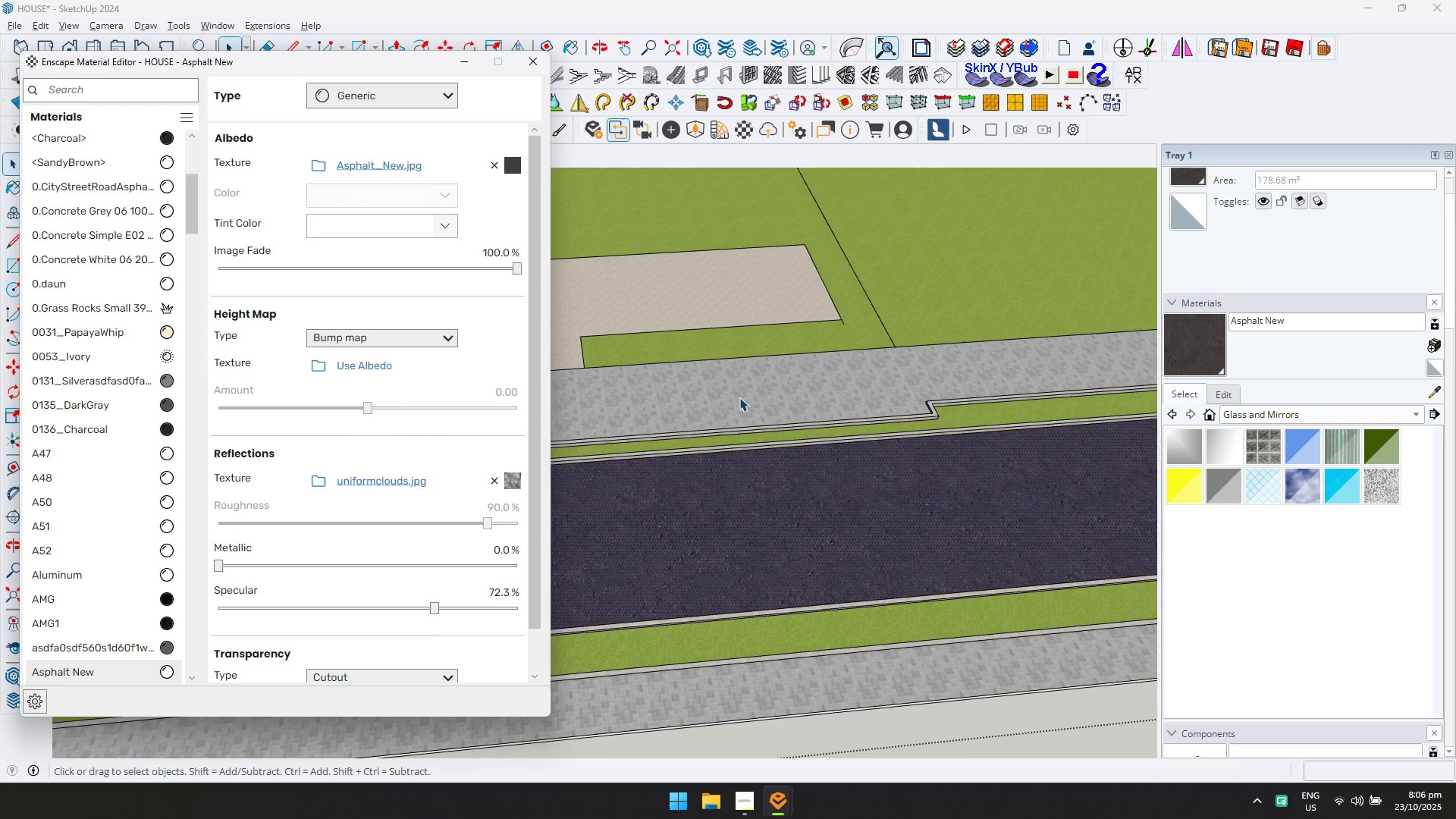 
left_click([741, 388])
 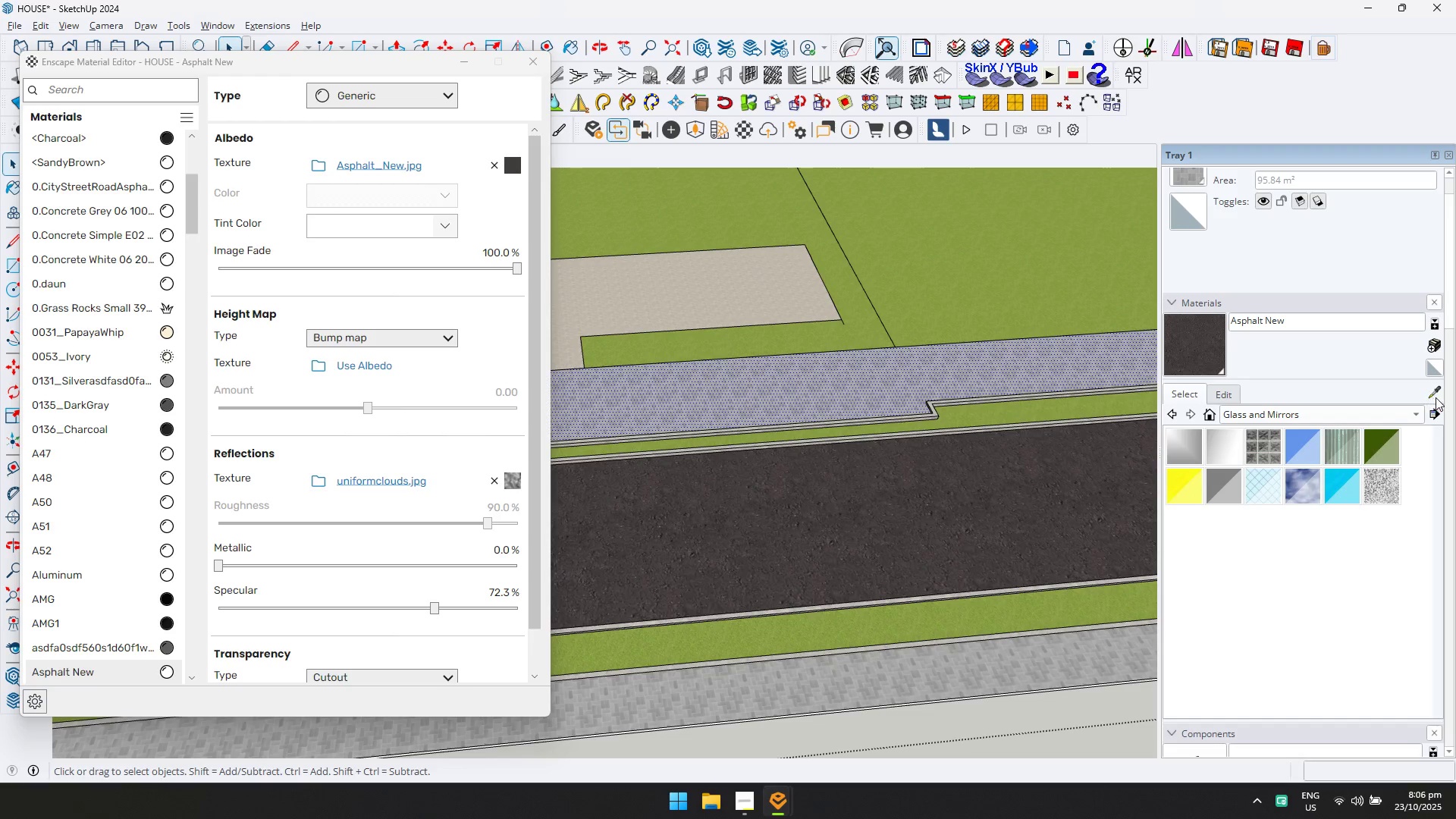 
double_click([887, 359])
 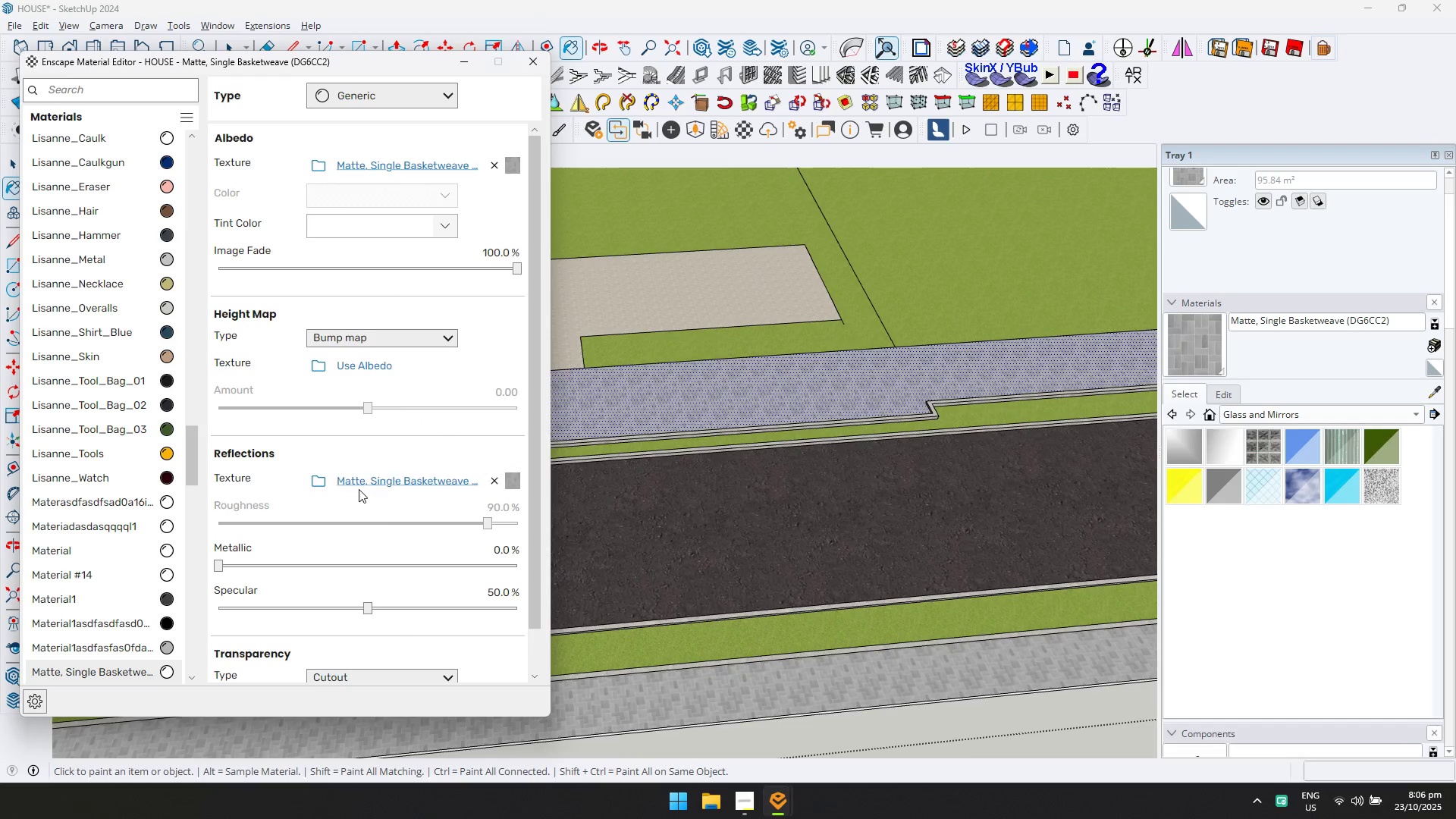 
left_click([412, 485])
 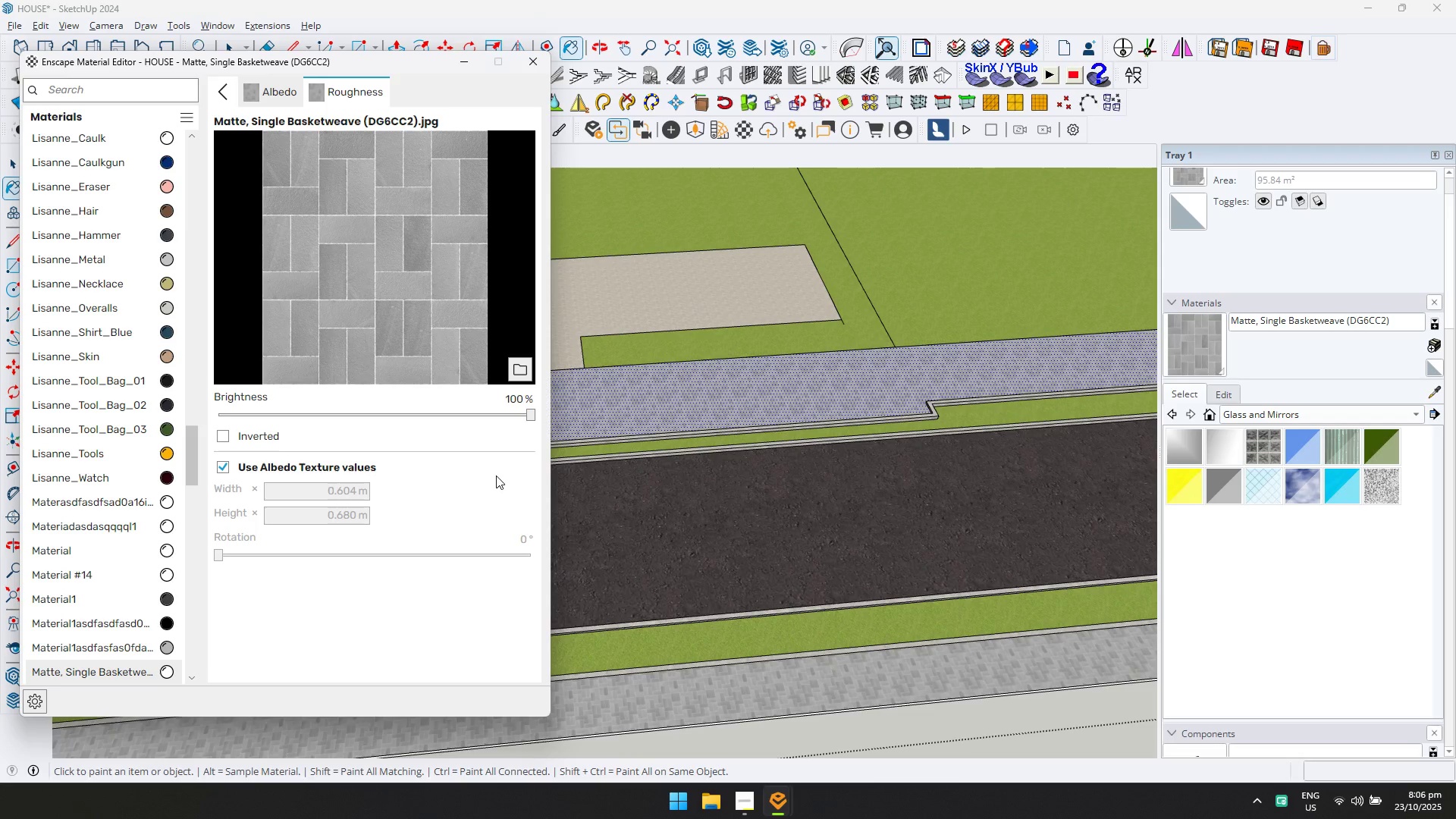 
left_click([526, 371])
 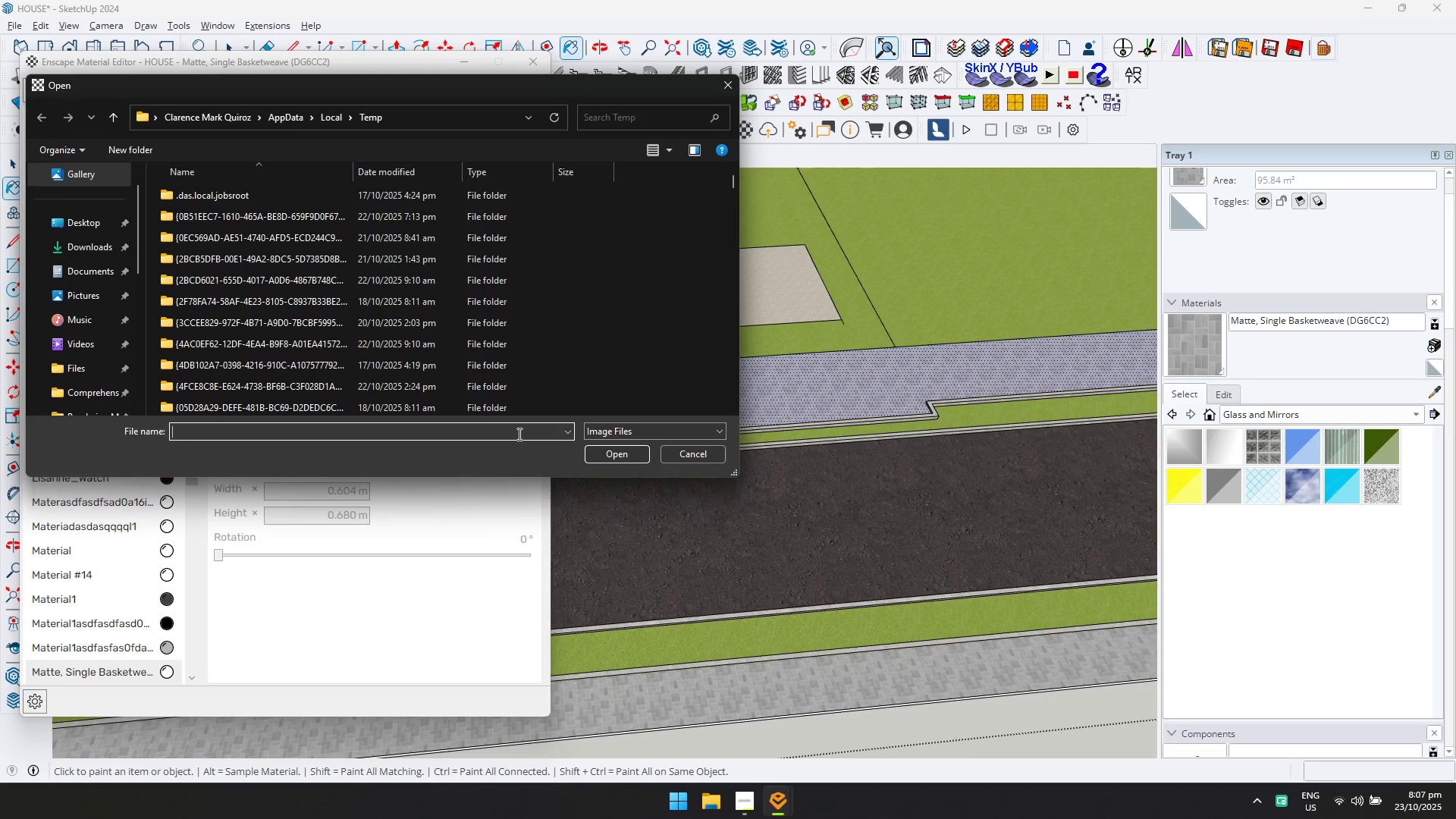 
scroll: coordinate [357, 366], scroll_direction: down, amount: 15.0
 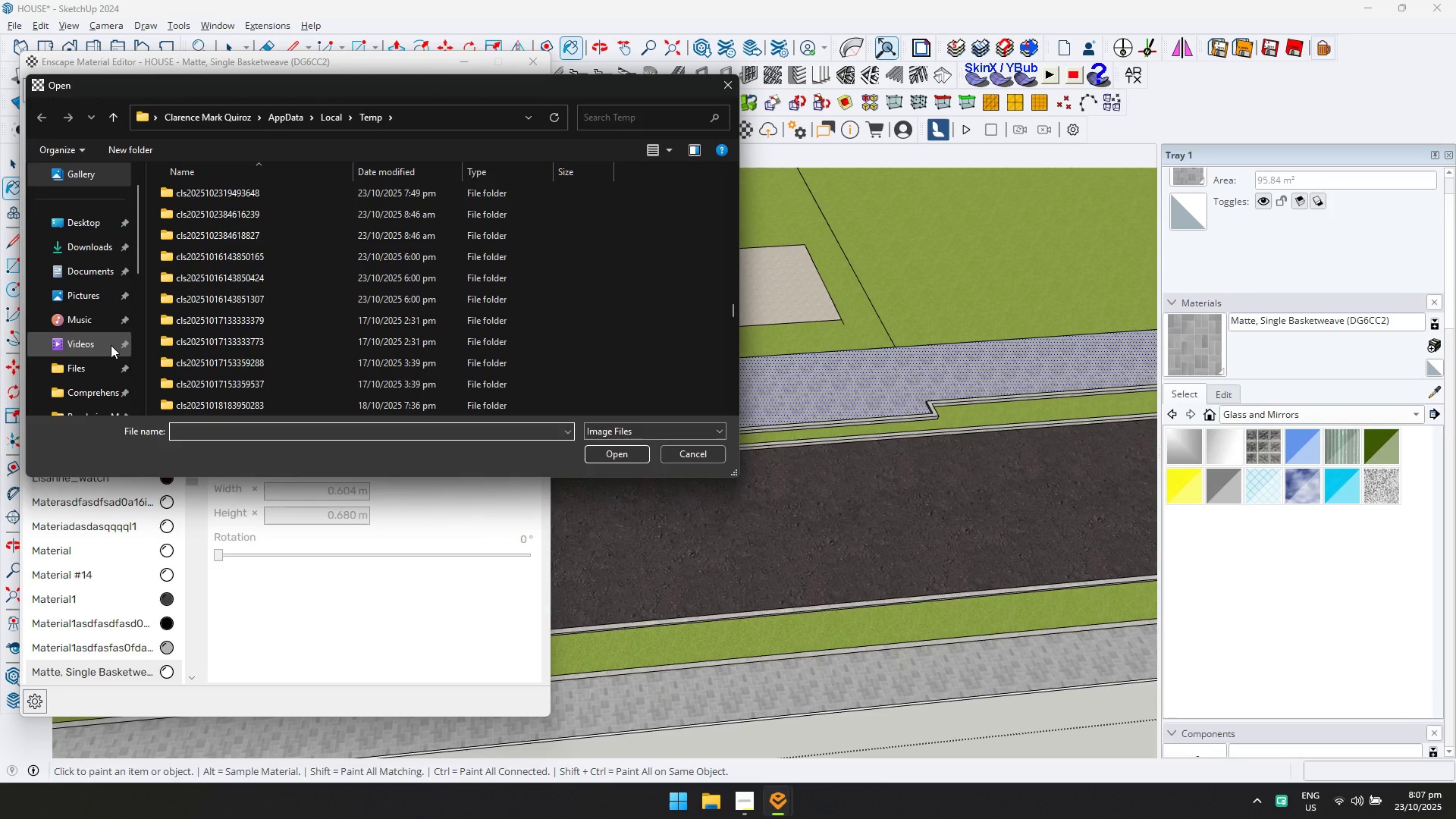 
scroll: coordinate [95, 327], scroll_direction: up, amount: 1.0
 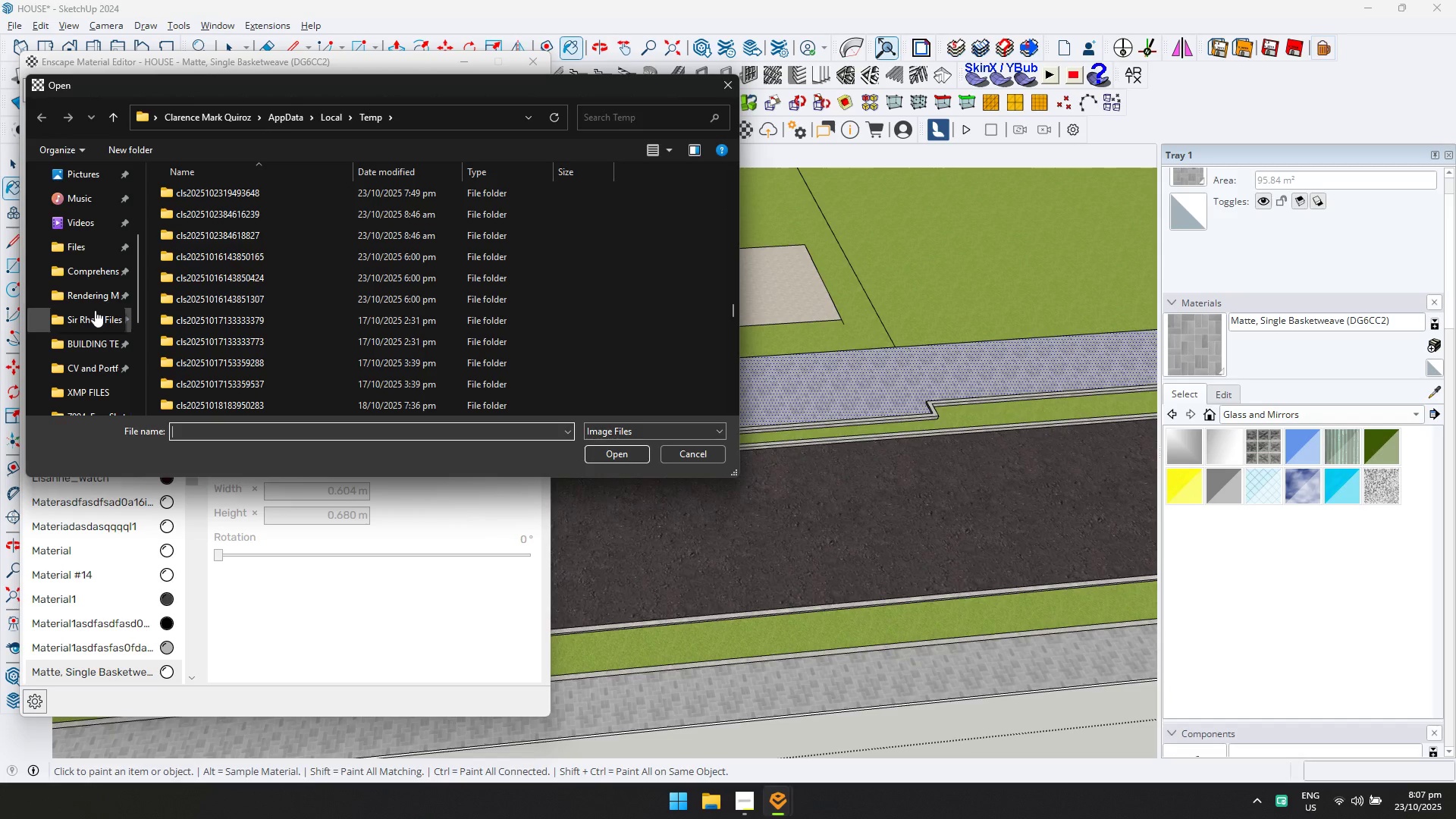 
left_click([94, 297])
 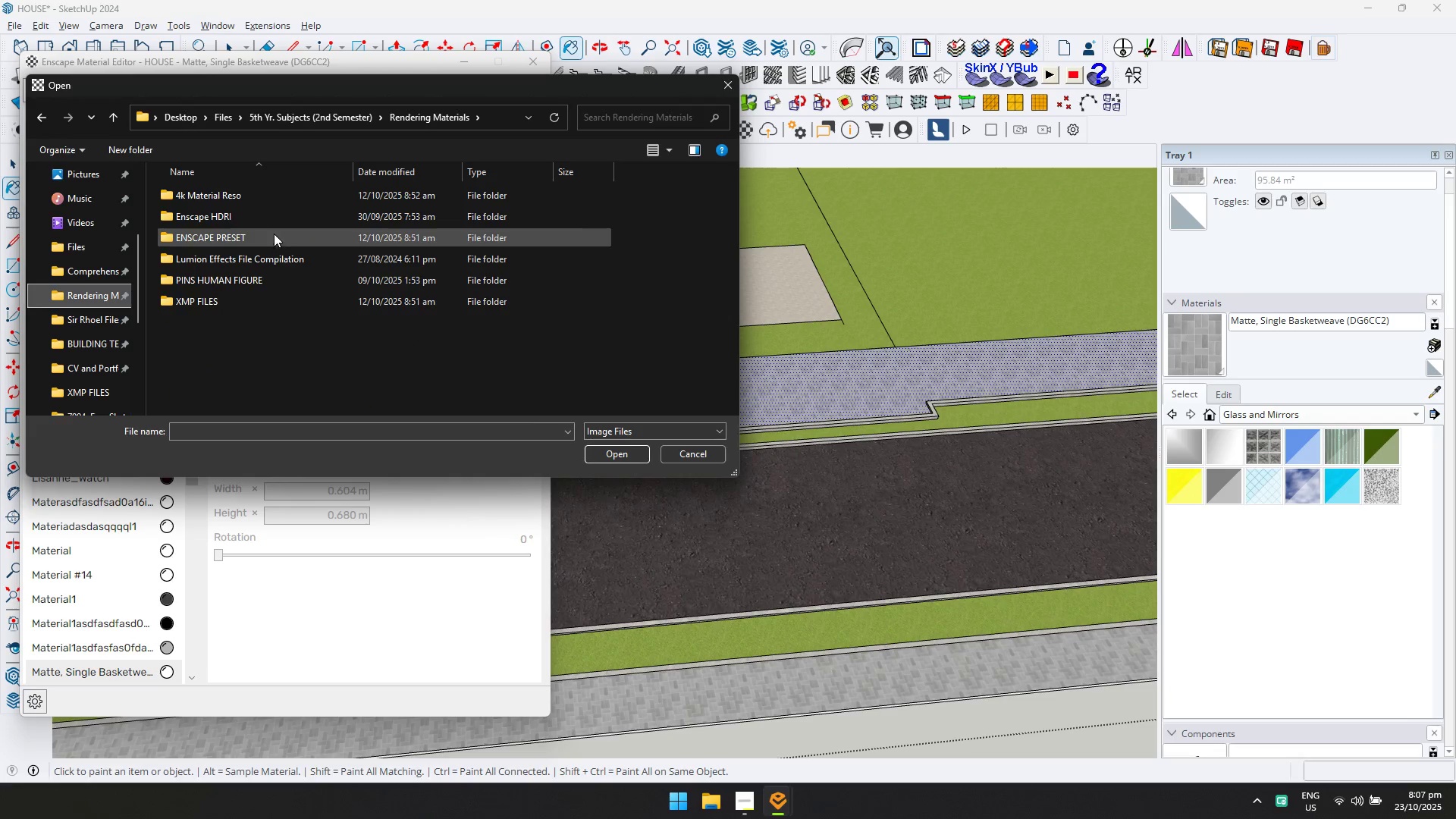 
double_click([274, 219])
 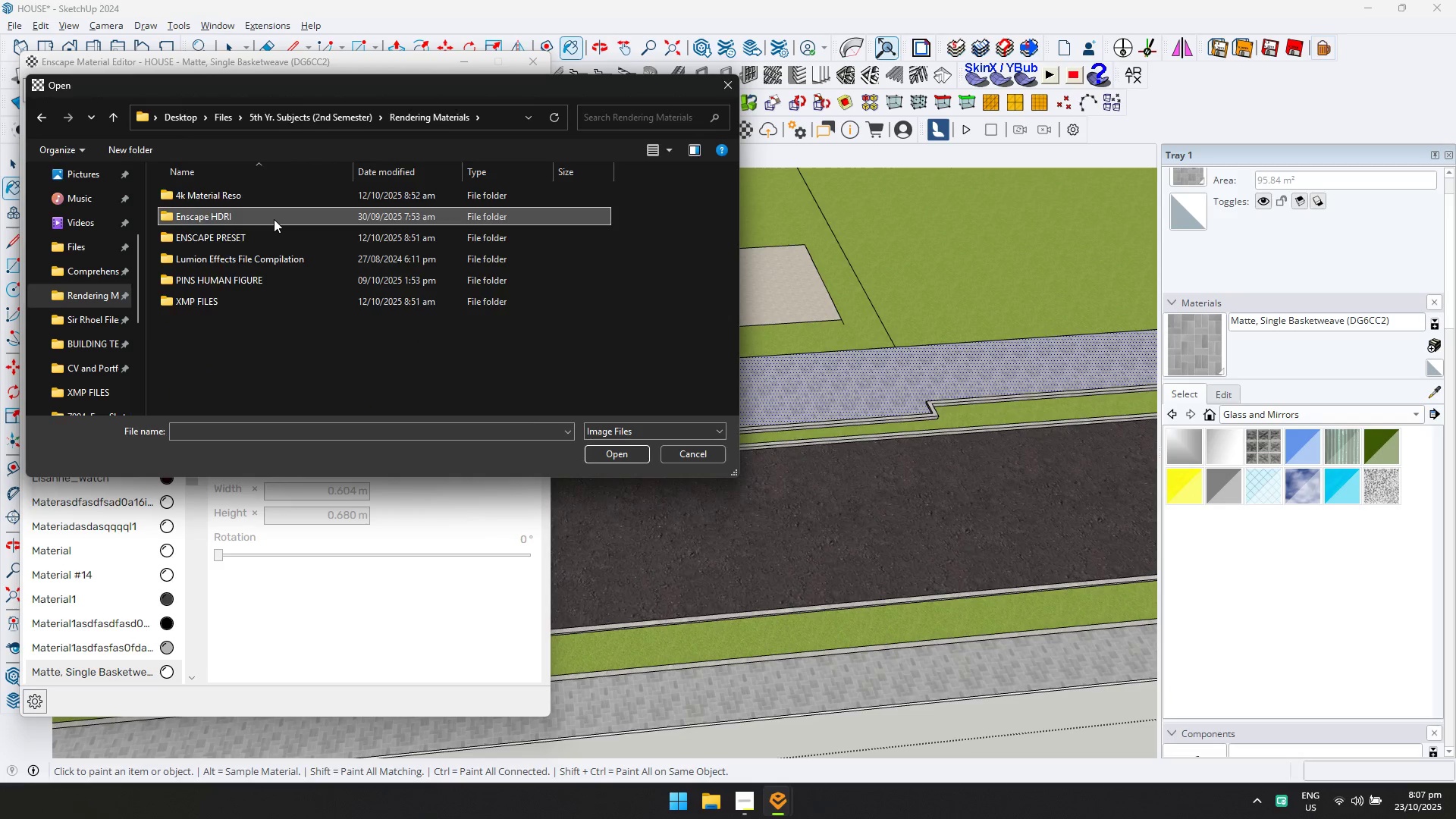 
triple_click([274, 219])
 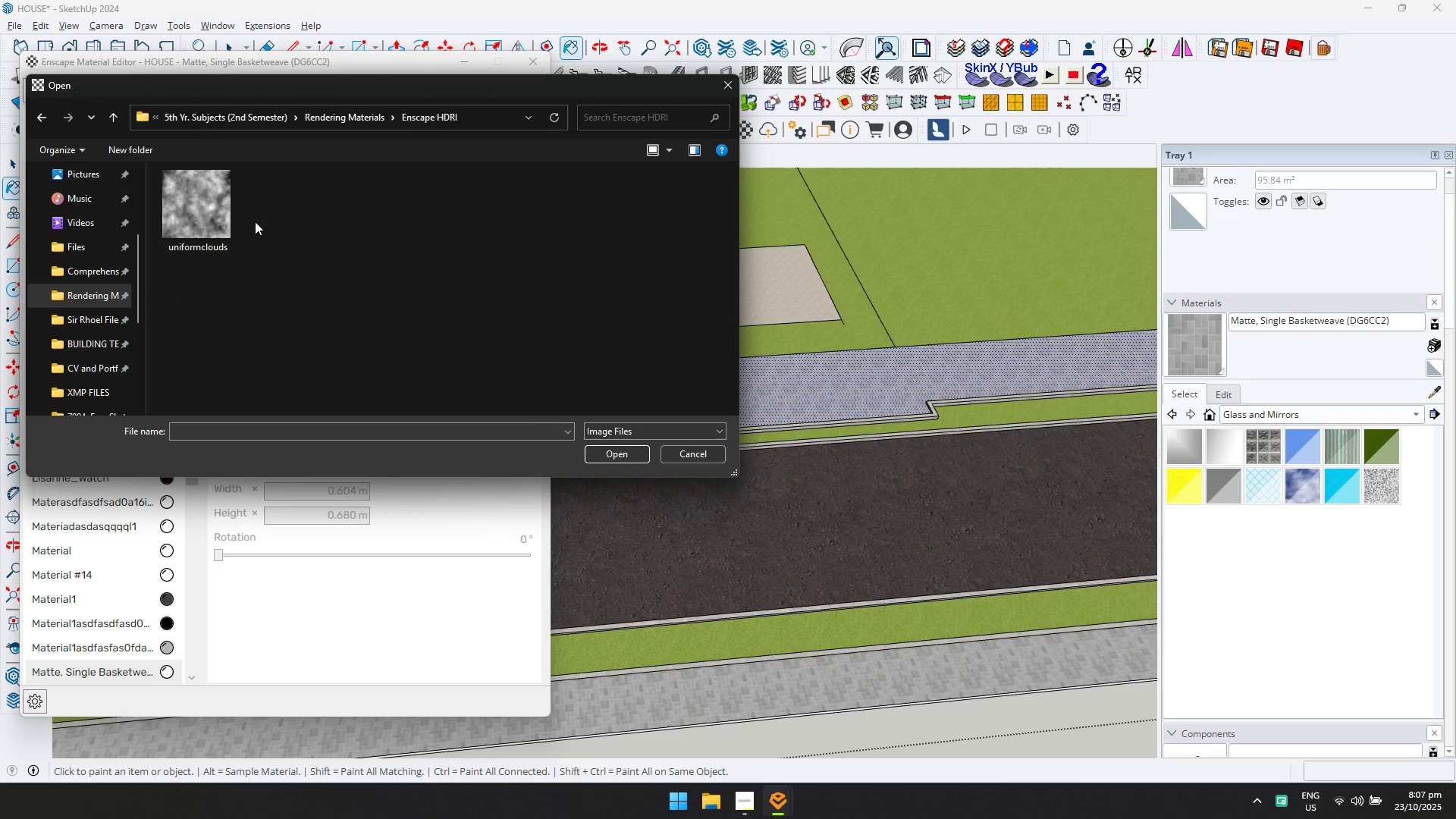 
triple_click([217, 217])
 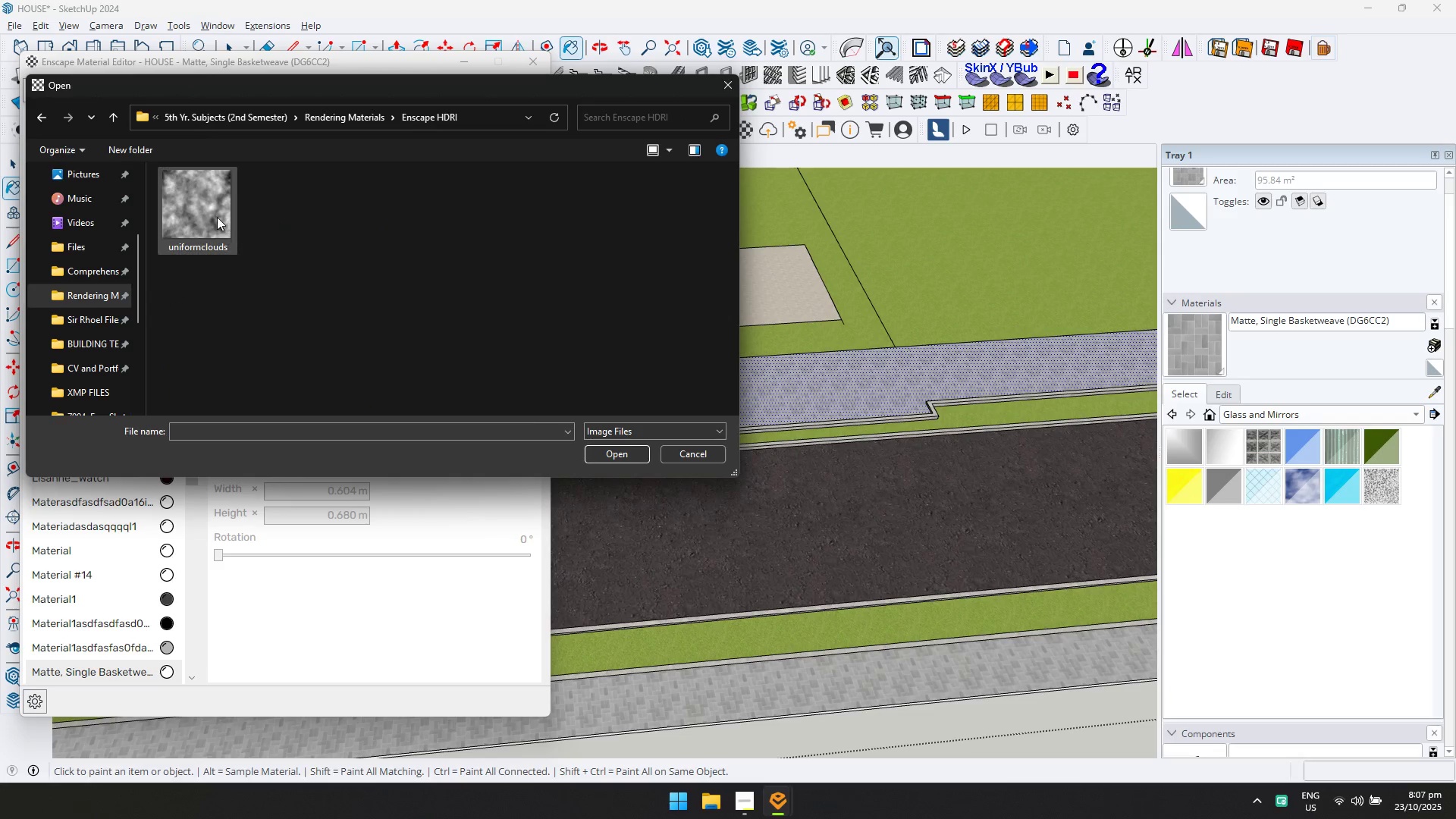 
triple_click([217, 217])
 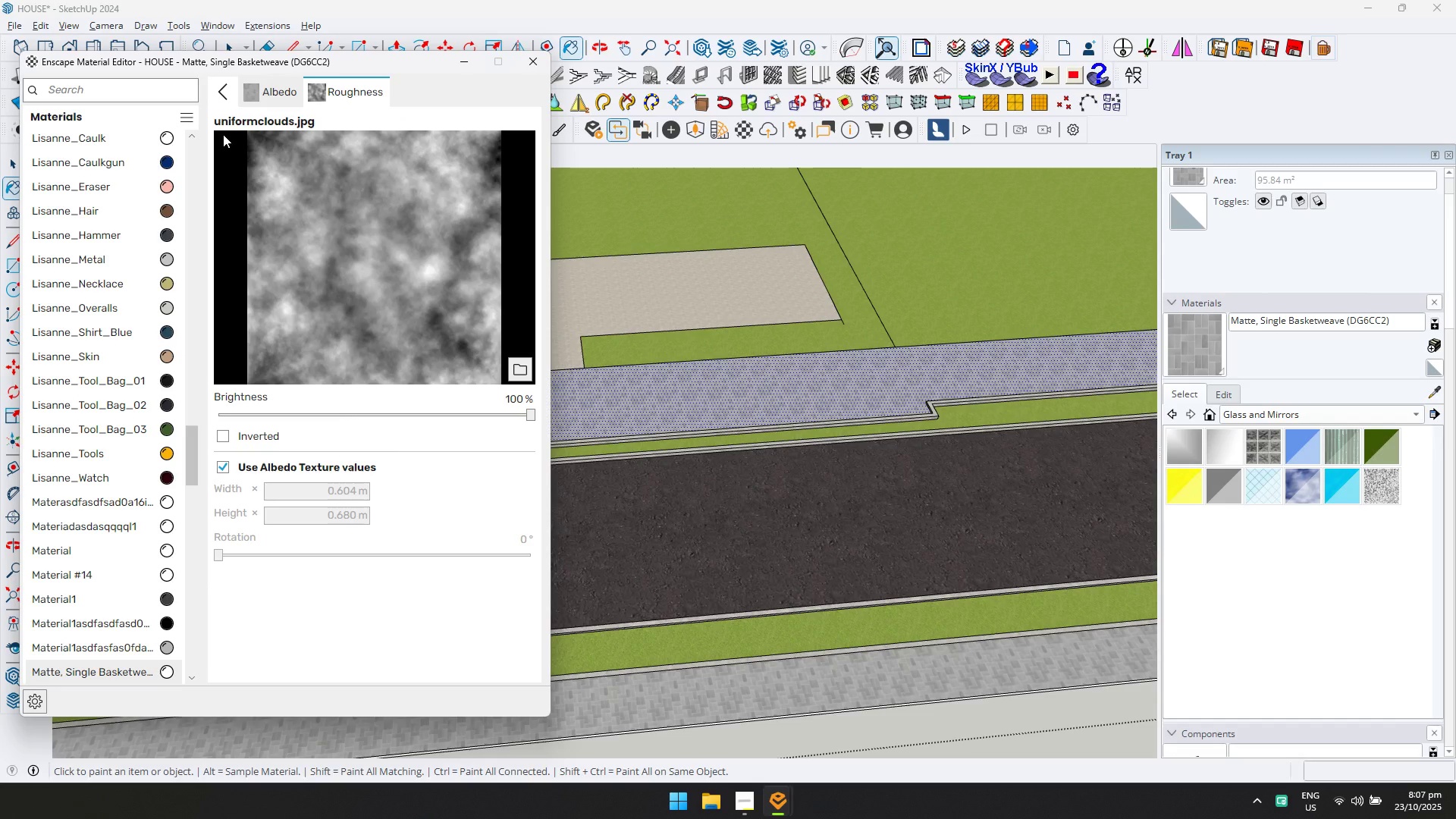 
double_click([216, 92])
 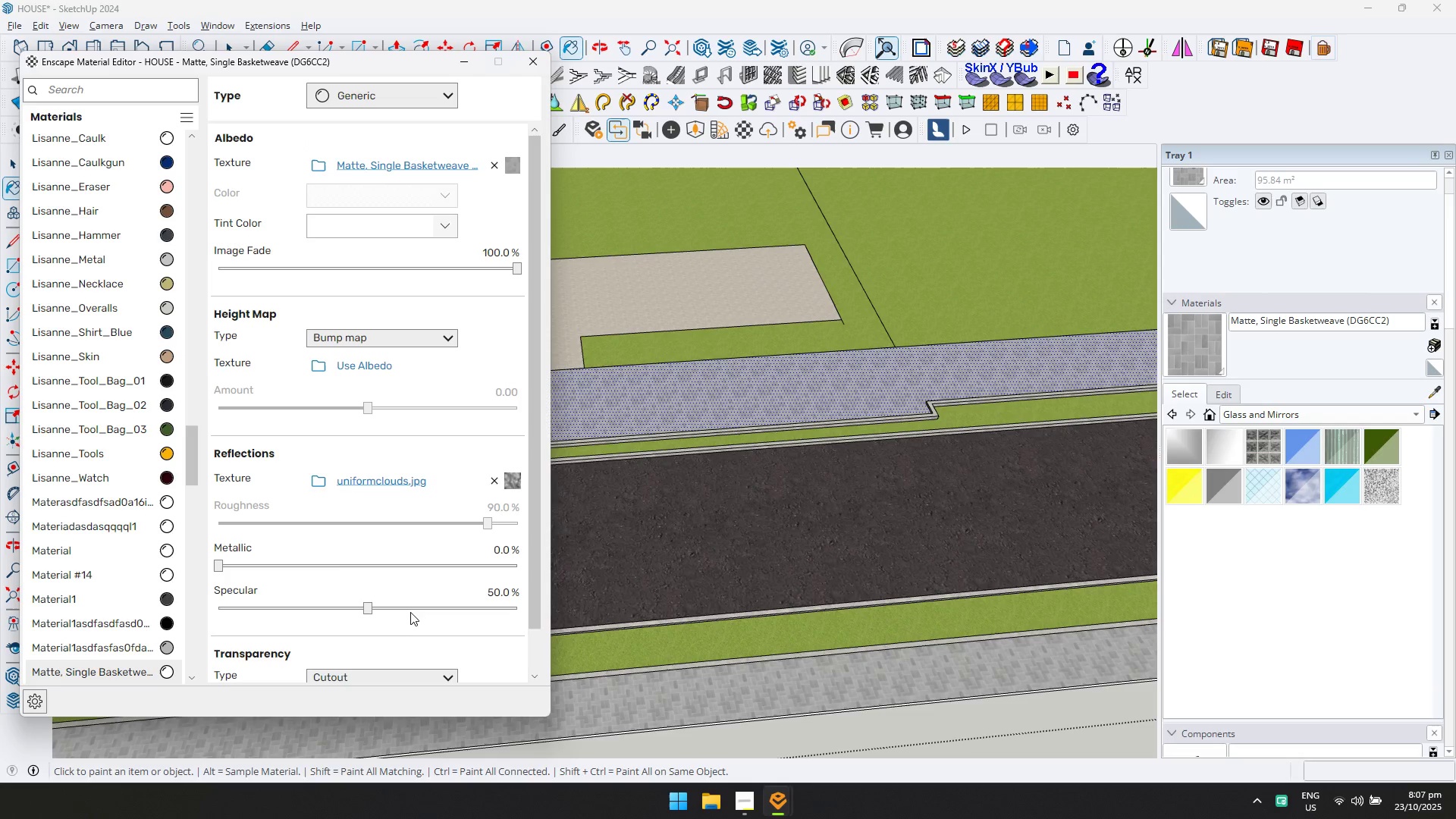 
left_click([414, 610])
 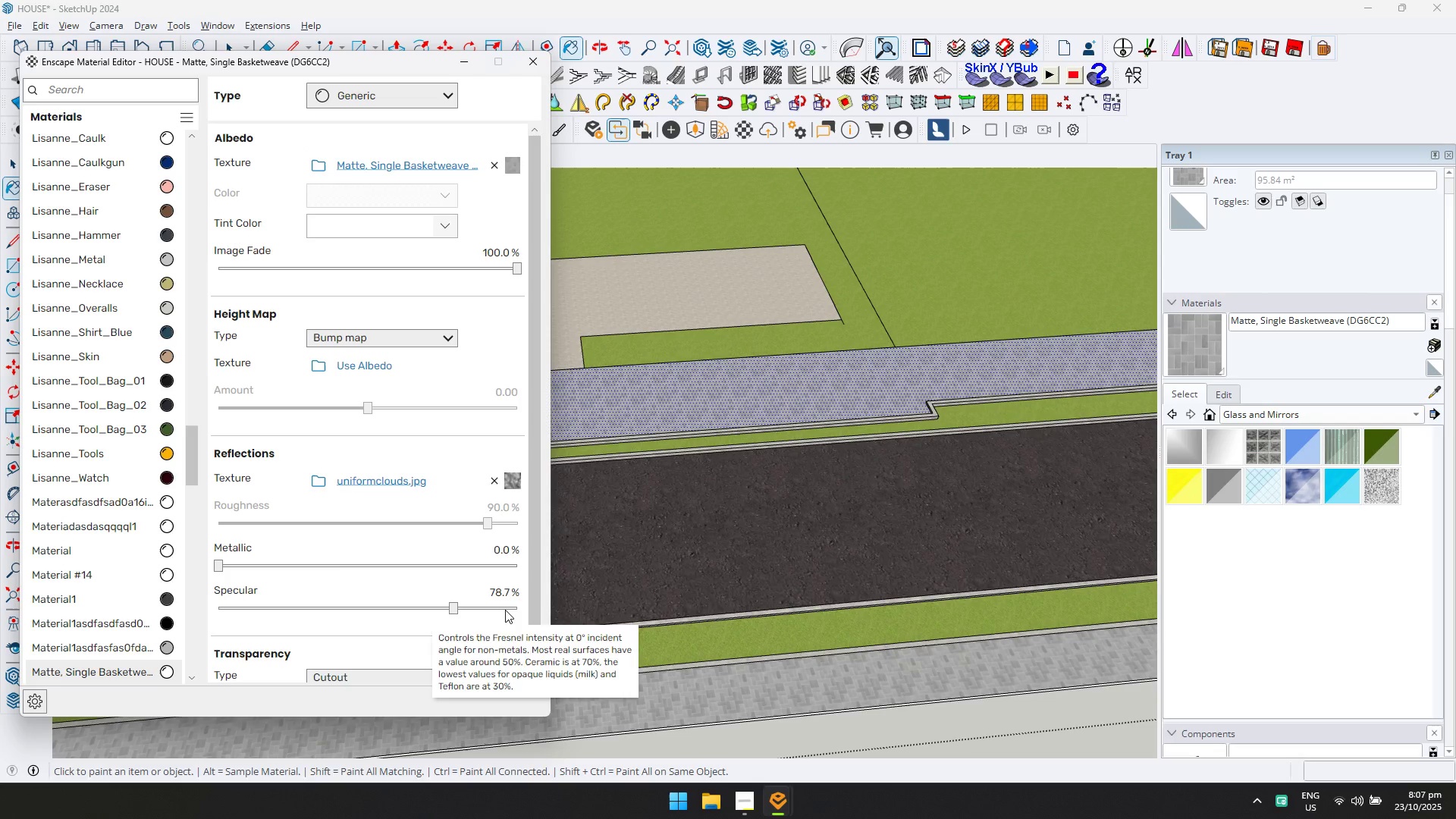 
key(Escape)
 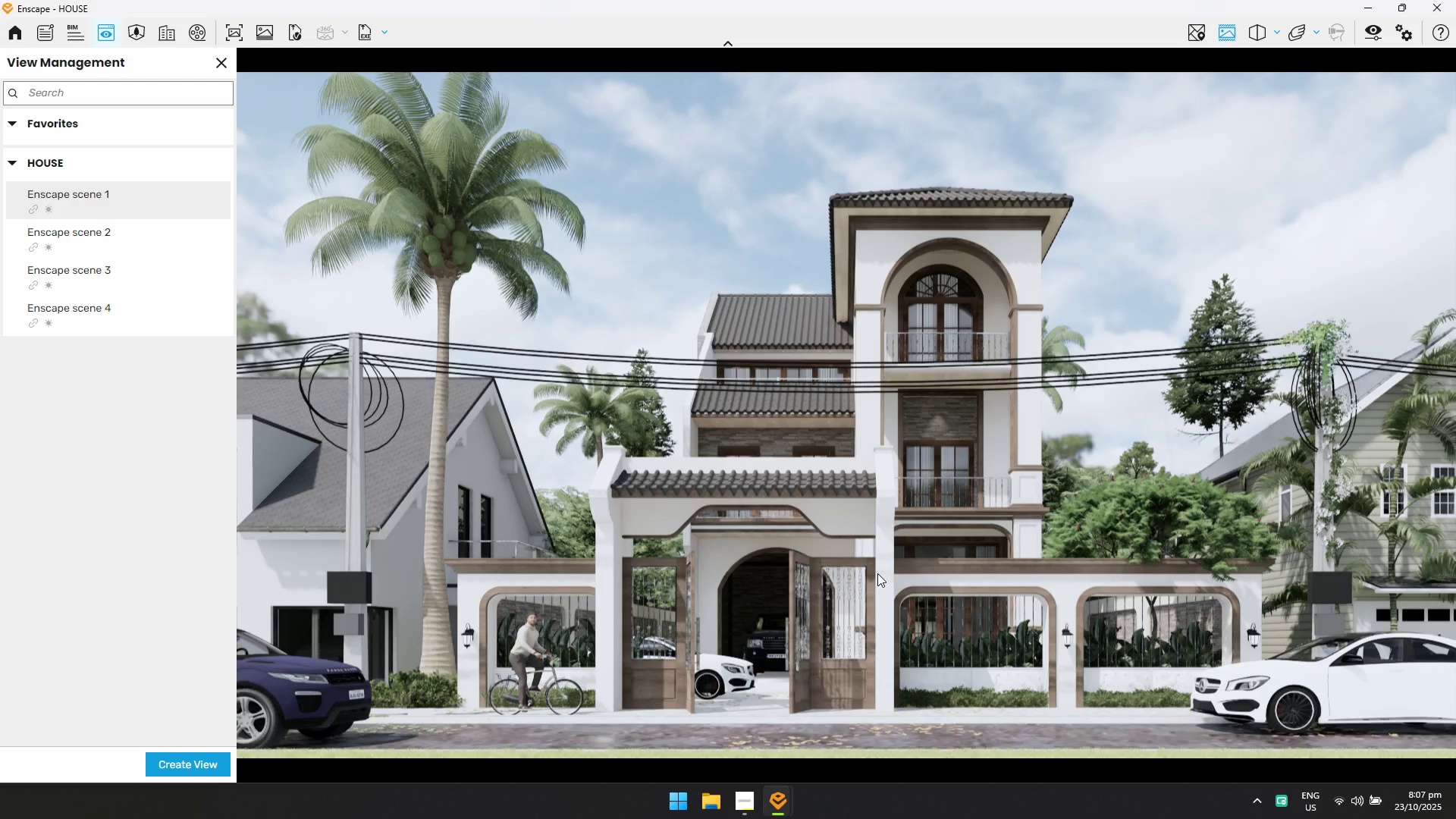 
key(Space)
 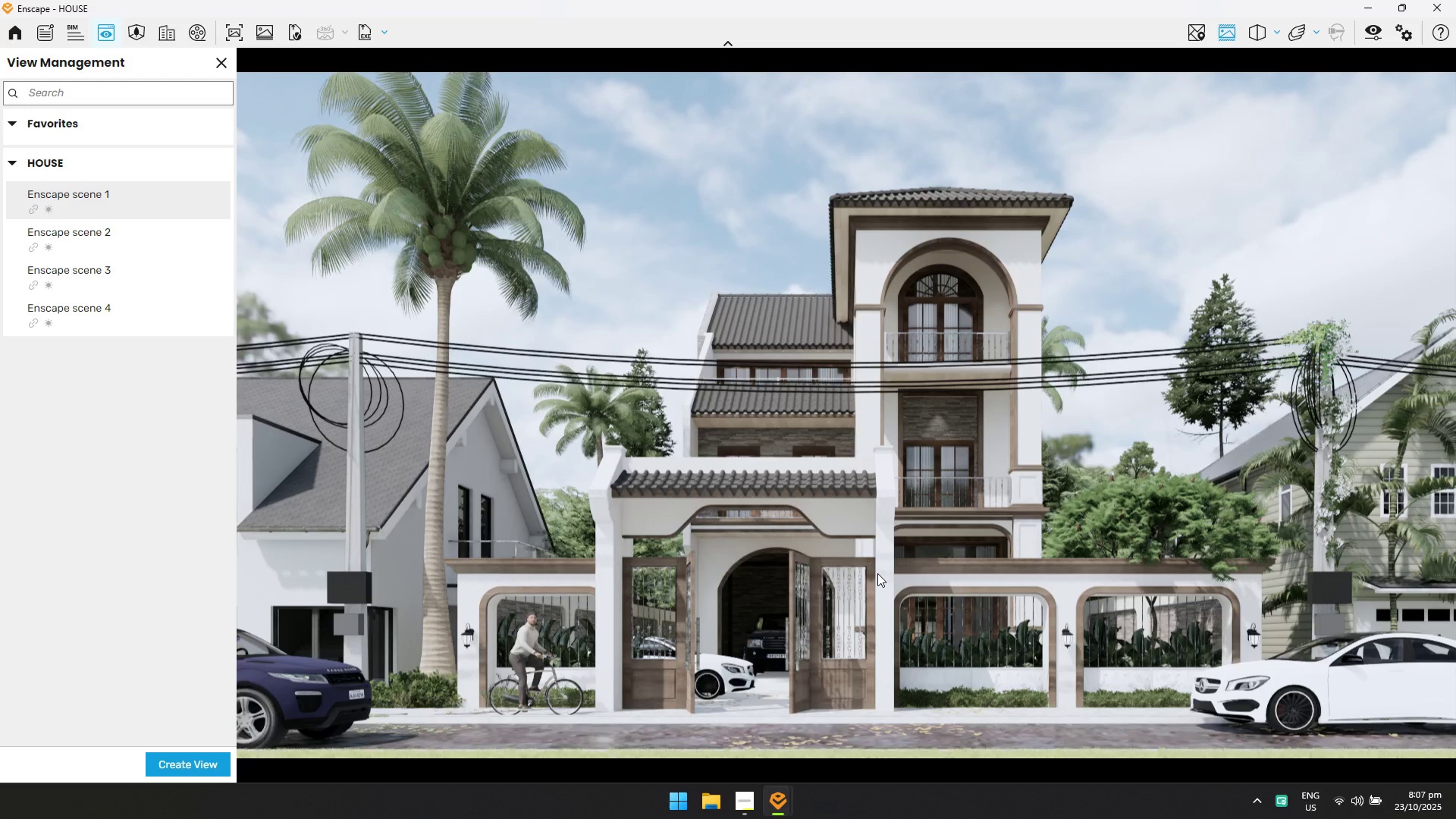 
key(Escape)
 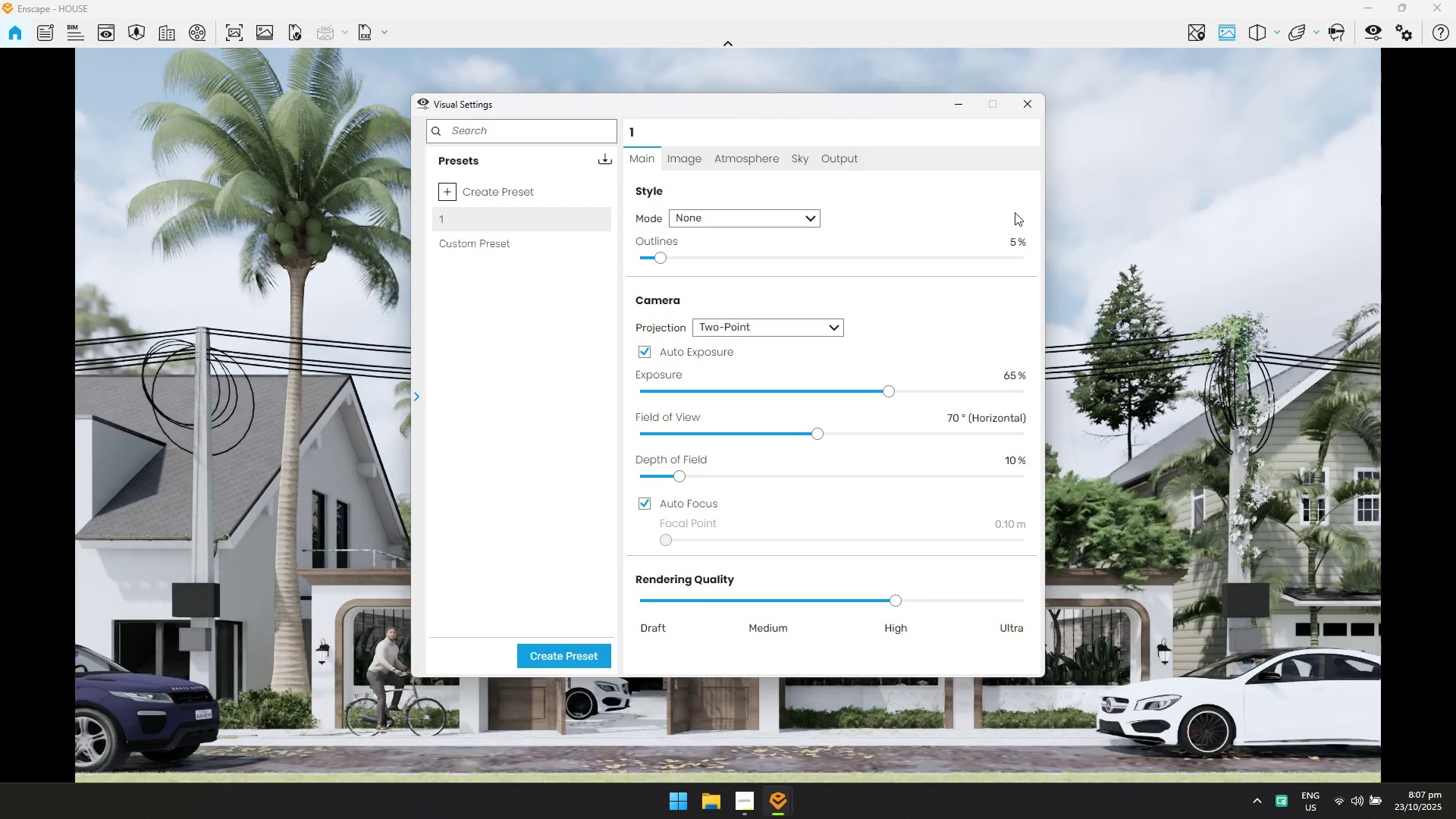 
left_click([1028, 106])
 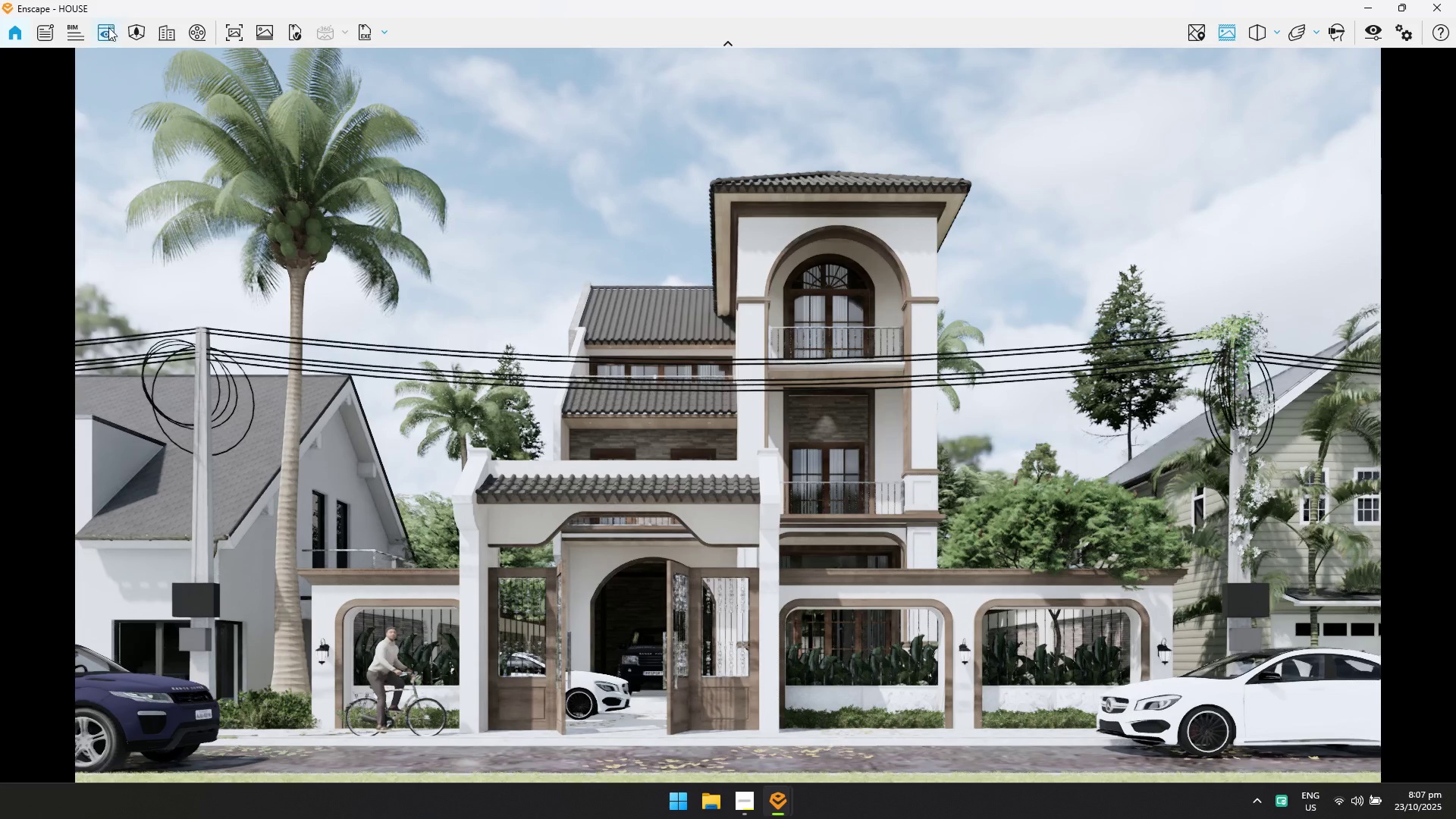 
left_click([102, 31])
 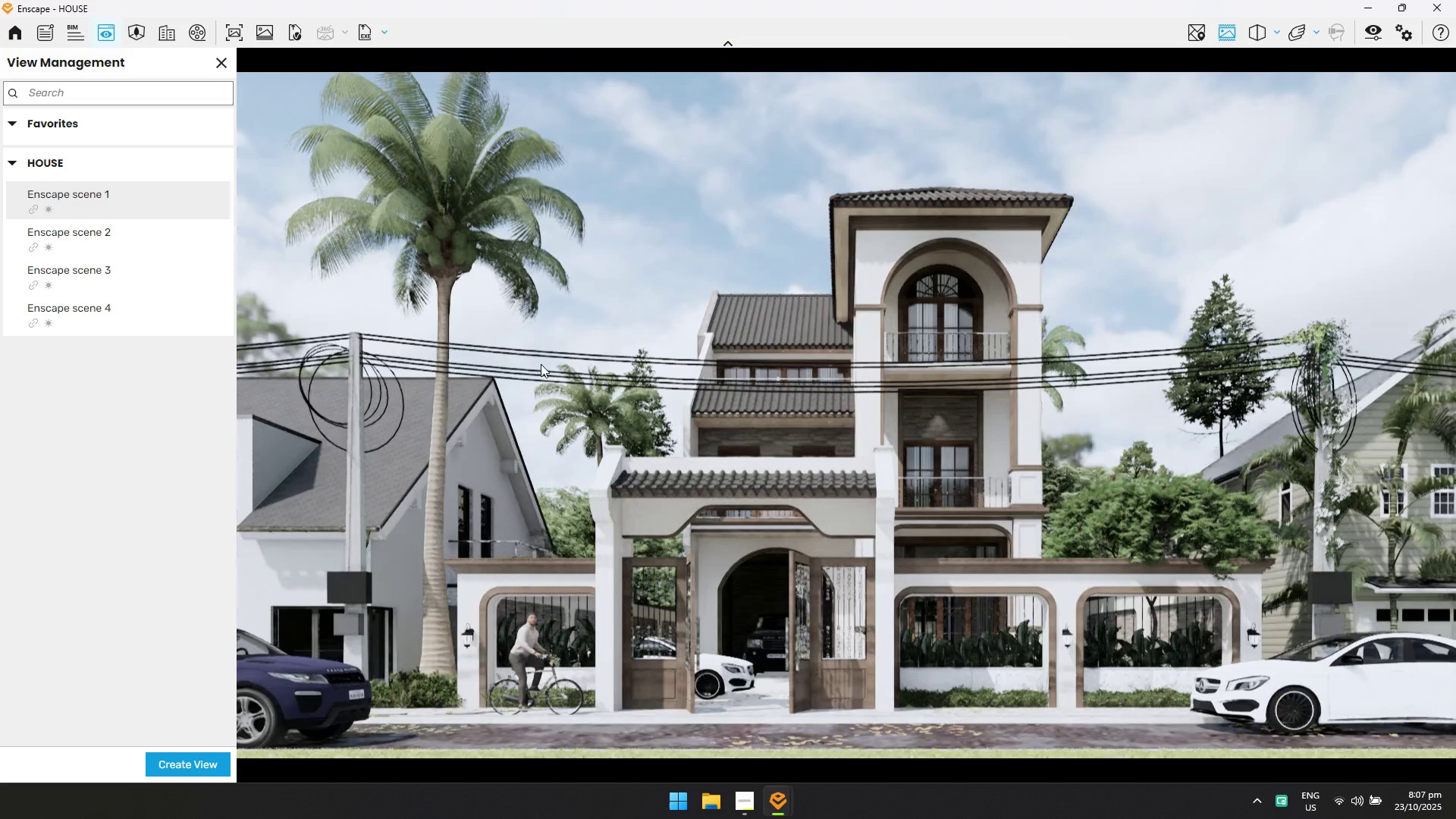 
key(Alt+AltLeft)
 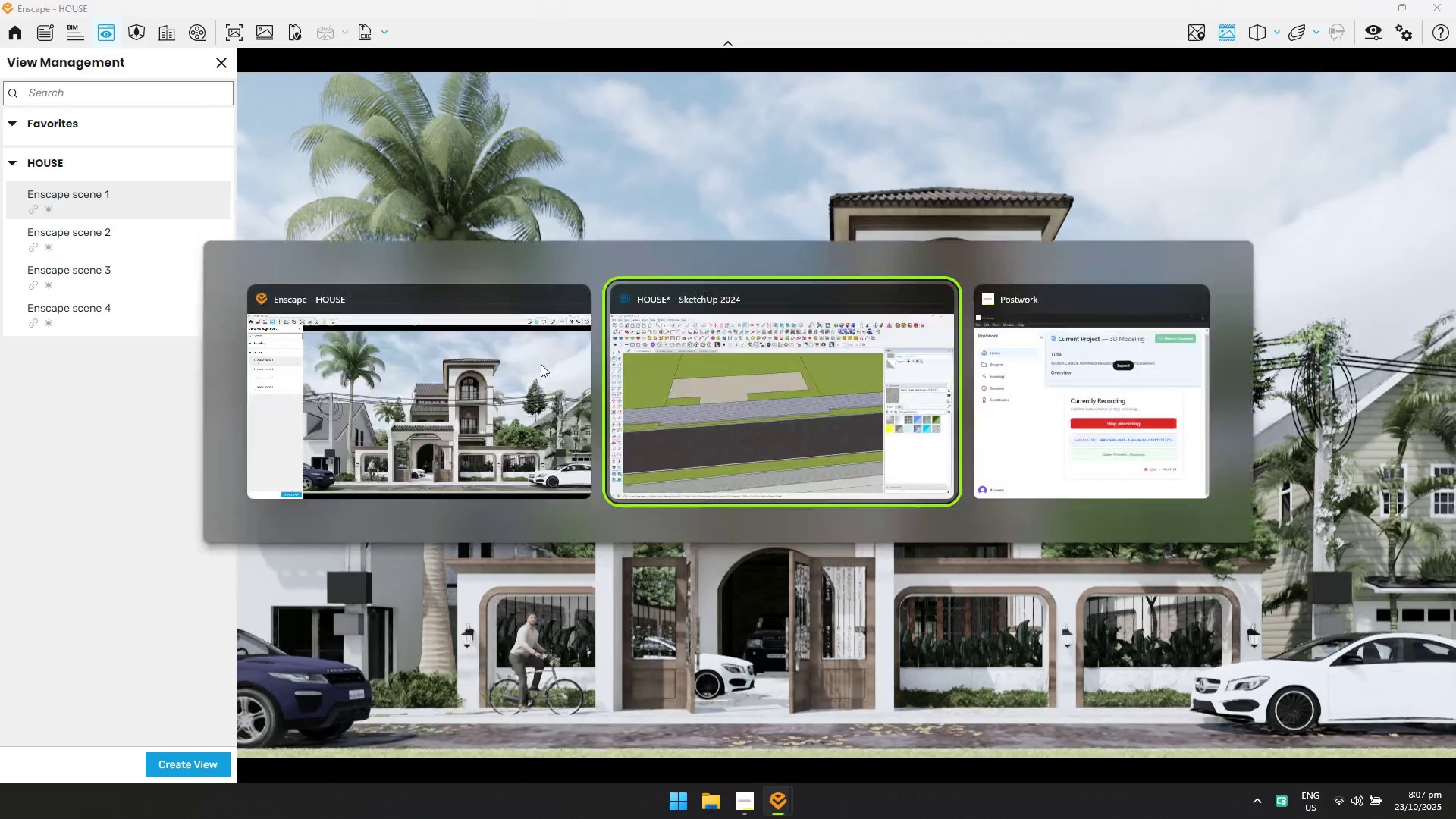 
key(Alt+Tab)
 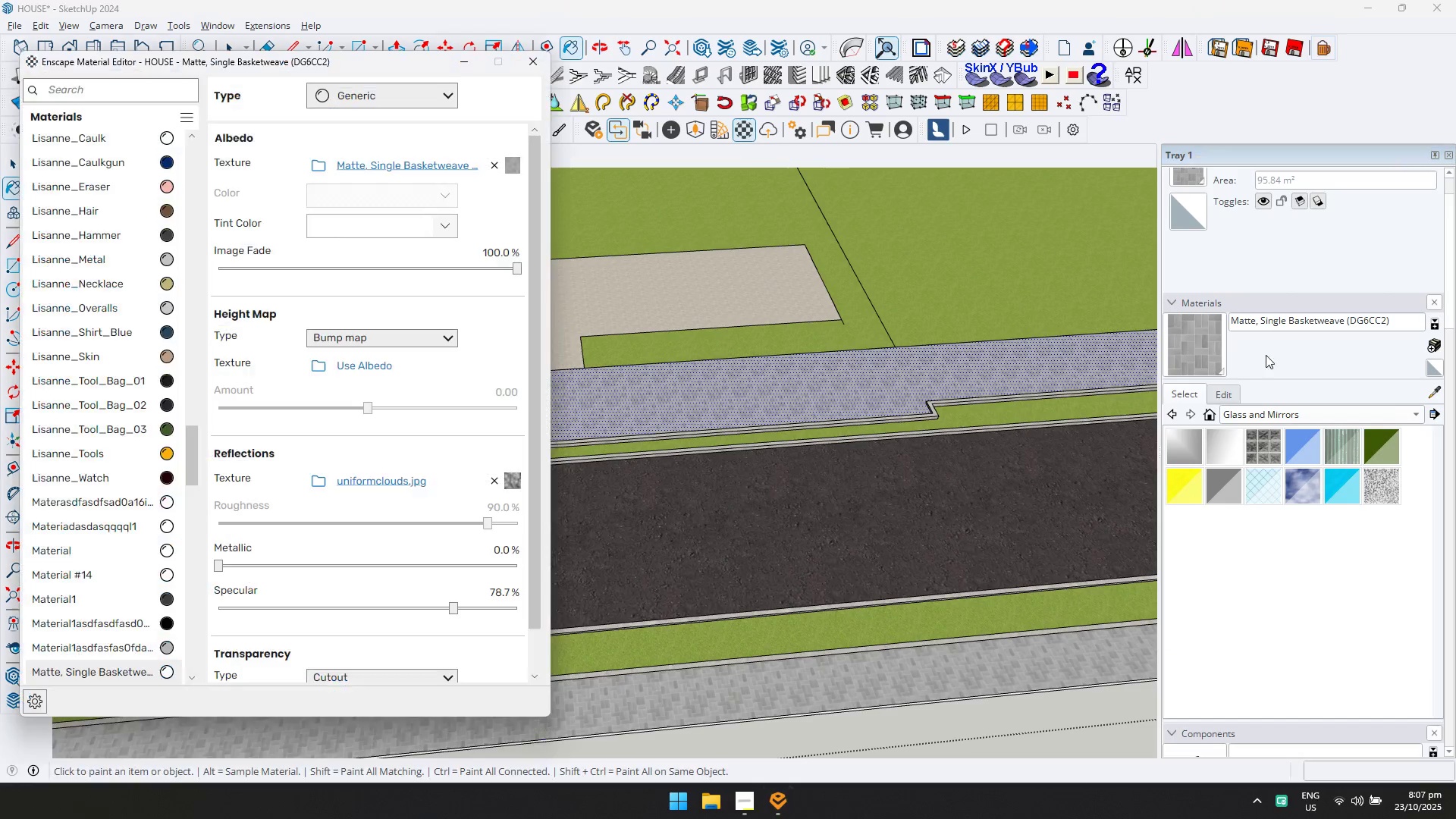 
left_click([1426, 393])
 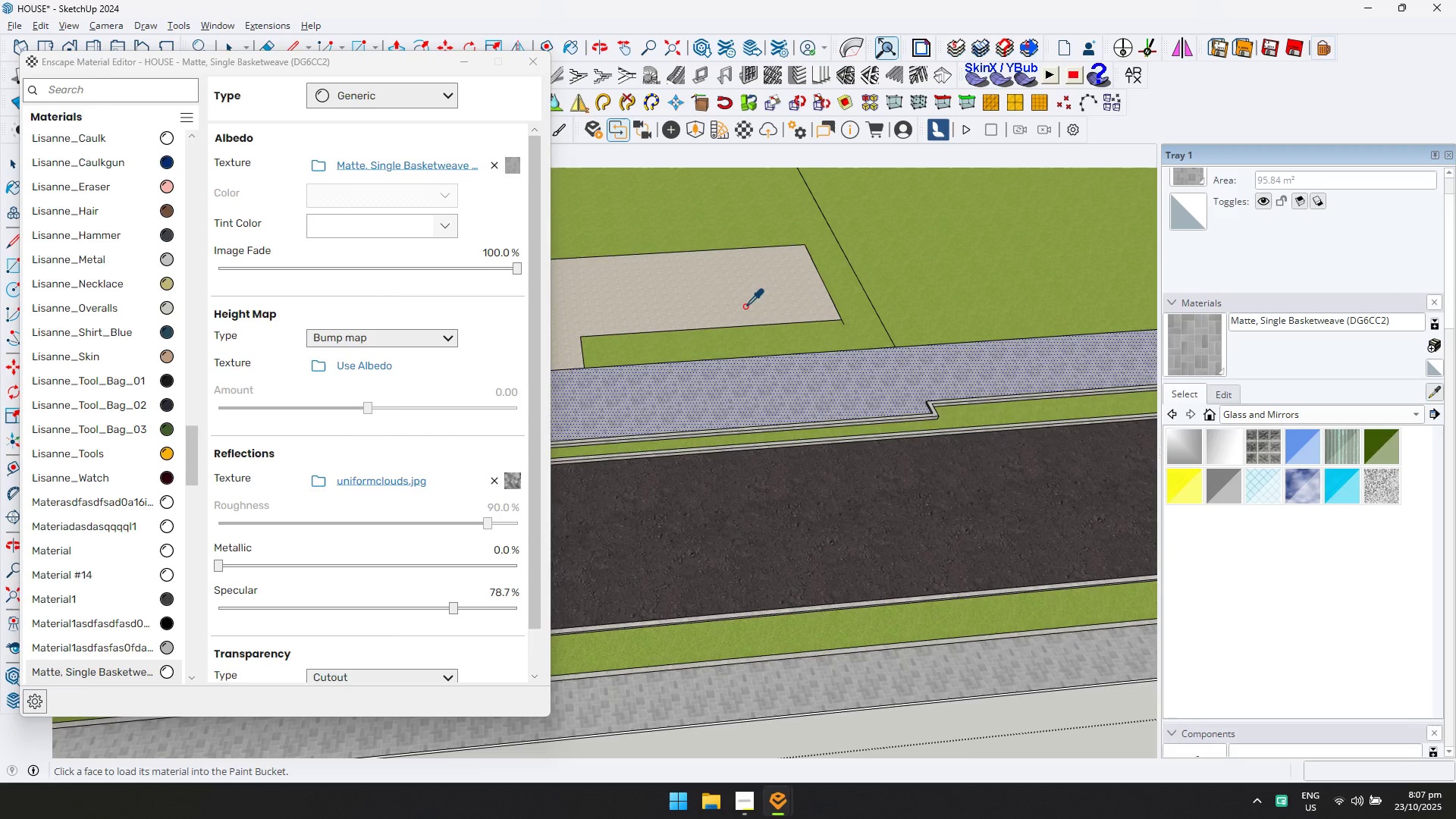 
left_click([701, 289])
 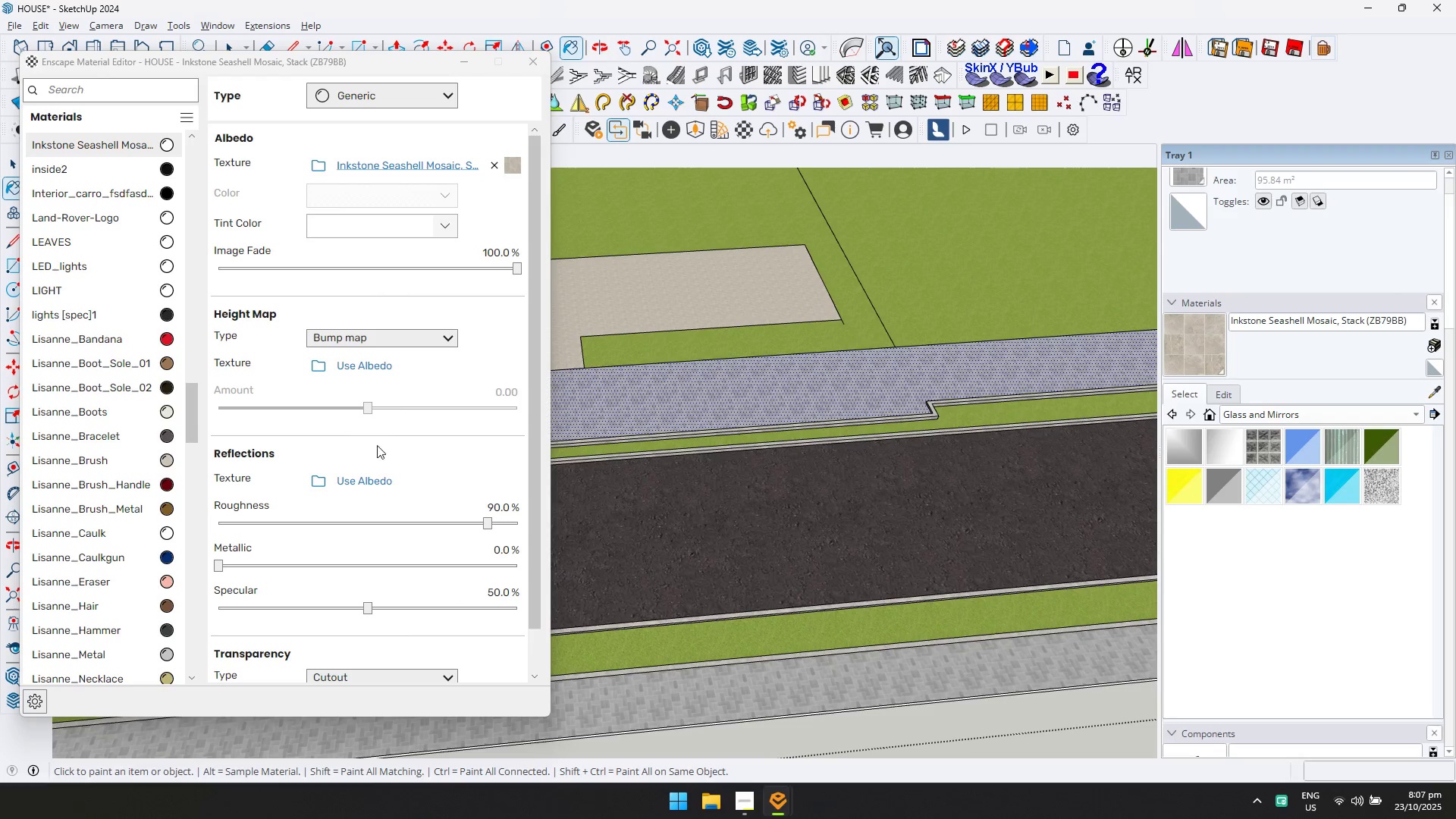 
left_click([373, 478])
 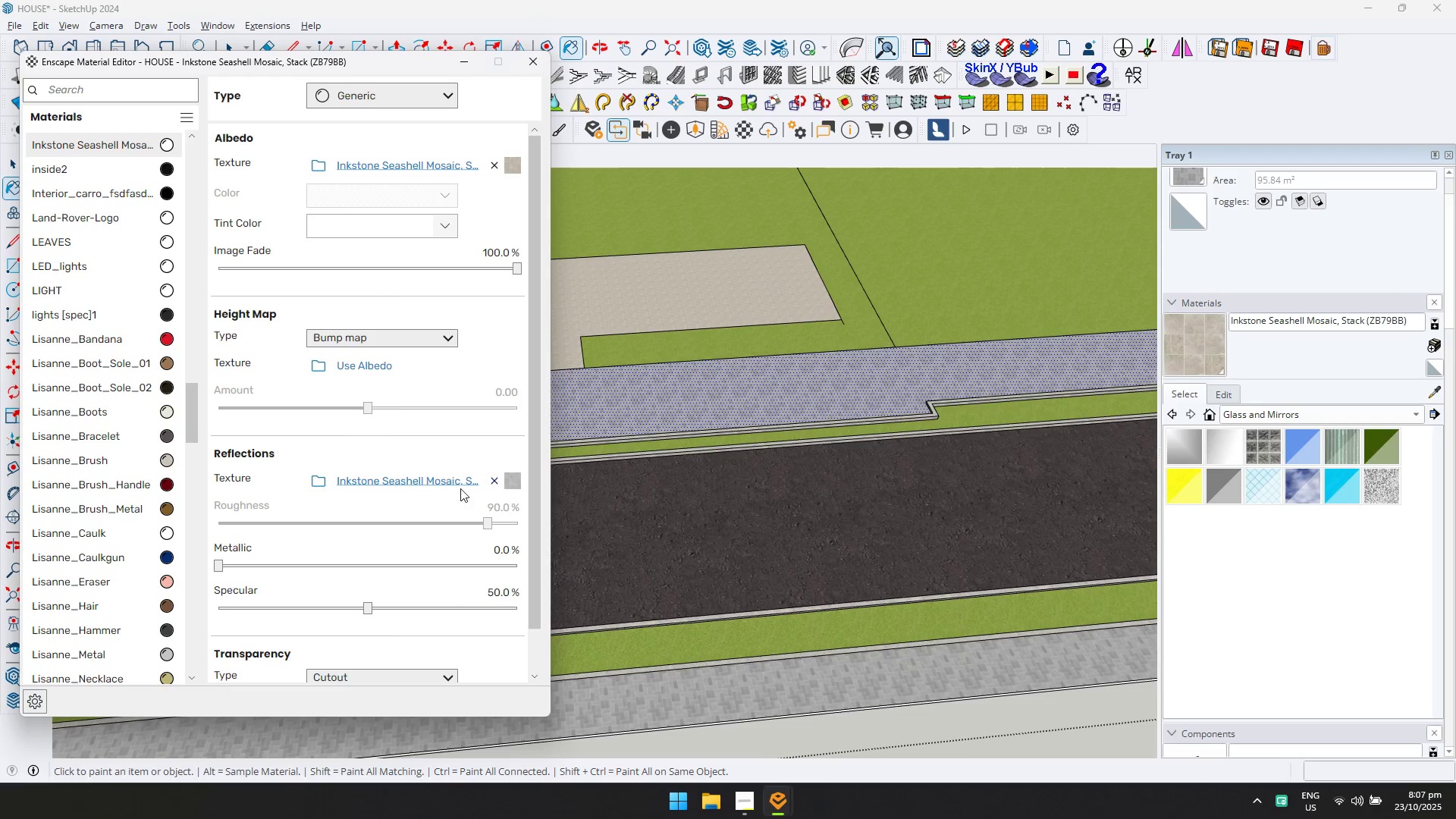 
left_click([438, 484])
 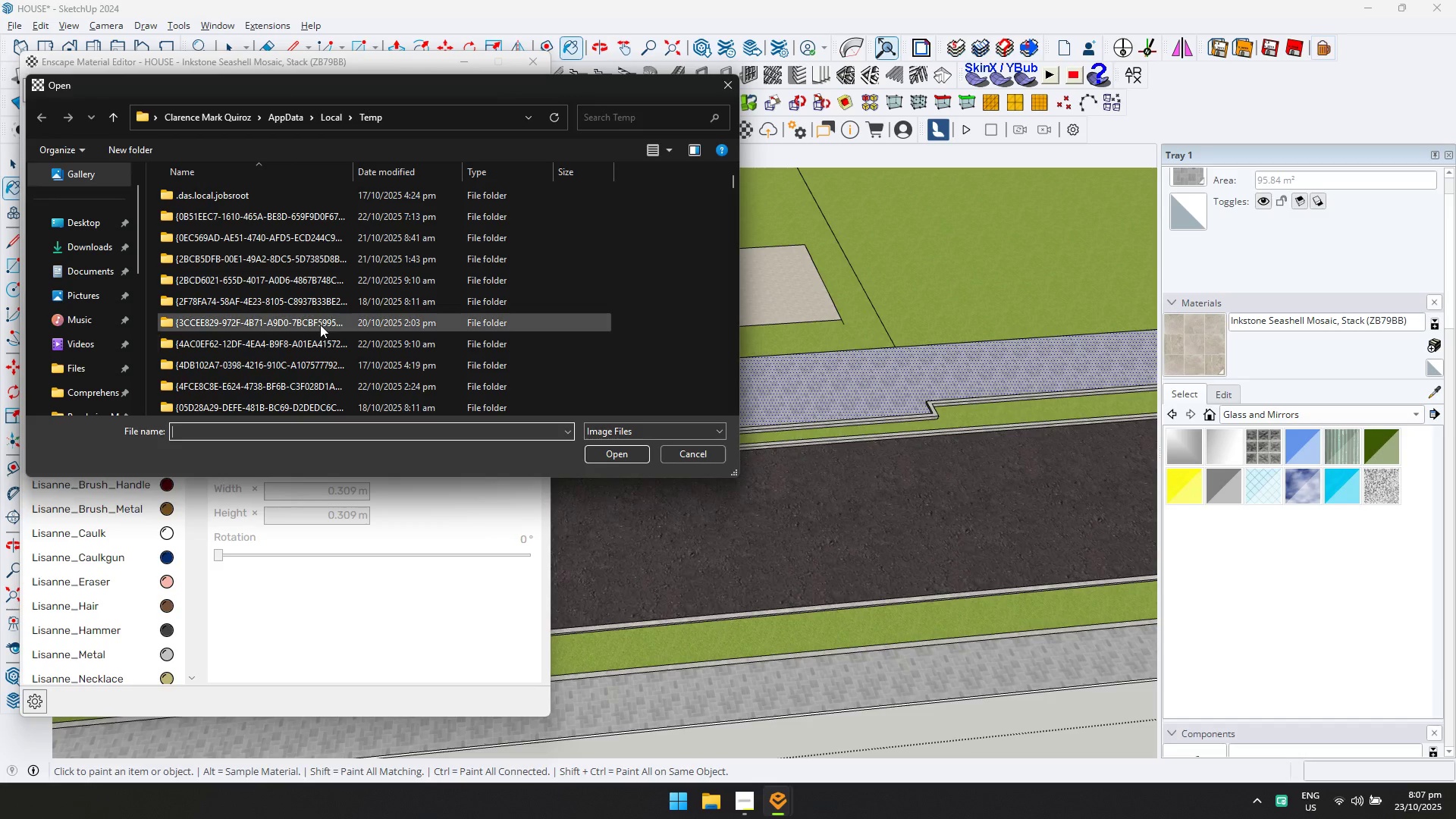 
scroll: coordinate [130, 318], scroll_direction: down, amount: 1.0
 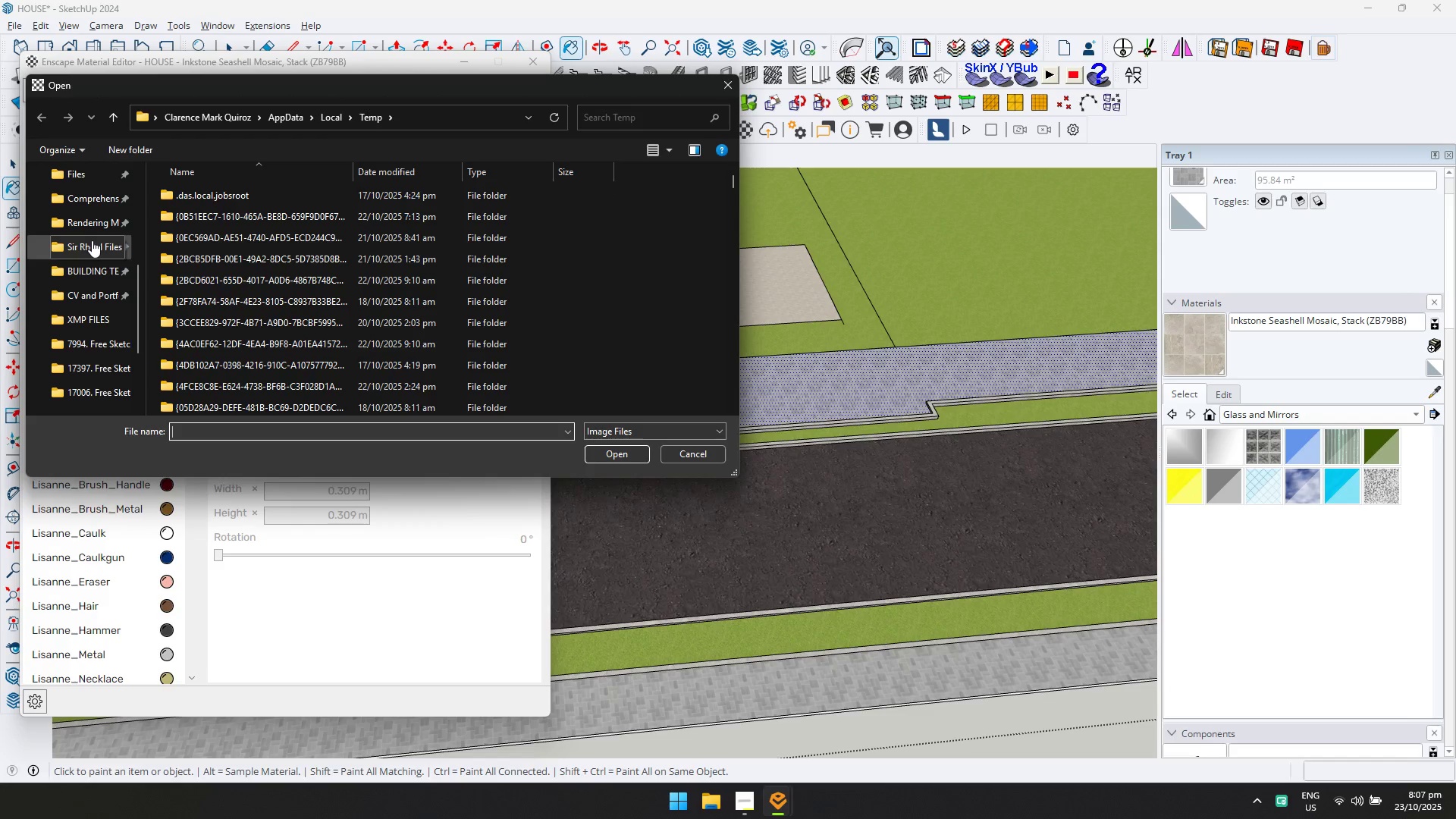 
double_click([88, 223])
 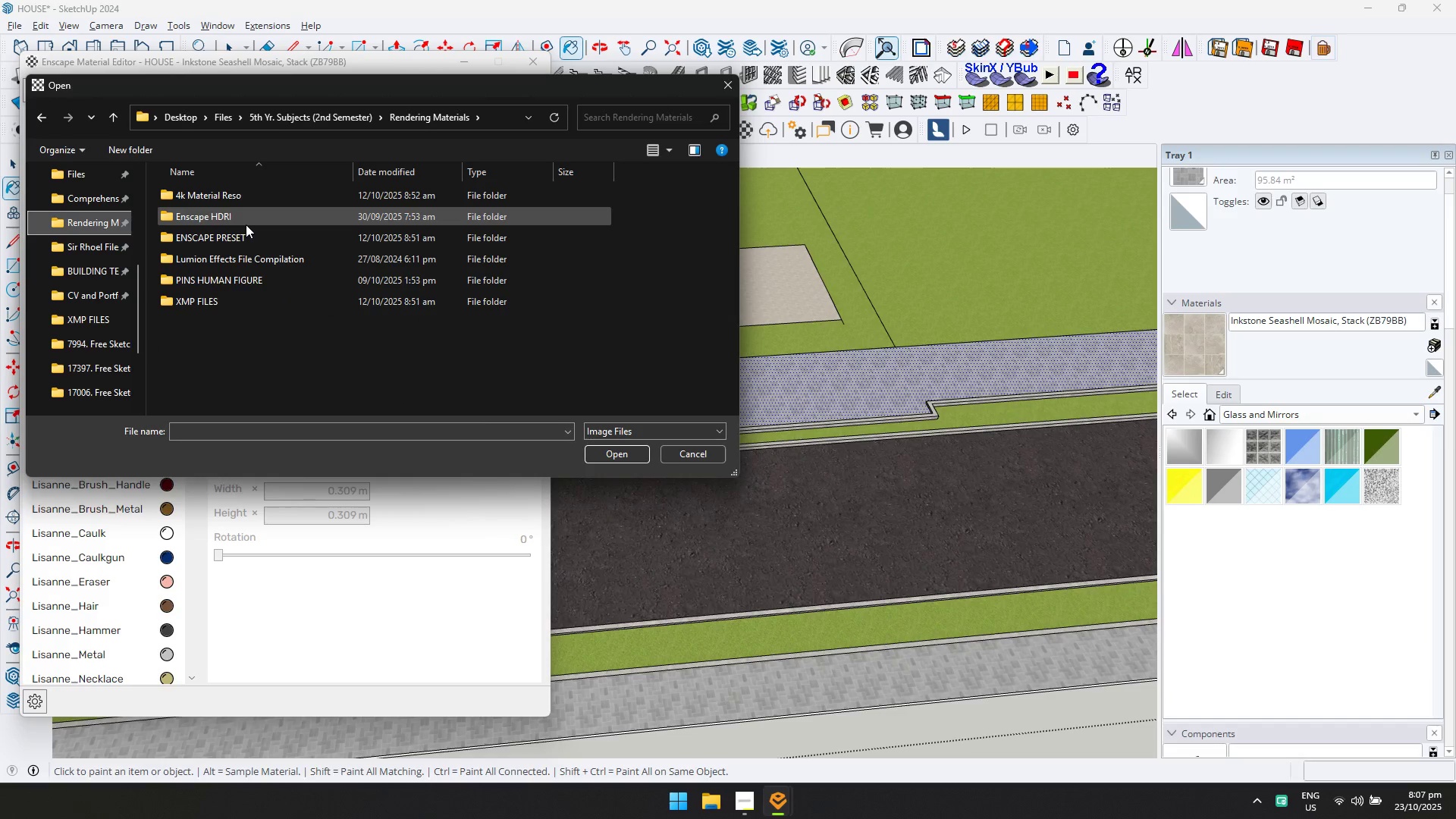 
double_click([246, 224])
 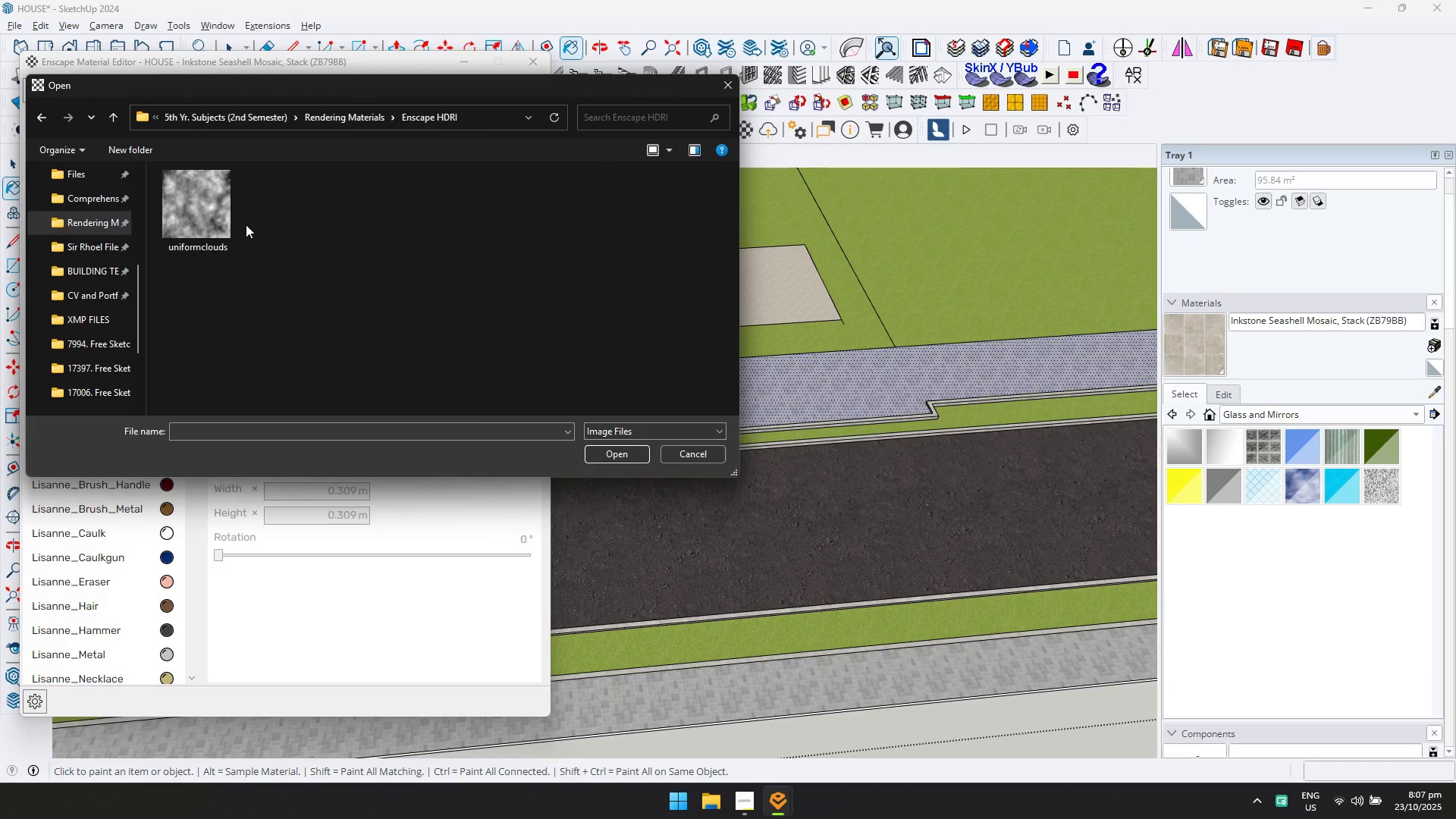 
left_click([198, 218])
 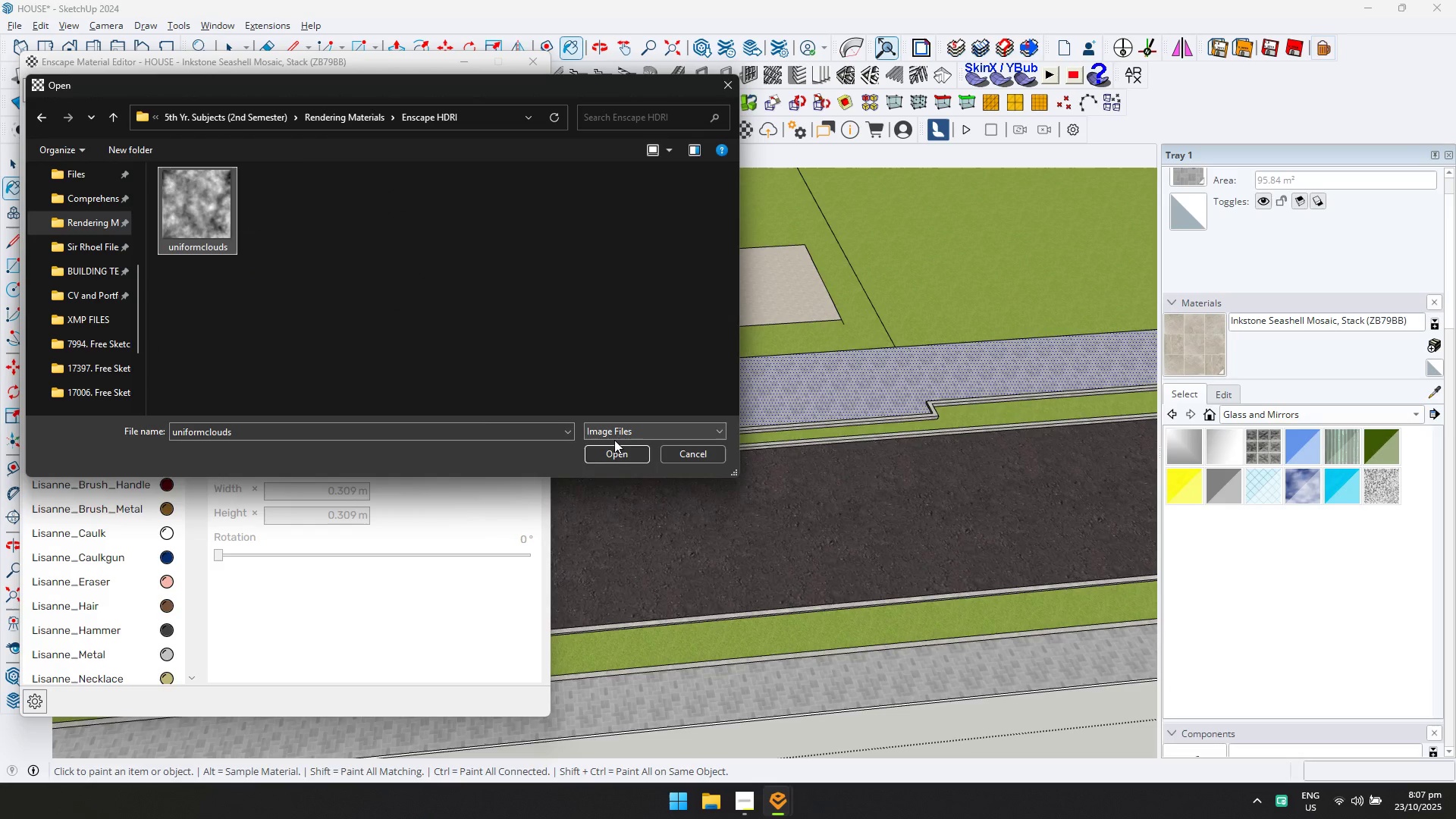 
left_click([620, 452])
 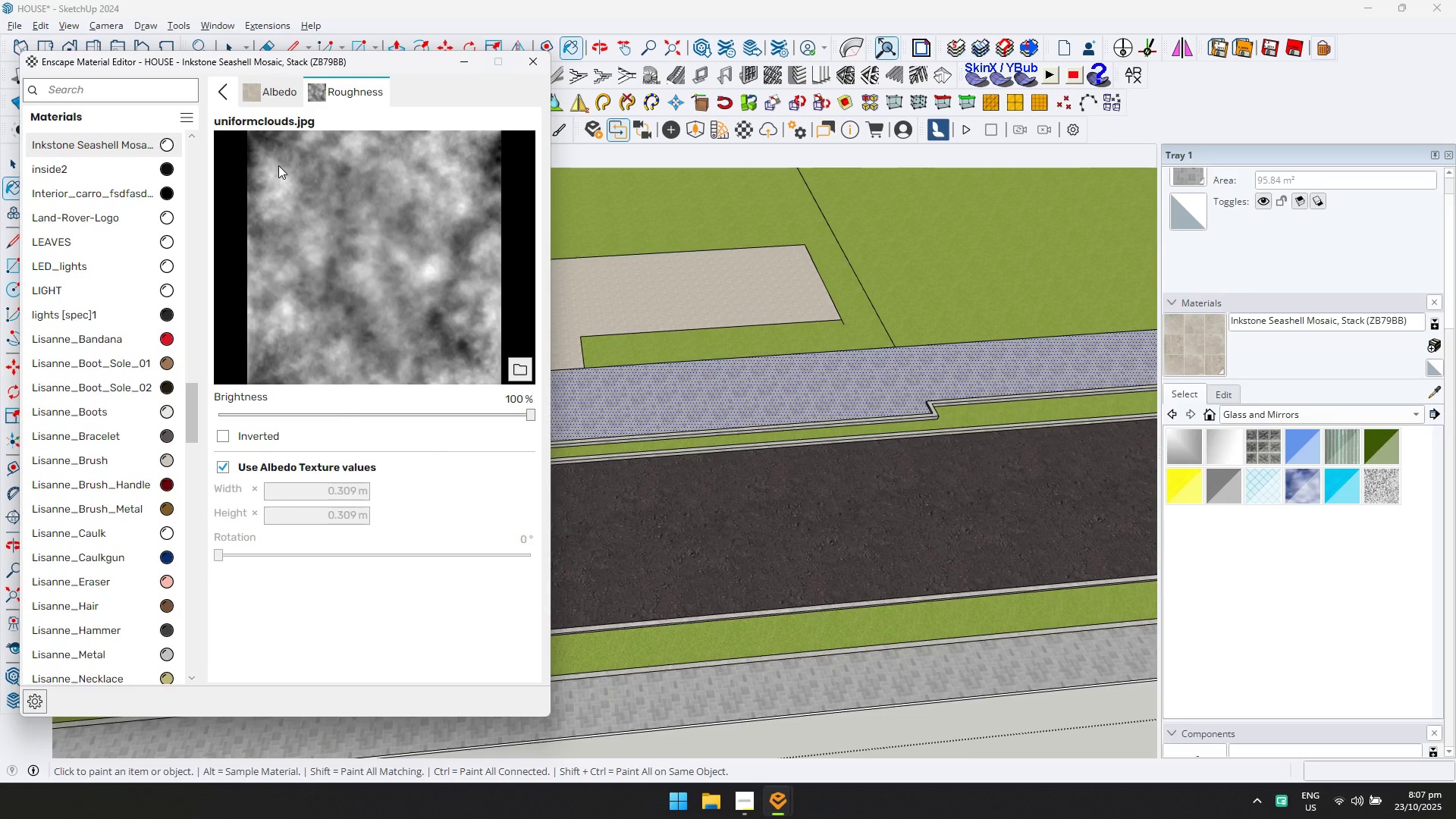 
left_click([221, 96])
 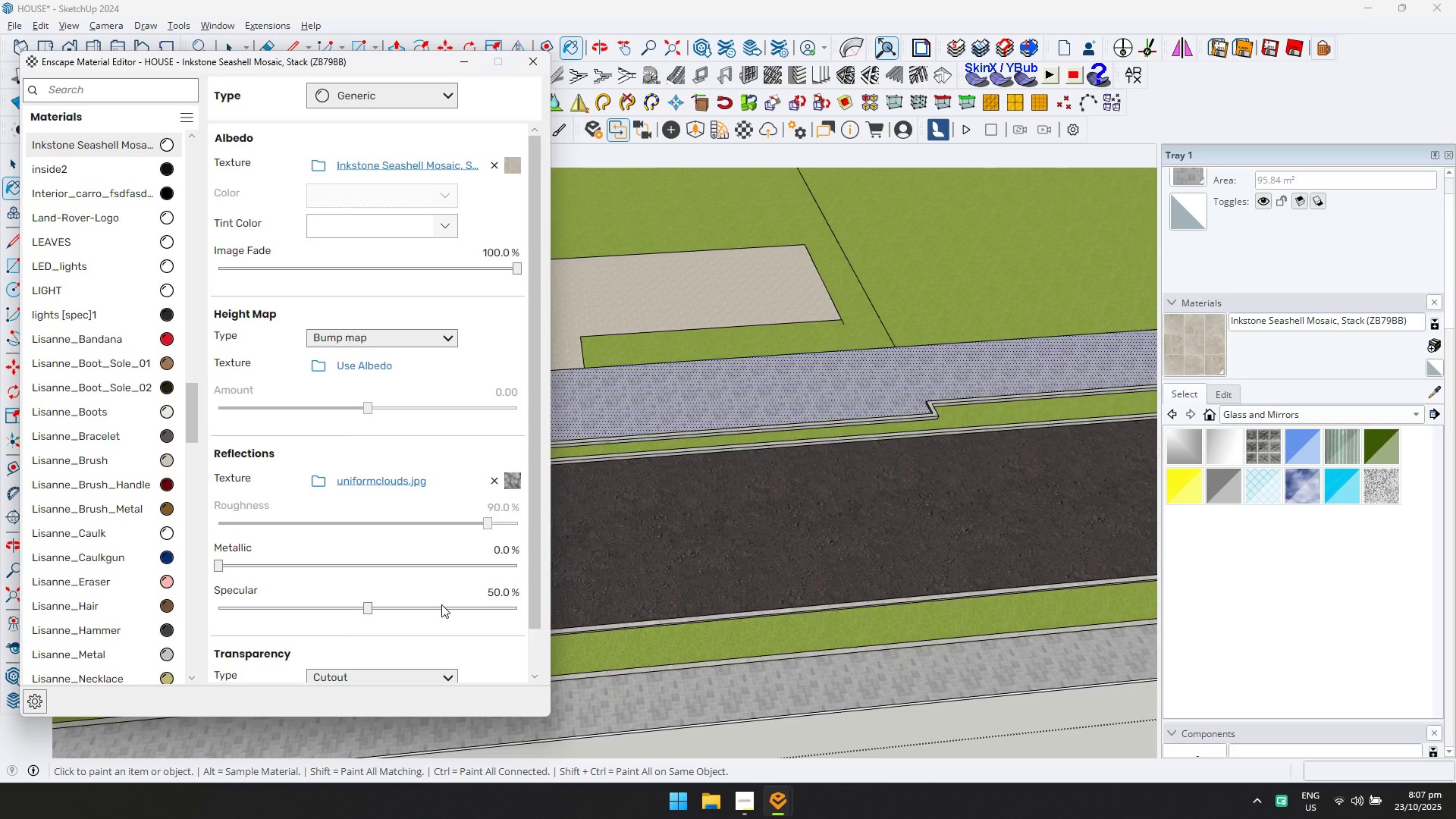 
double_click([441, 604])
 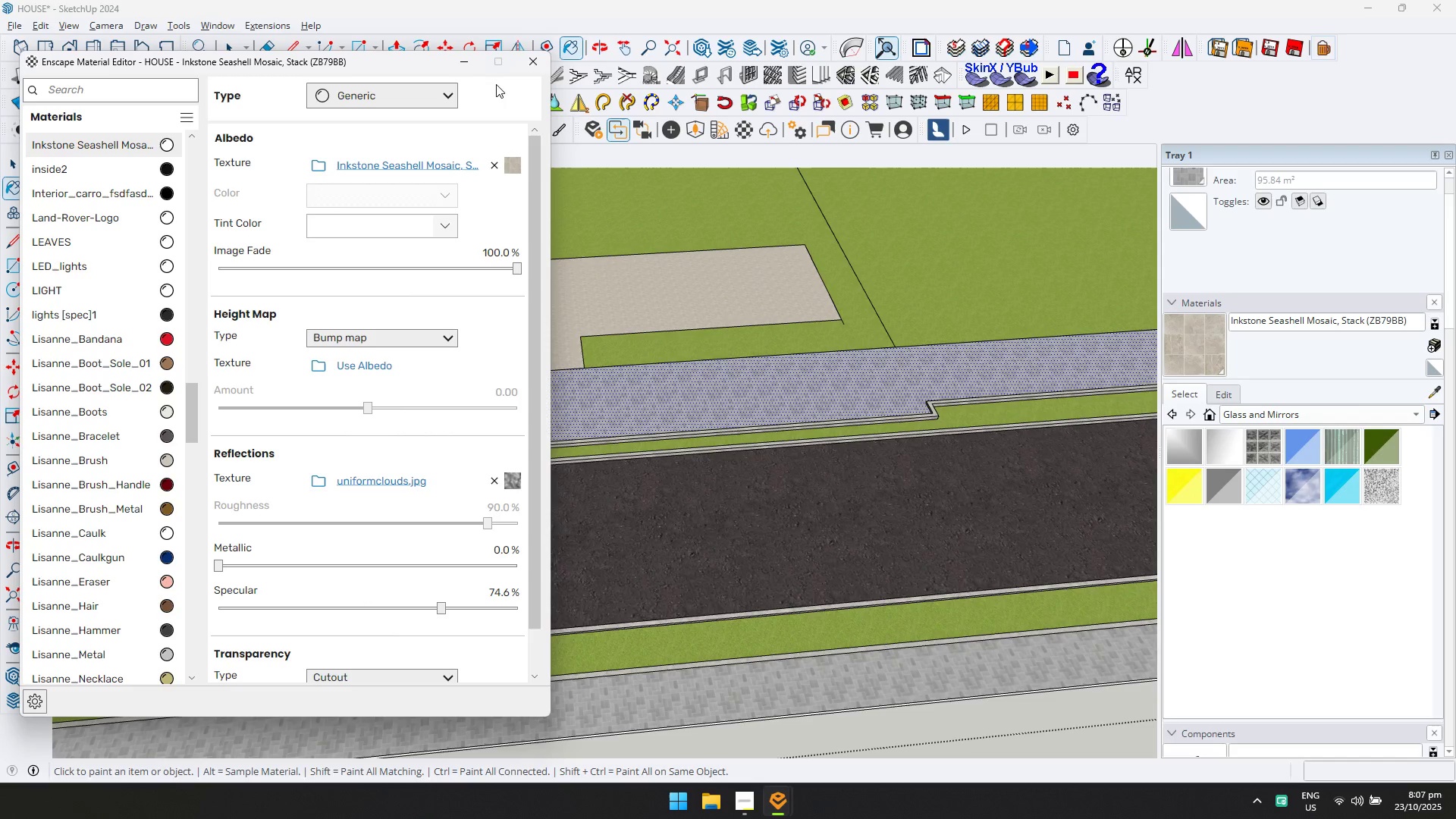 
left_click([534, 64])
 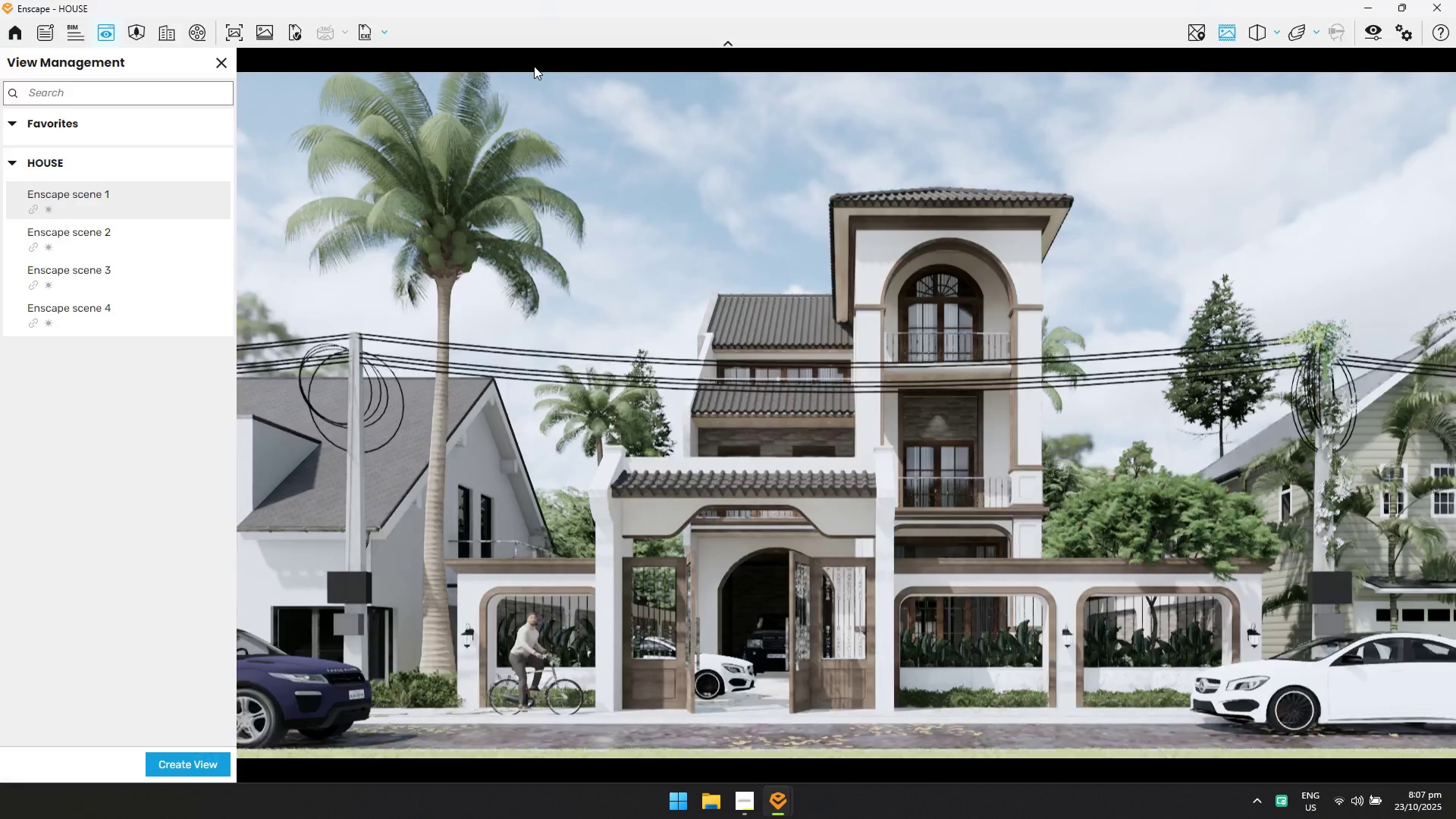 
key(Escape)
 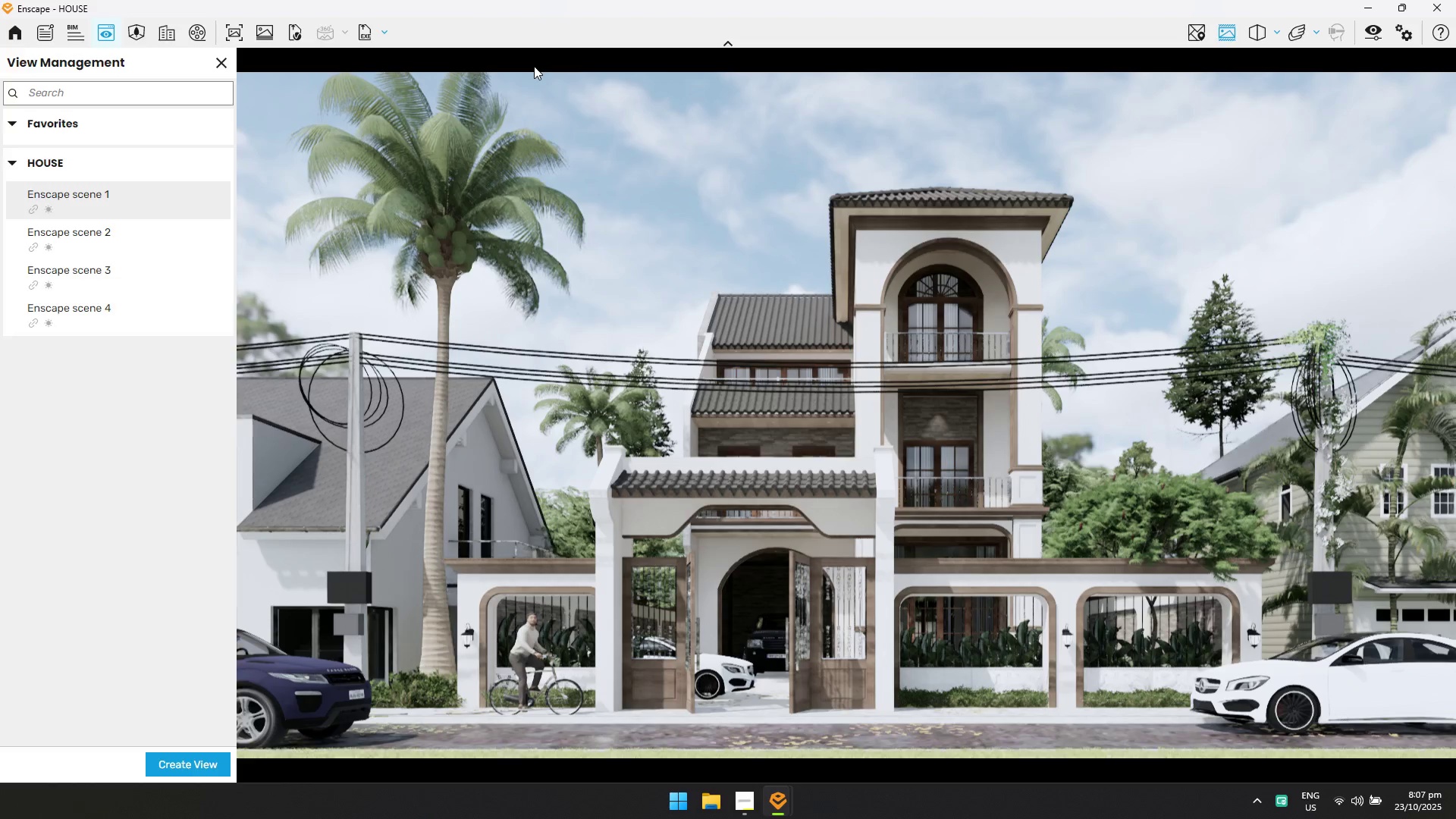 
key(Space)
 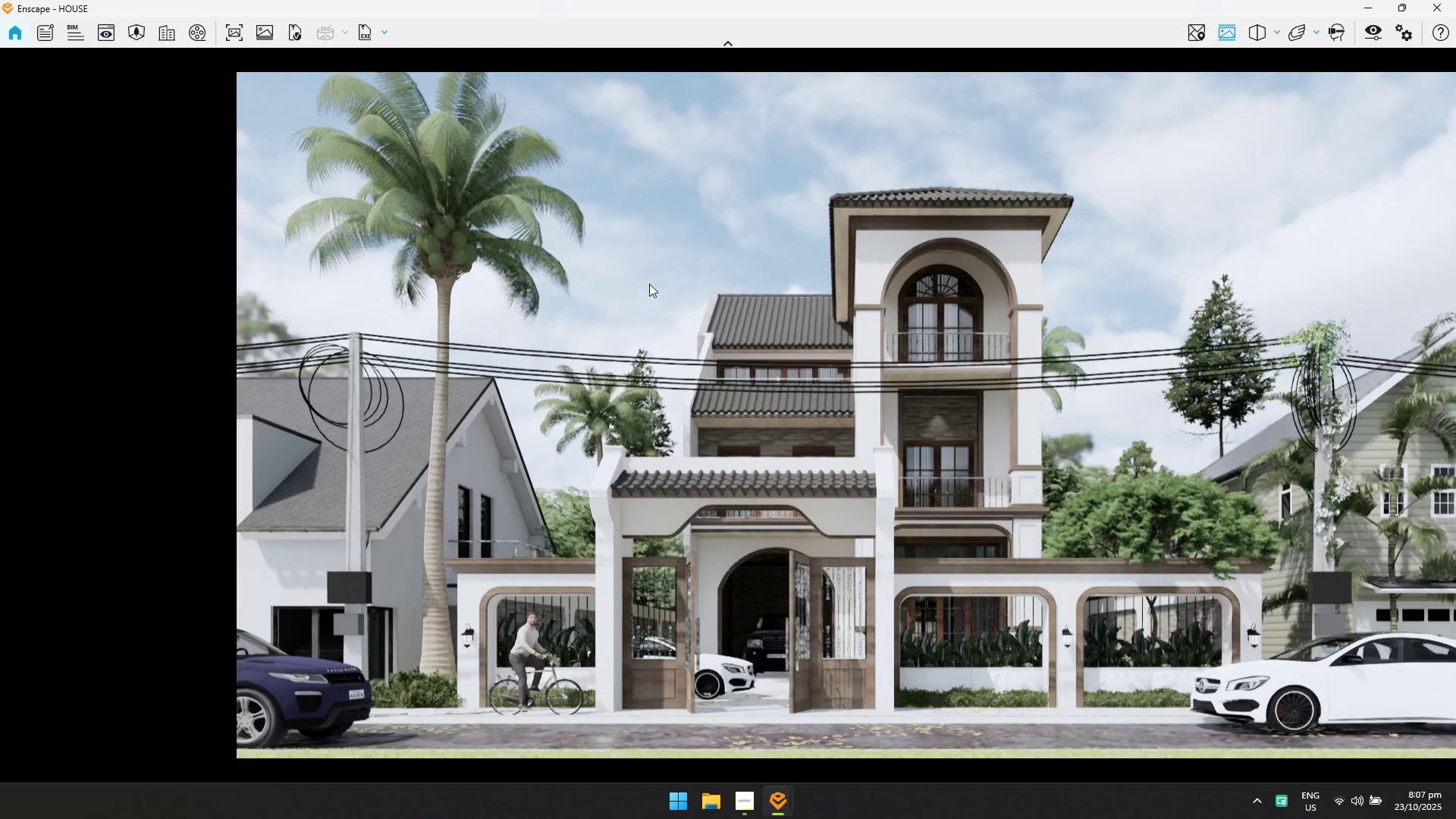 
key(Escape)
 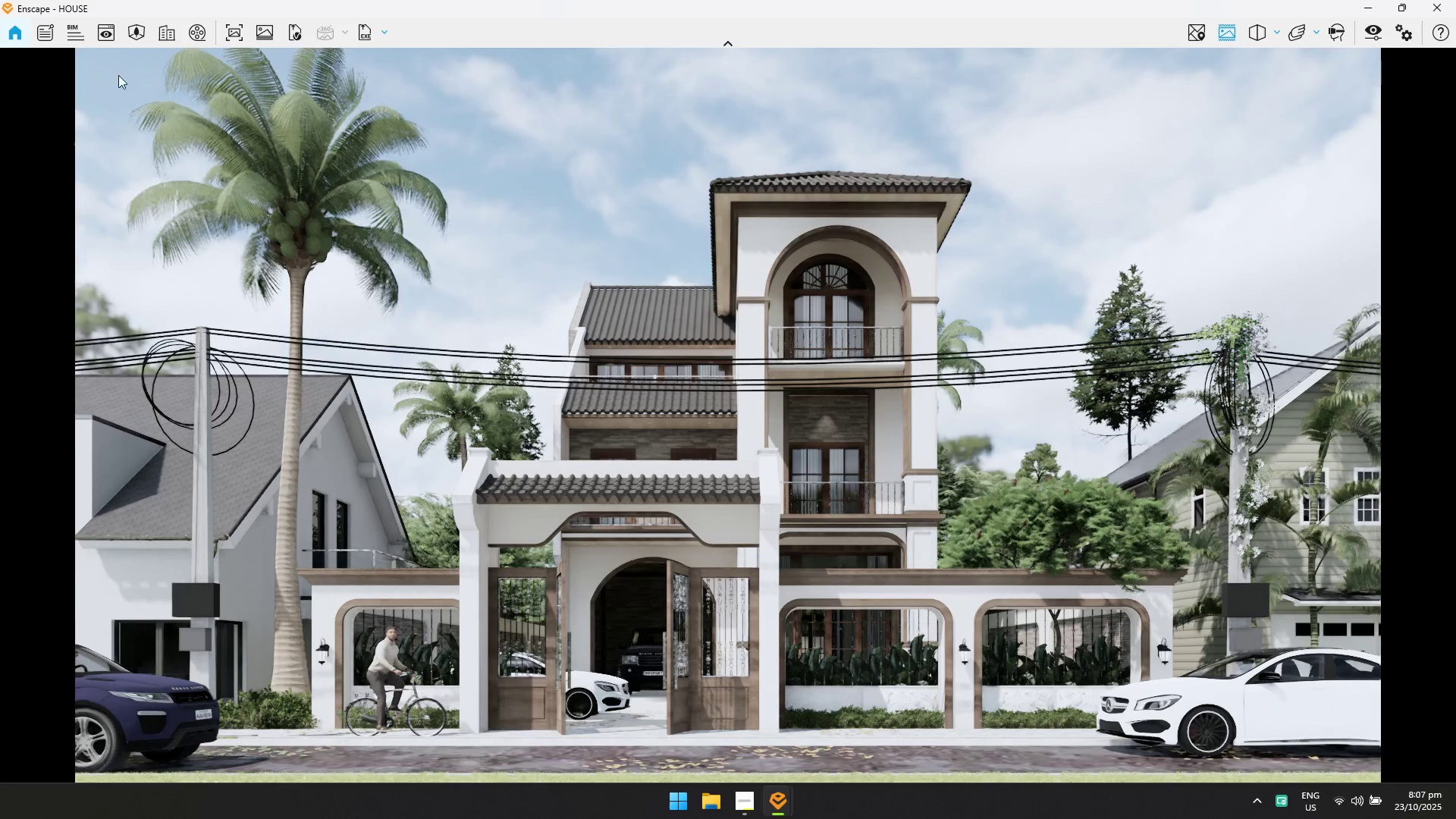 
left_click([107, 39])
 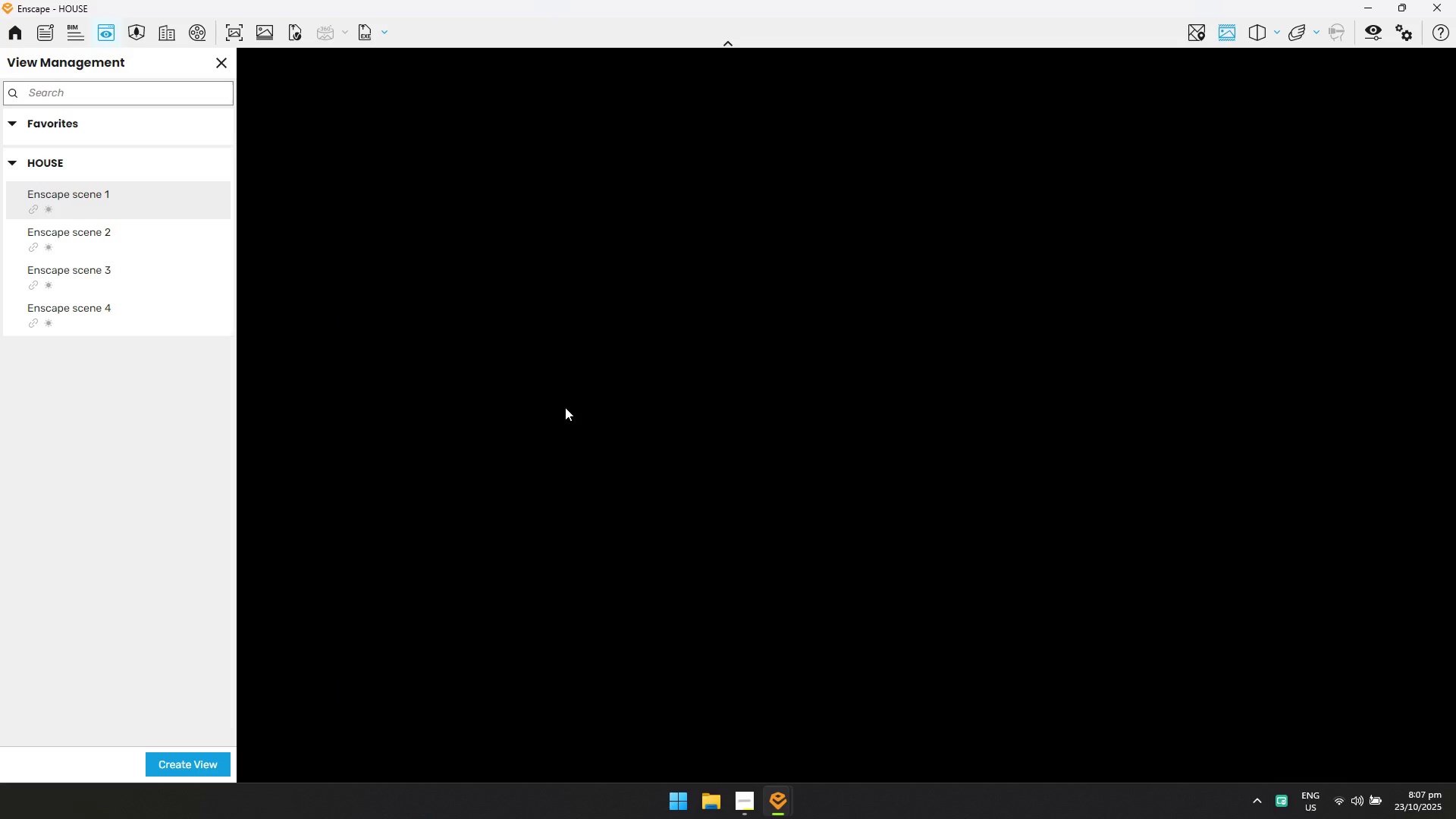 
key(Alt+AltLeft)
 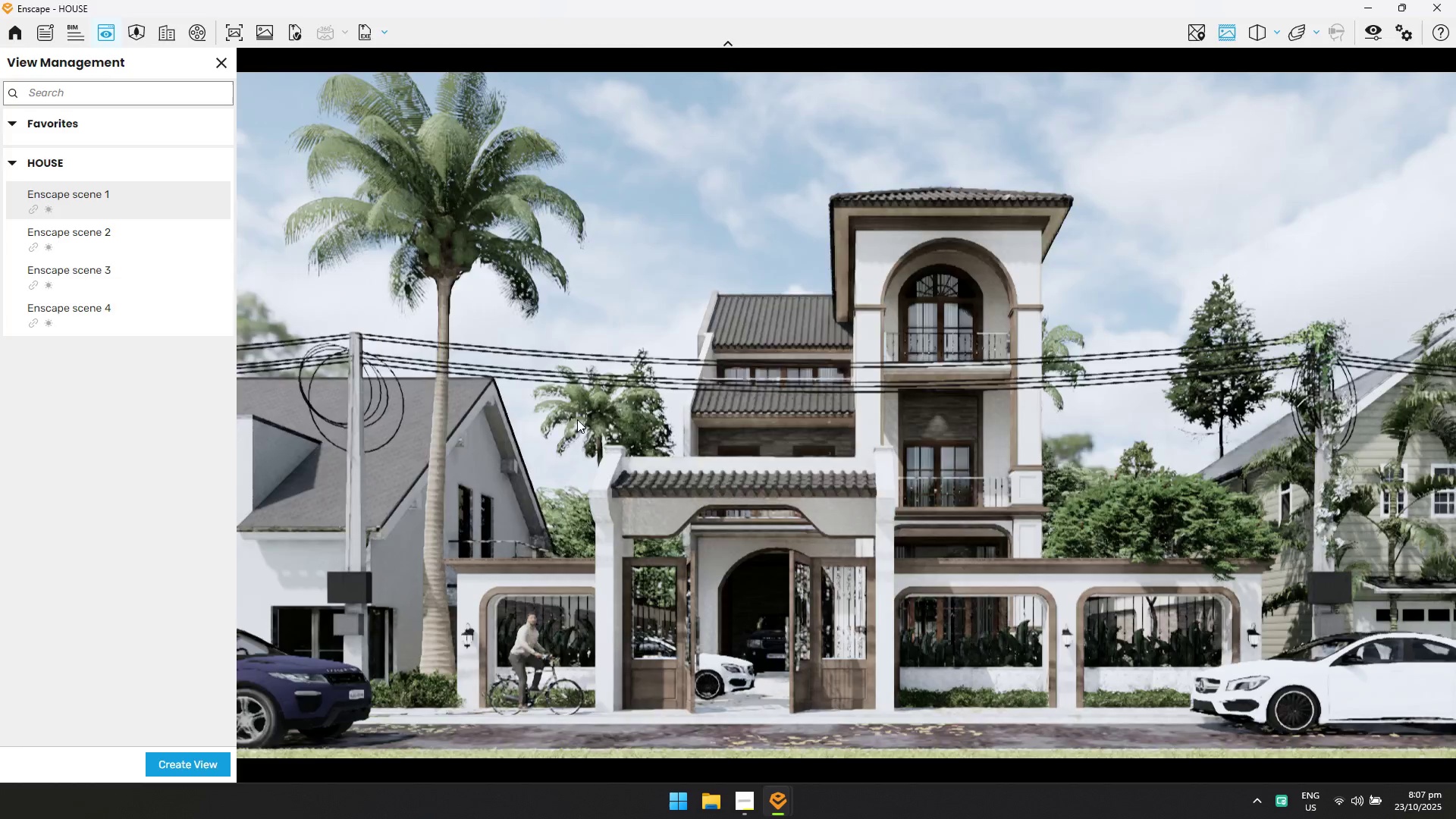 
key(Alt+Tab)
 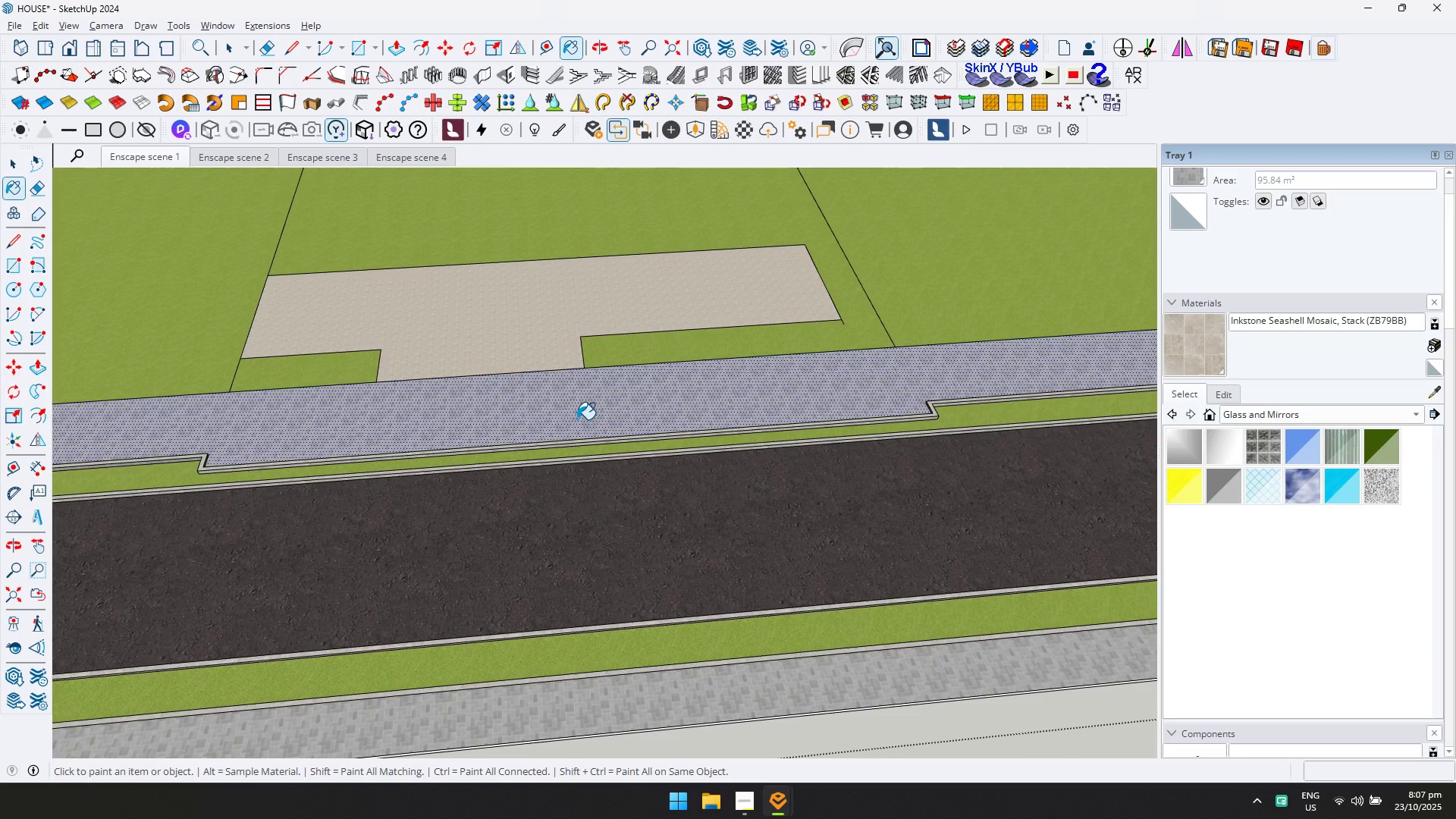 
key(Escape)
 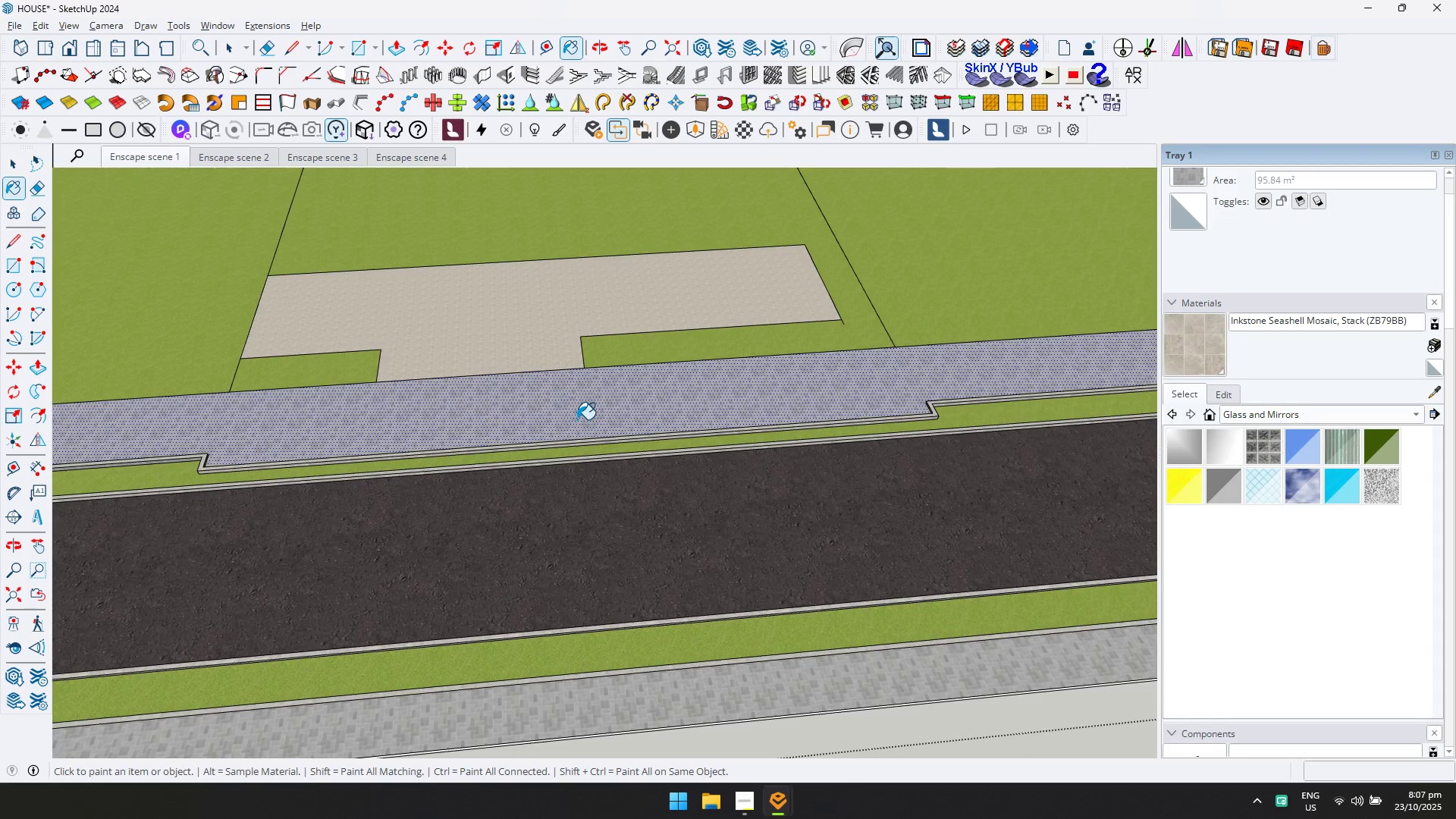 
key(Escape)
 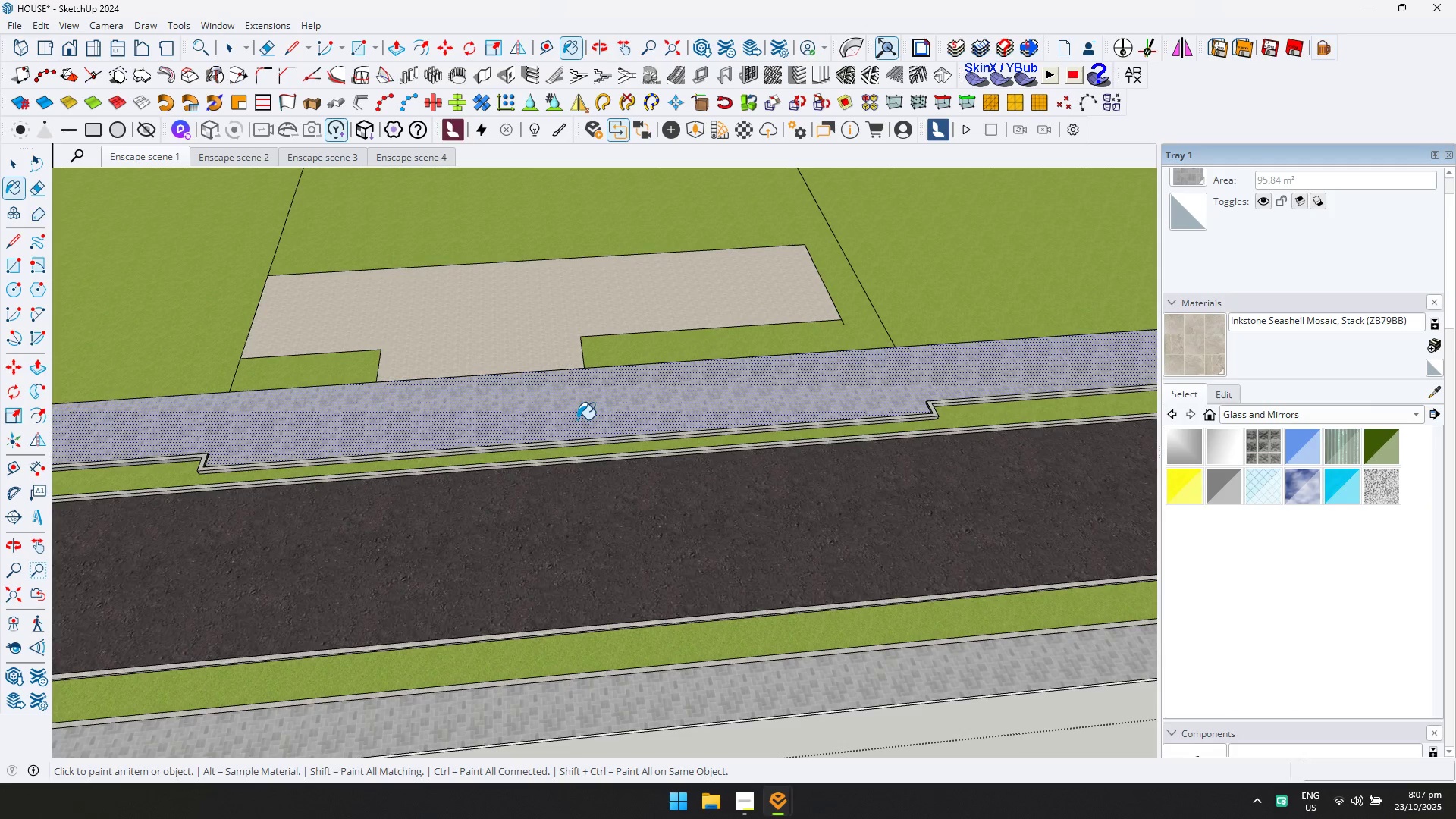 
left_click([577, 419])
 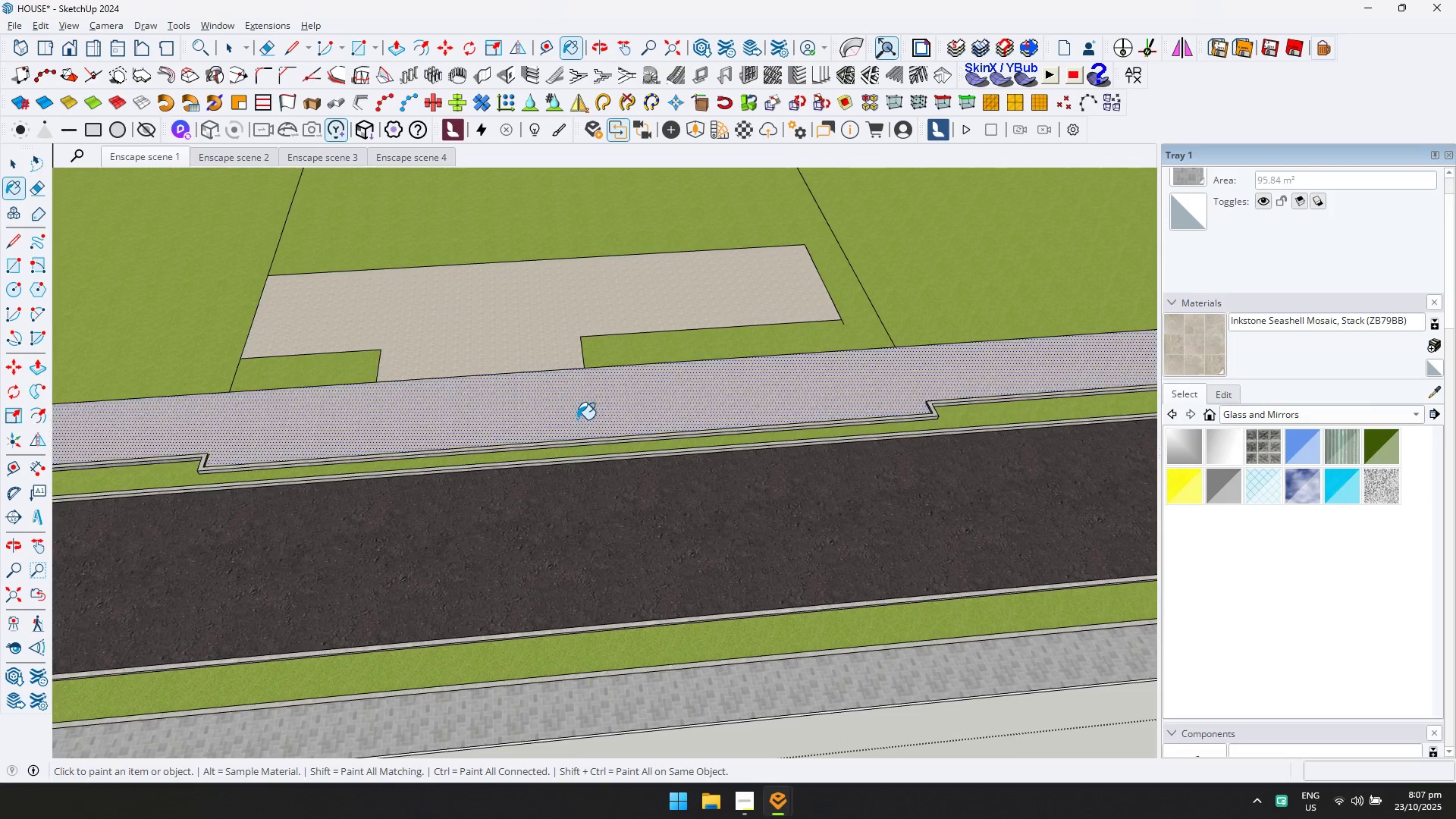 
key(Space)
 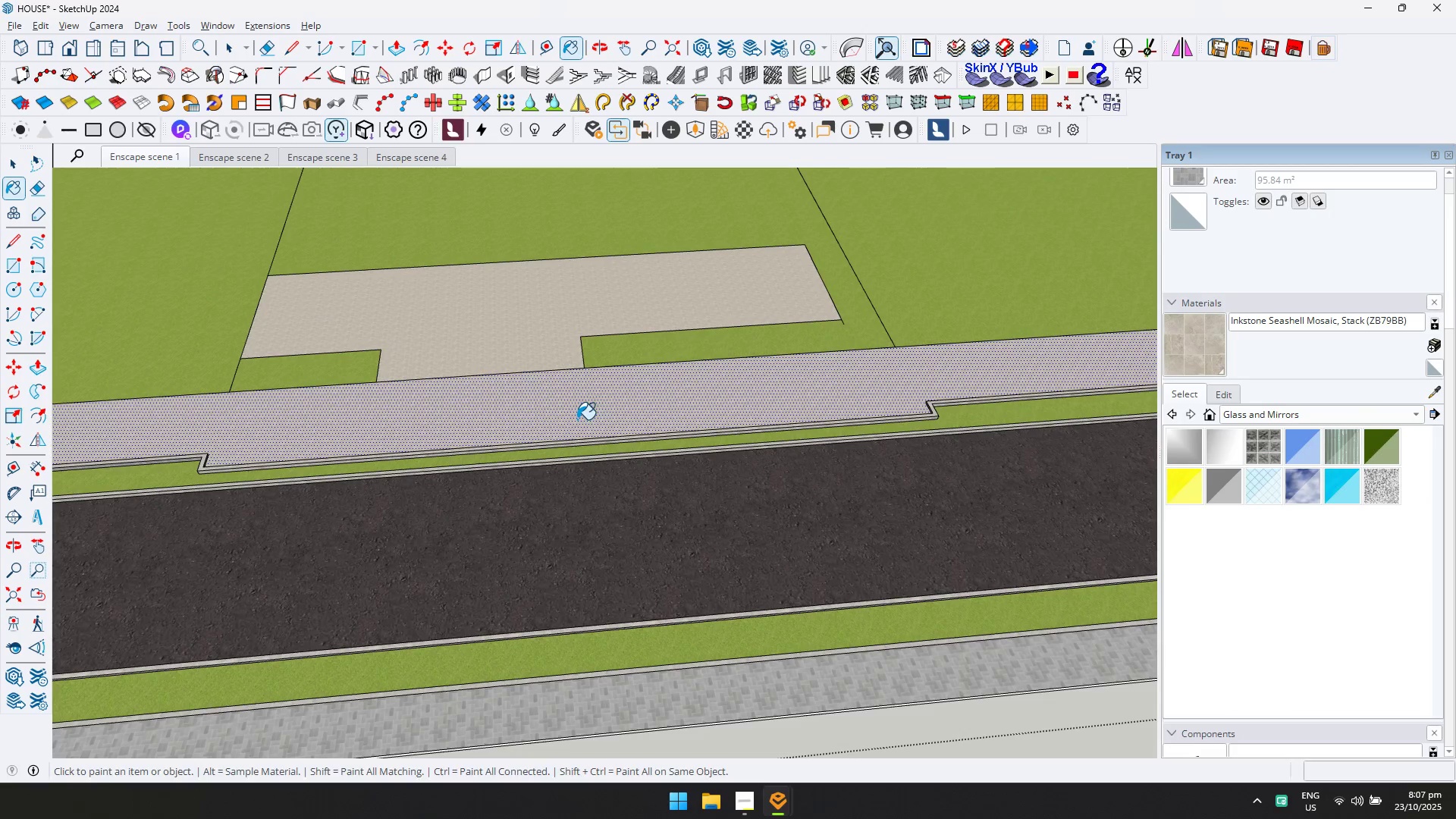 
key(Escape)
 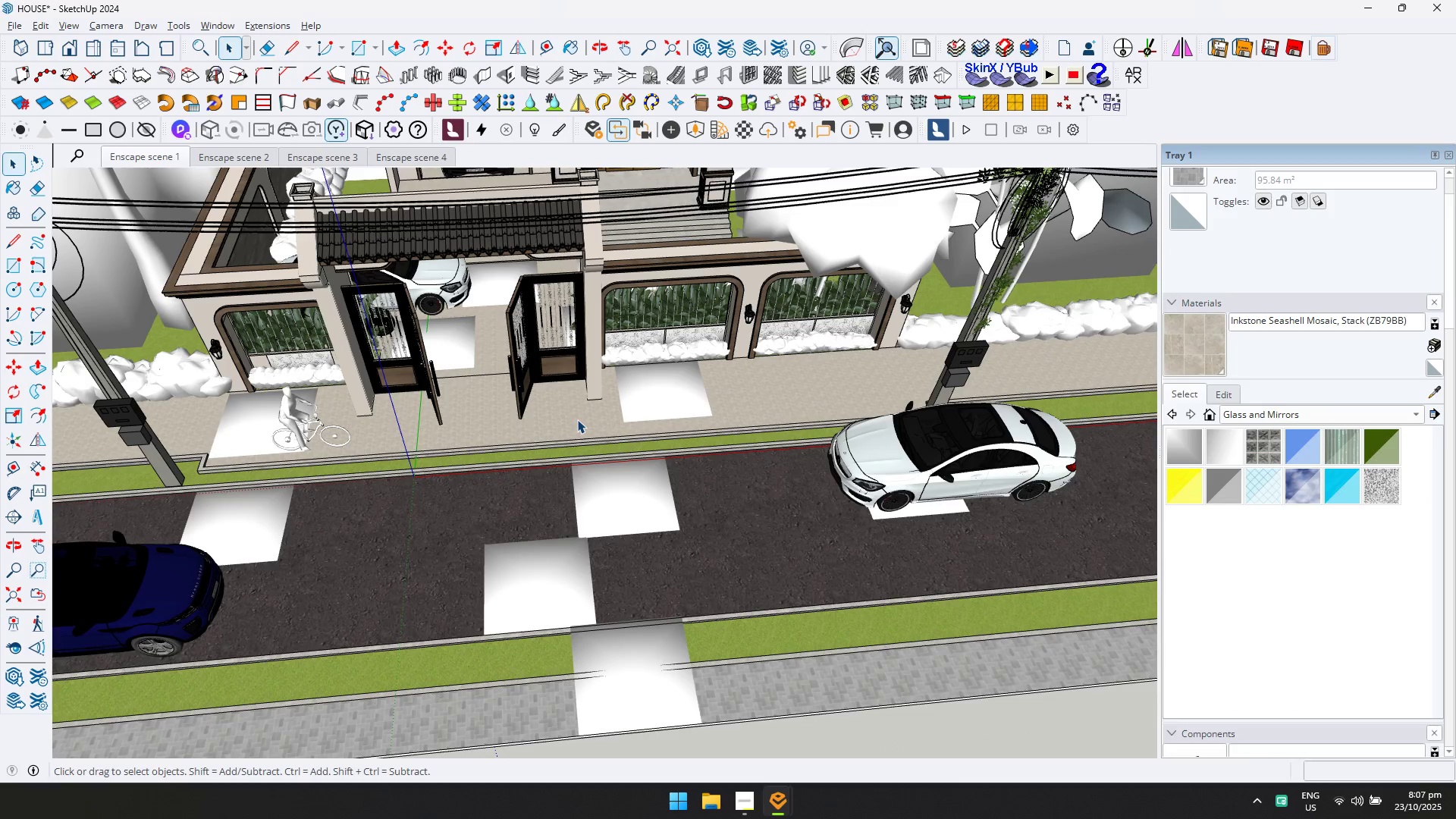 
key(Control+Z)
 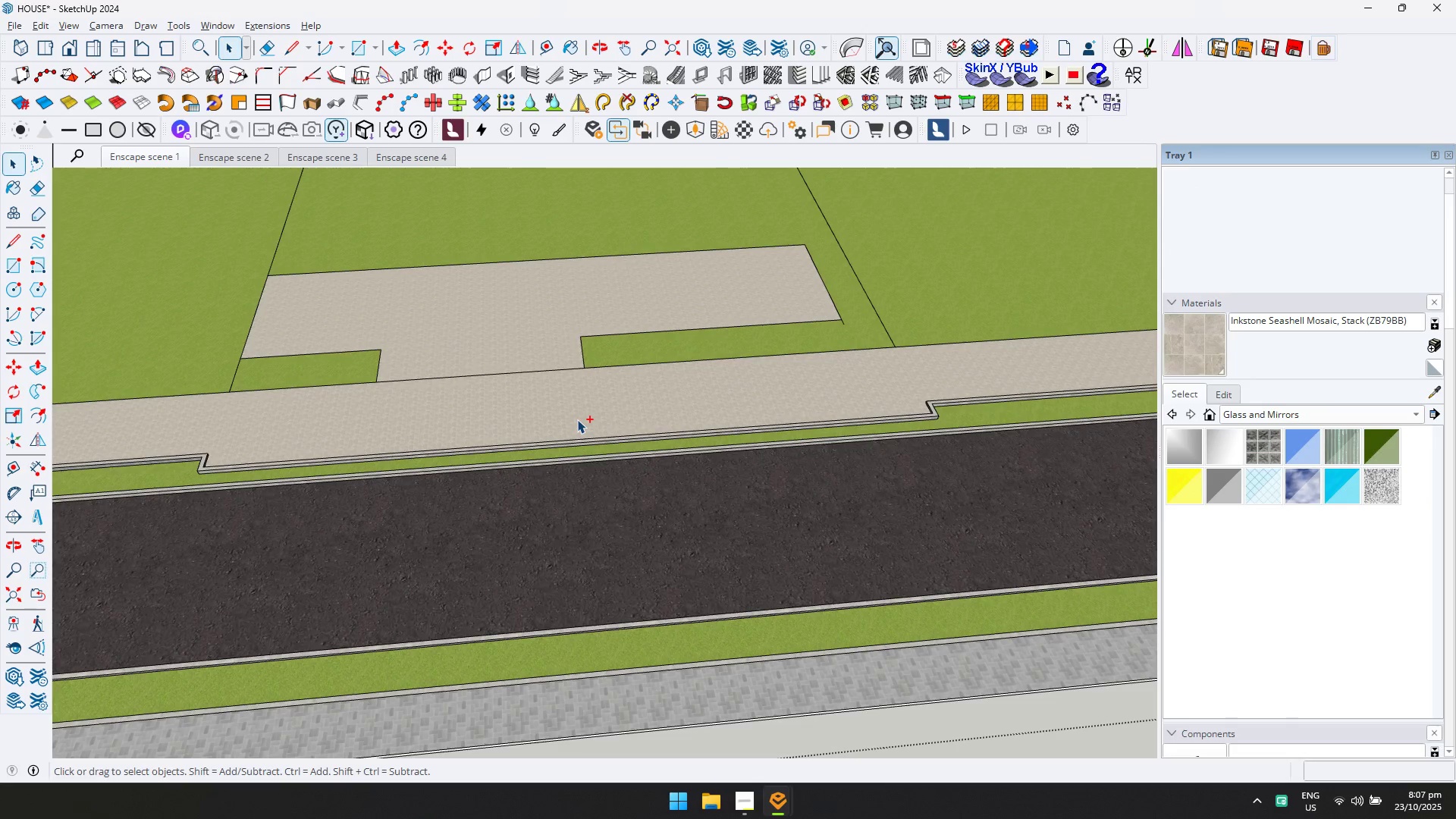 
key(Control+Z)
 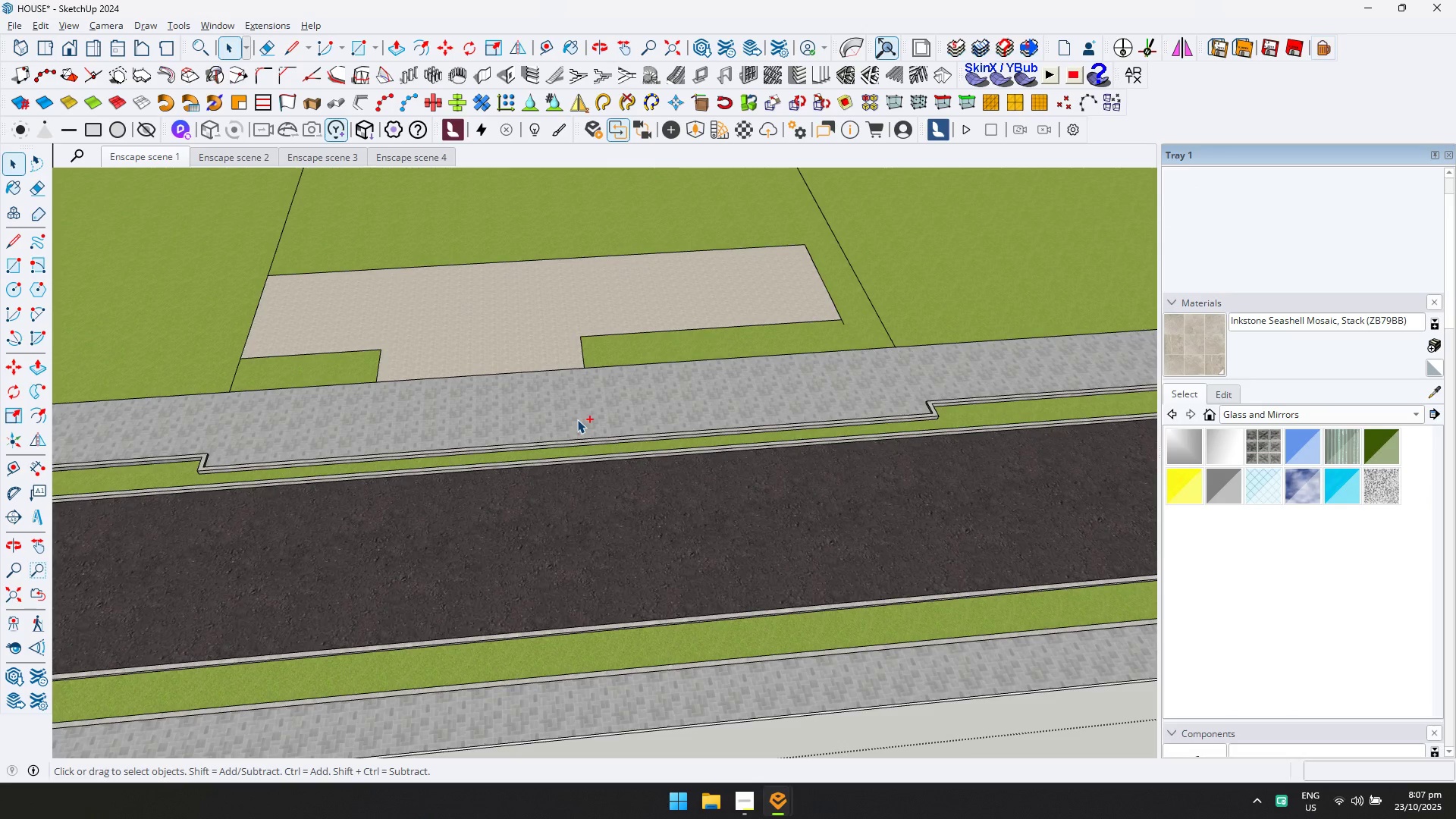 
key(Escape)
 